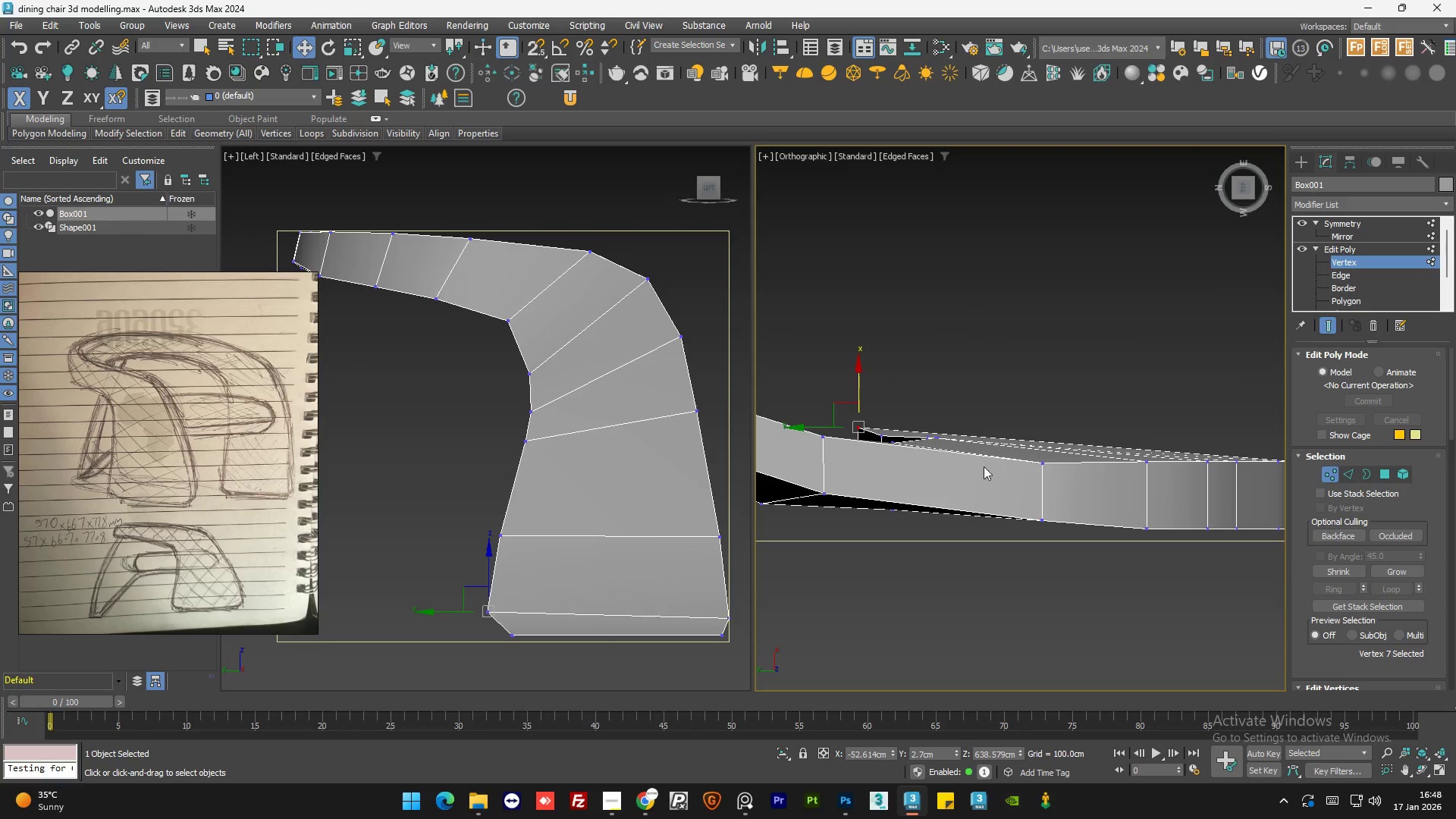 
hold_key(key=AltLeft, duration=1.5)
 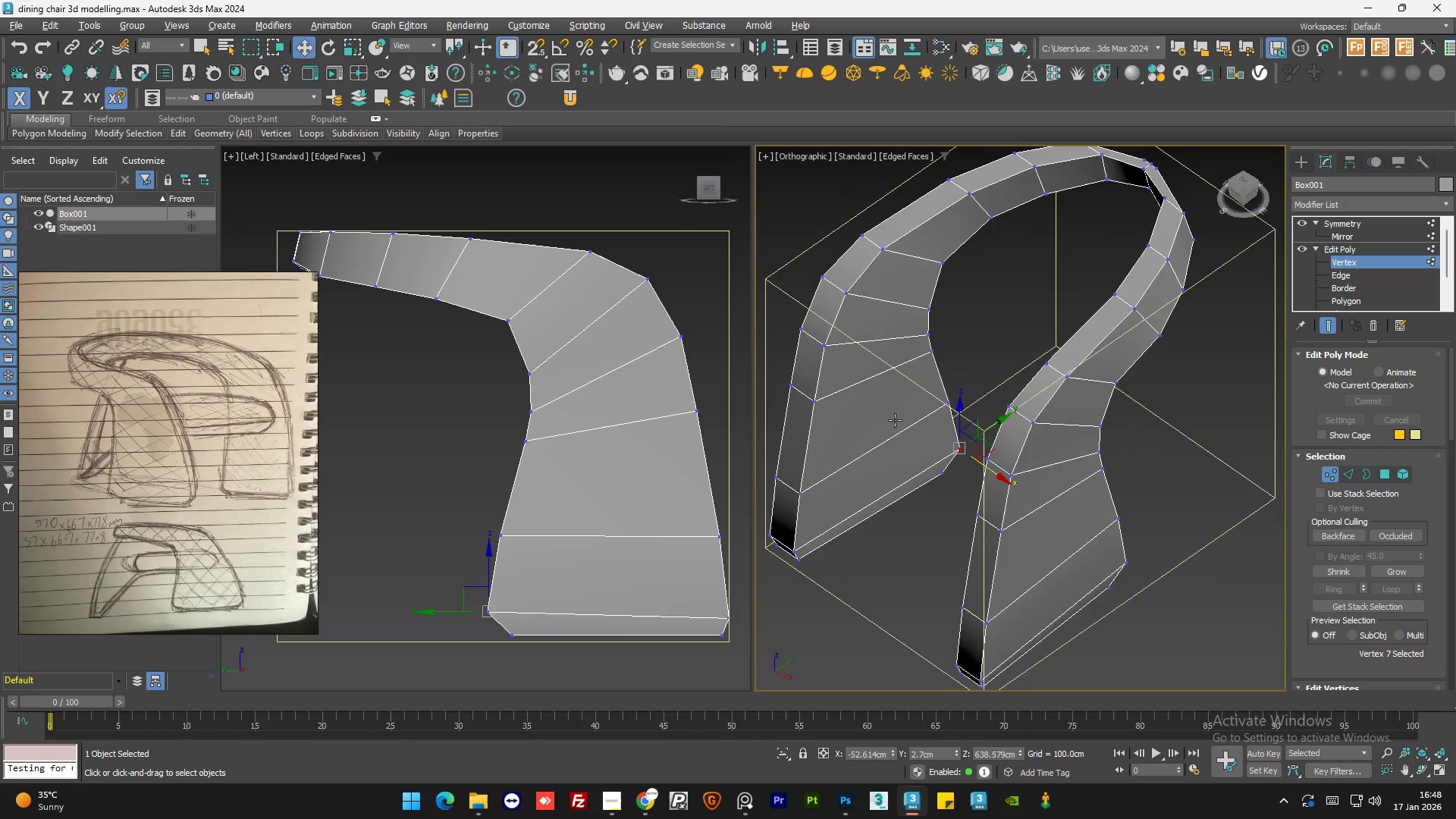 
scroll: coordinate [1062, 469], scroll_direction: down, amount: 2.0
 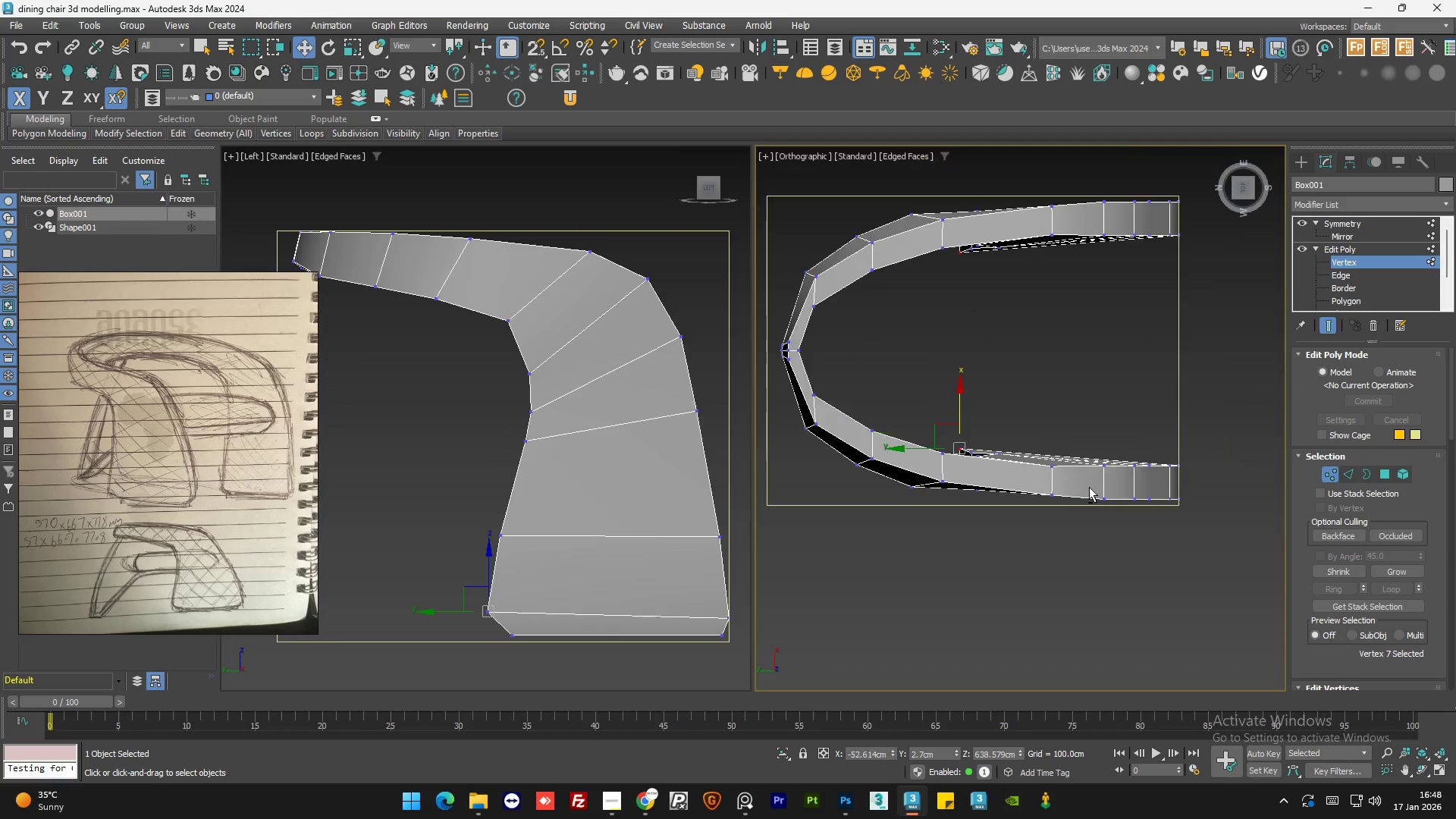 
hold_key(key=AltLeft, duration=1.22)
 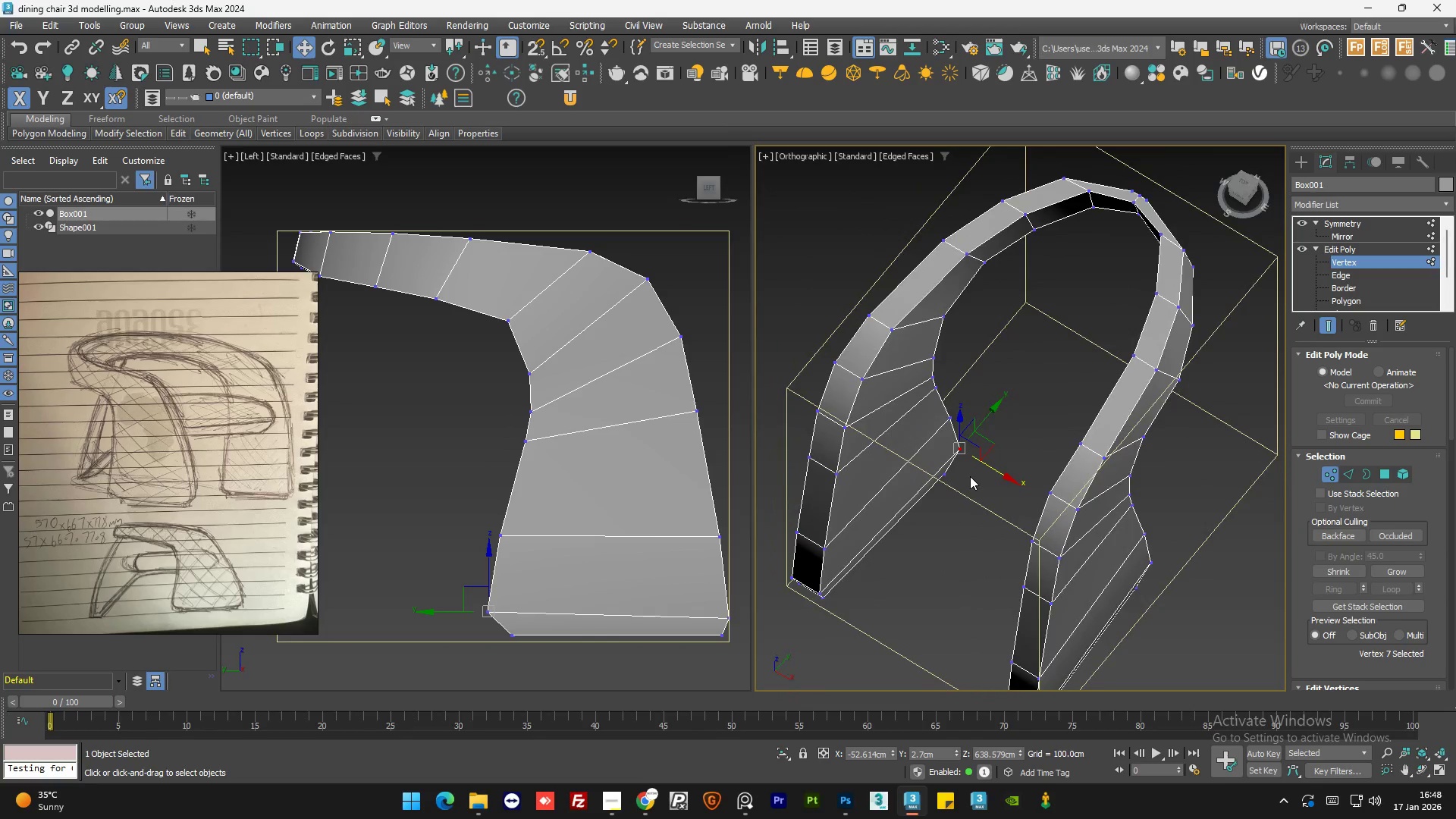 
hold_key(key=AltLeft, duration=1.01)
 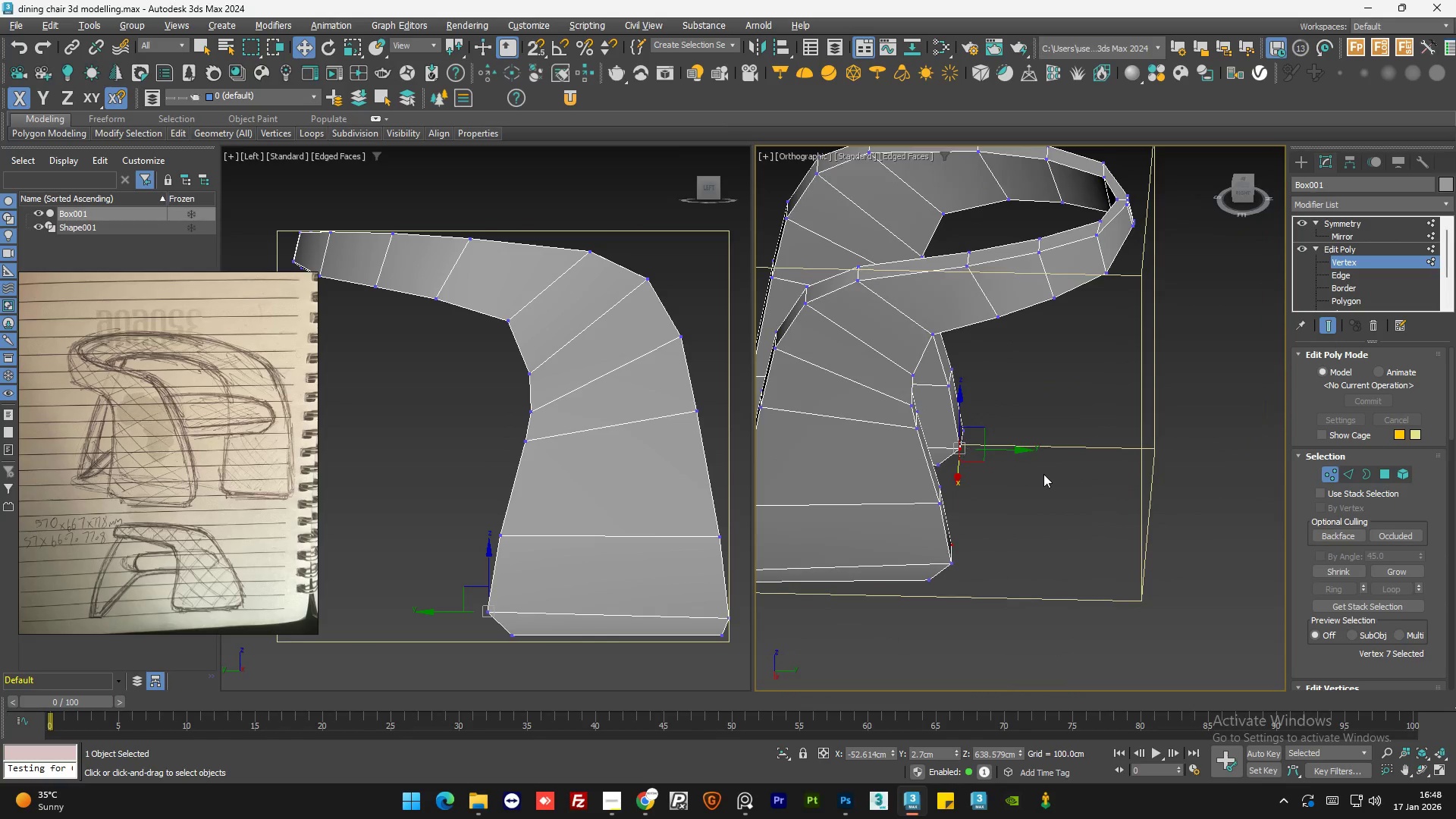 
hold_key(key=AltLeft, duration=1.5)
 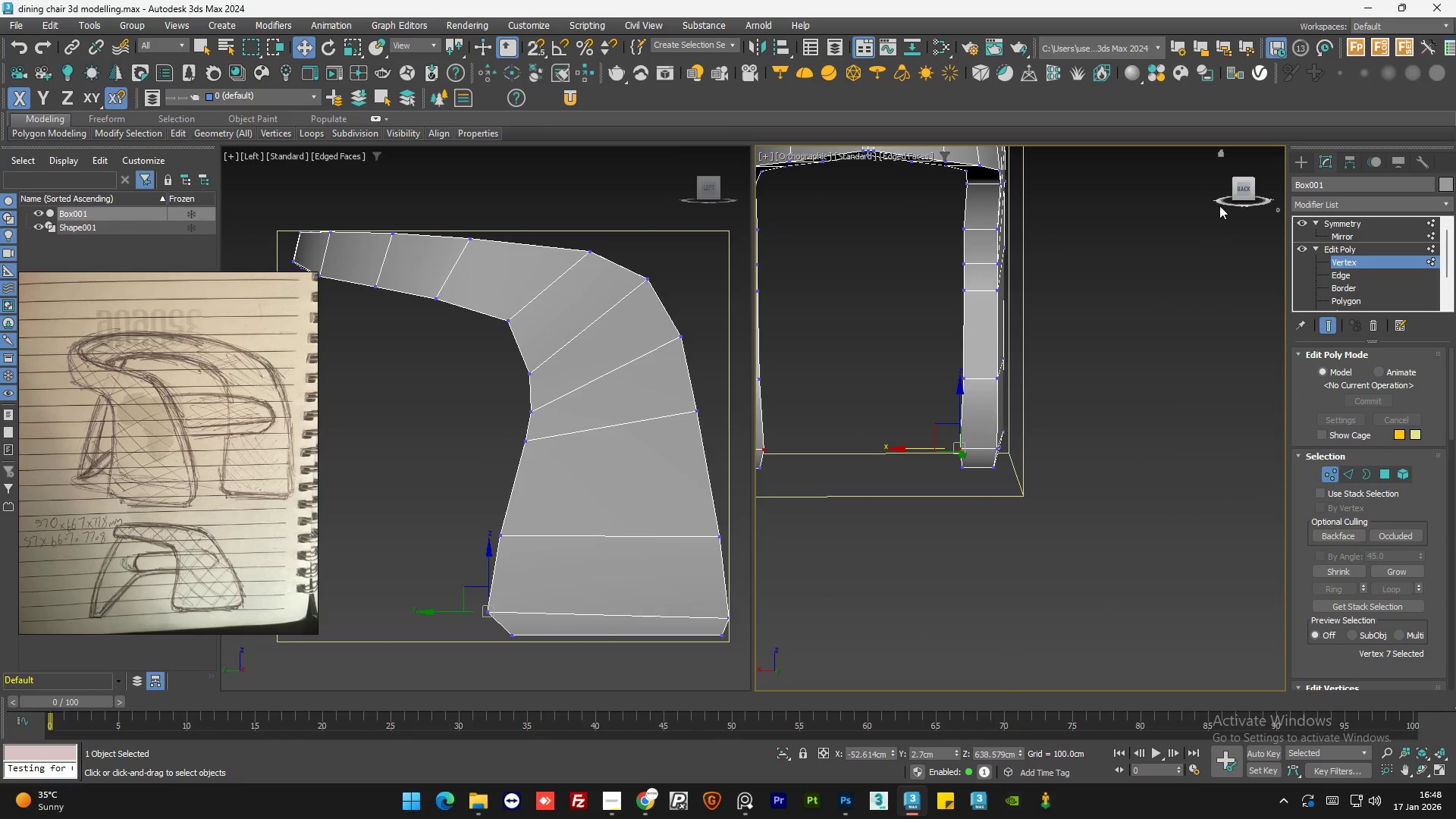 
key(Alt+AltLeft)
 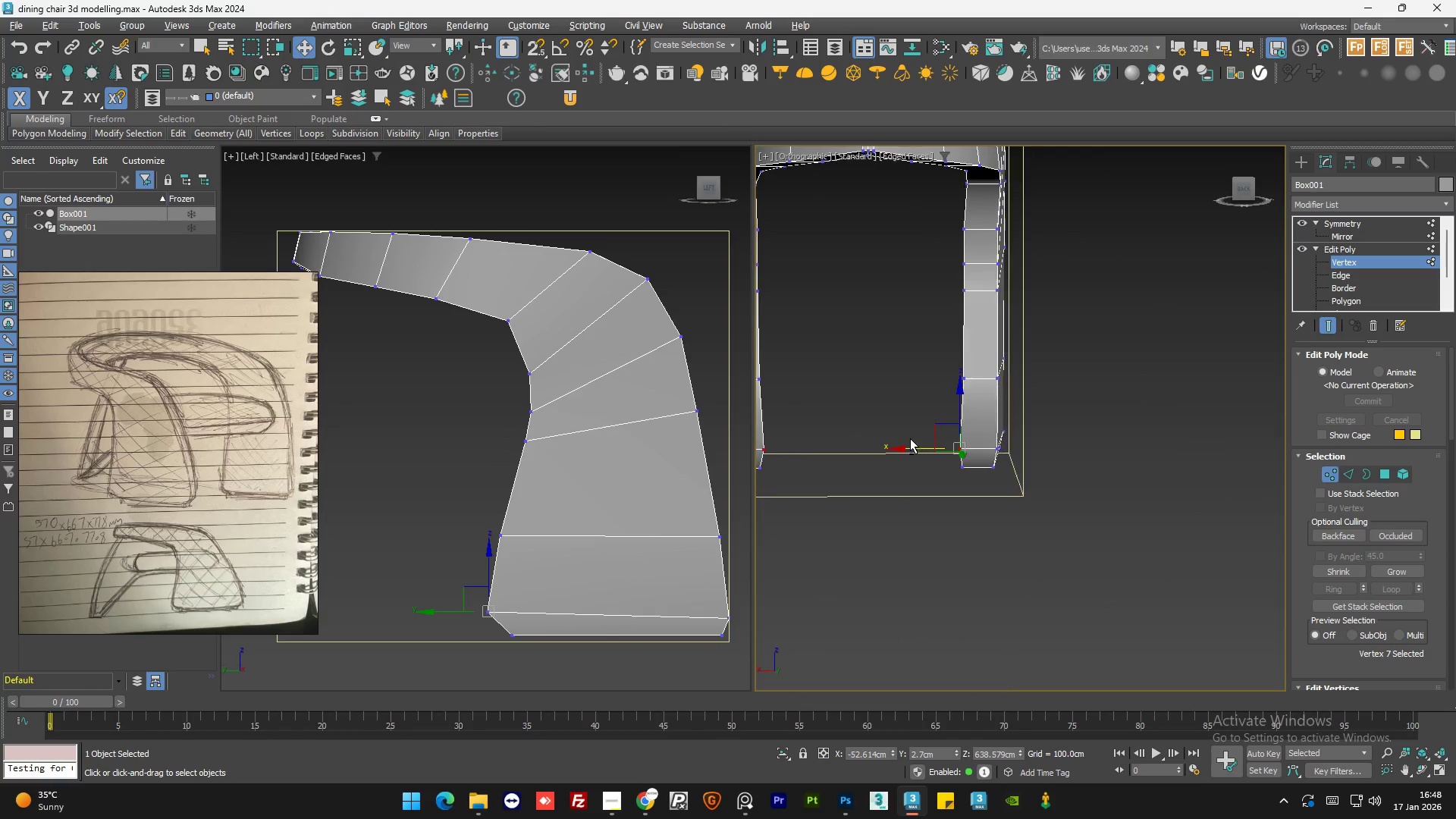 
key(Alt+AltLeft)
 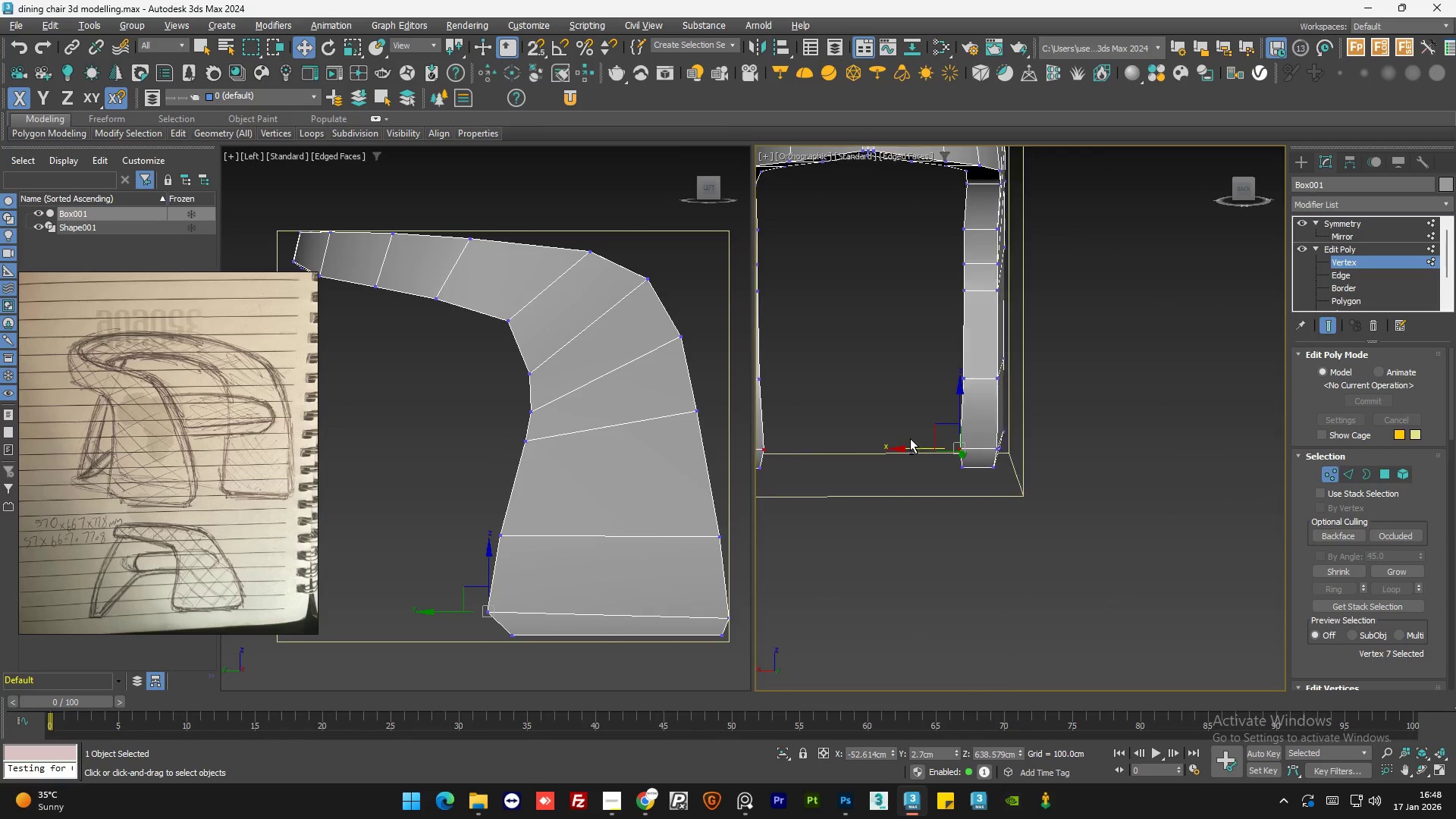 
key(Alt+AltLeft)
 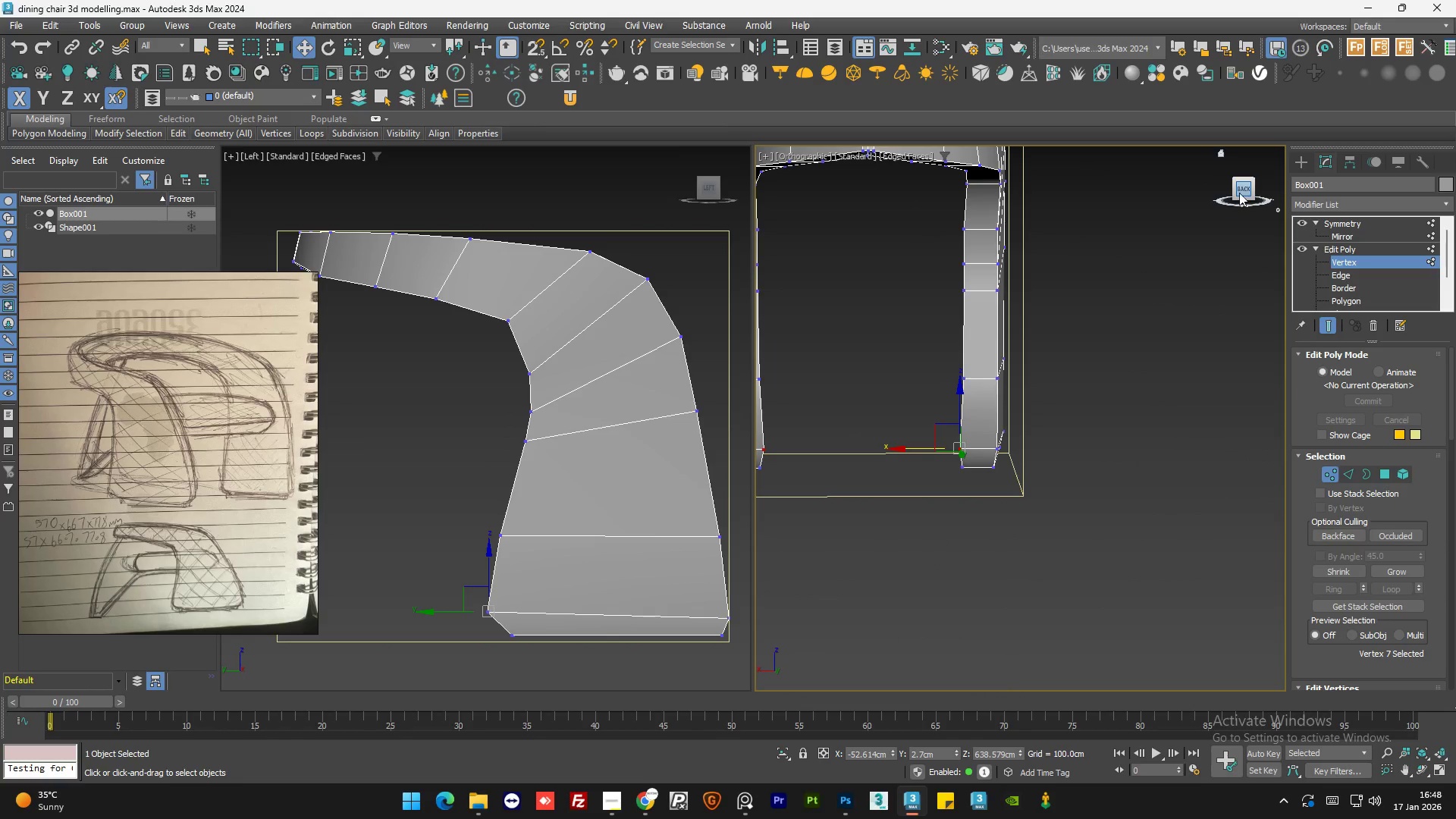 
left_click([1239, 193])
 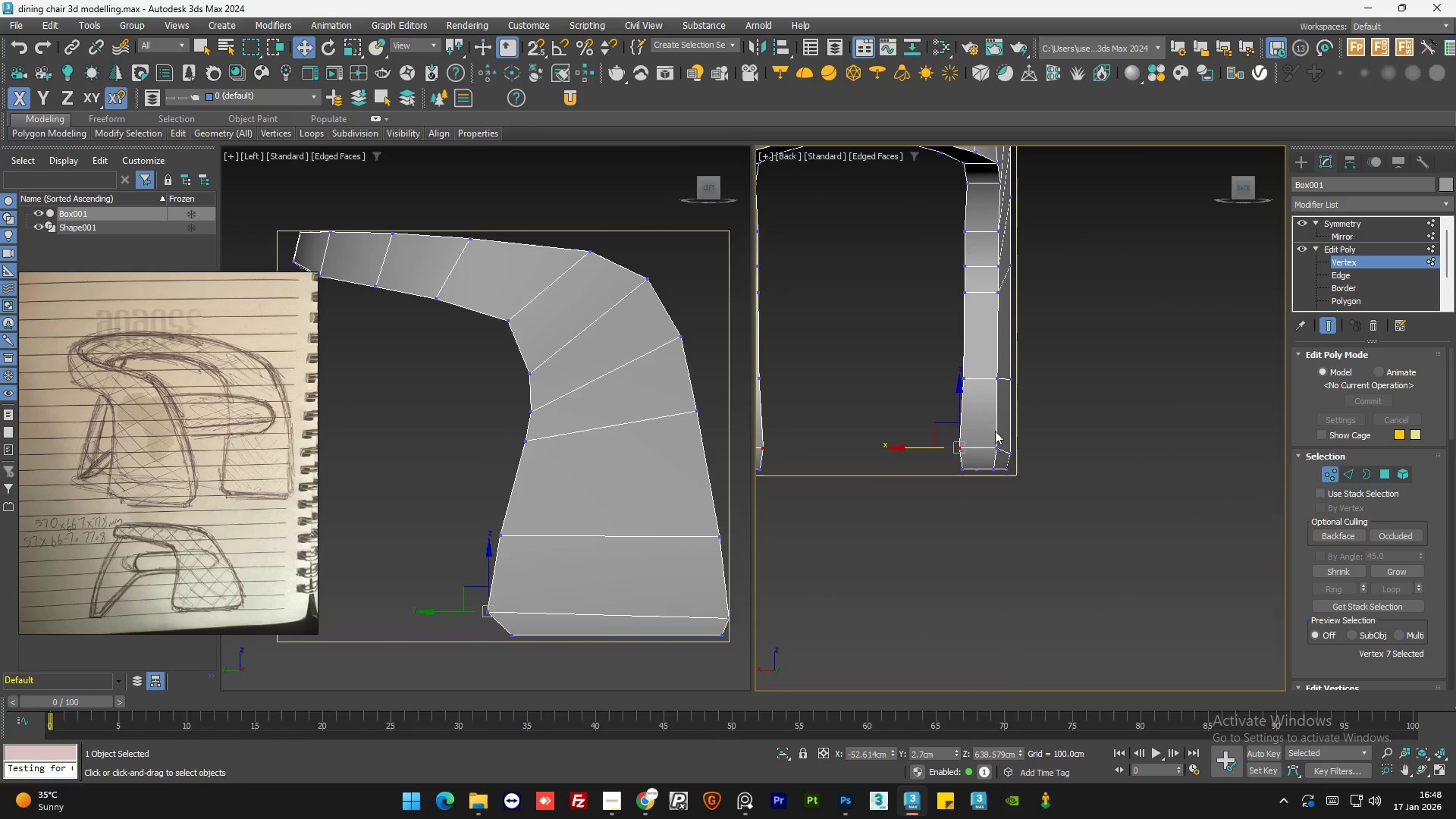 
key(Alt+AltLeft)
 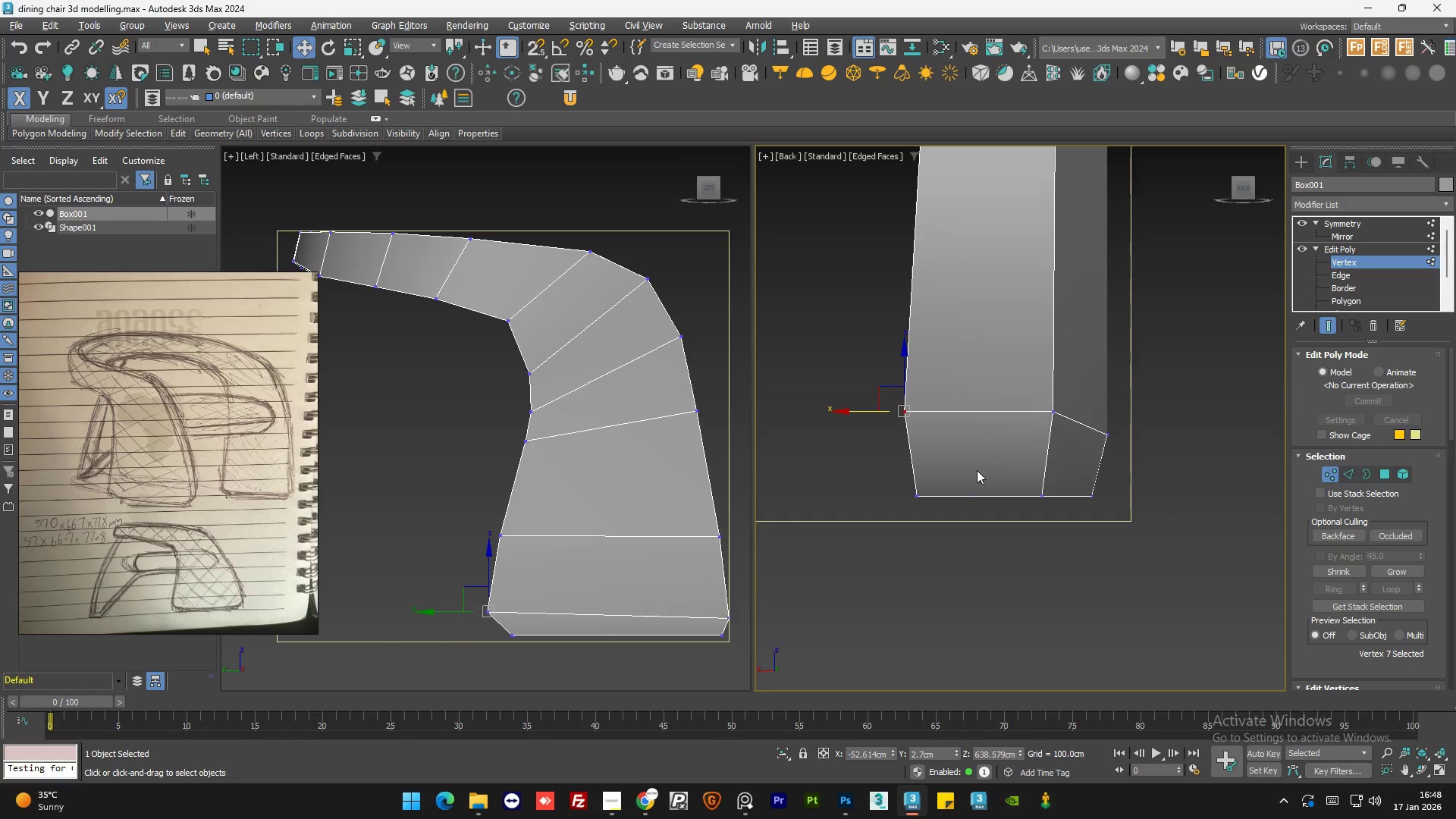 
scroll: coordinate [967, 466], scroll_direction: up, amount: 4.0
 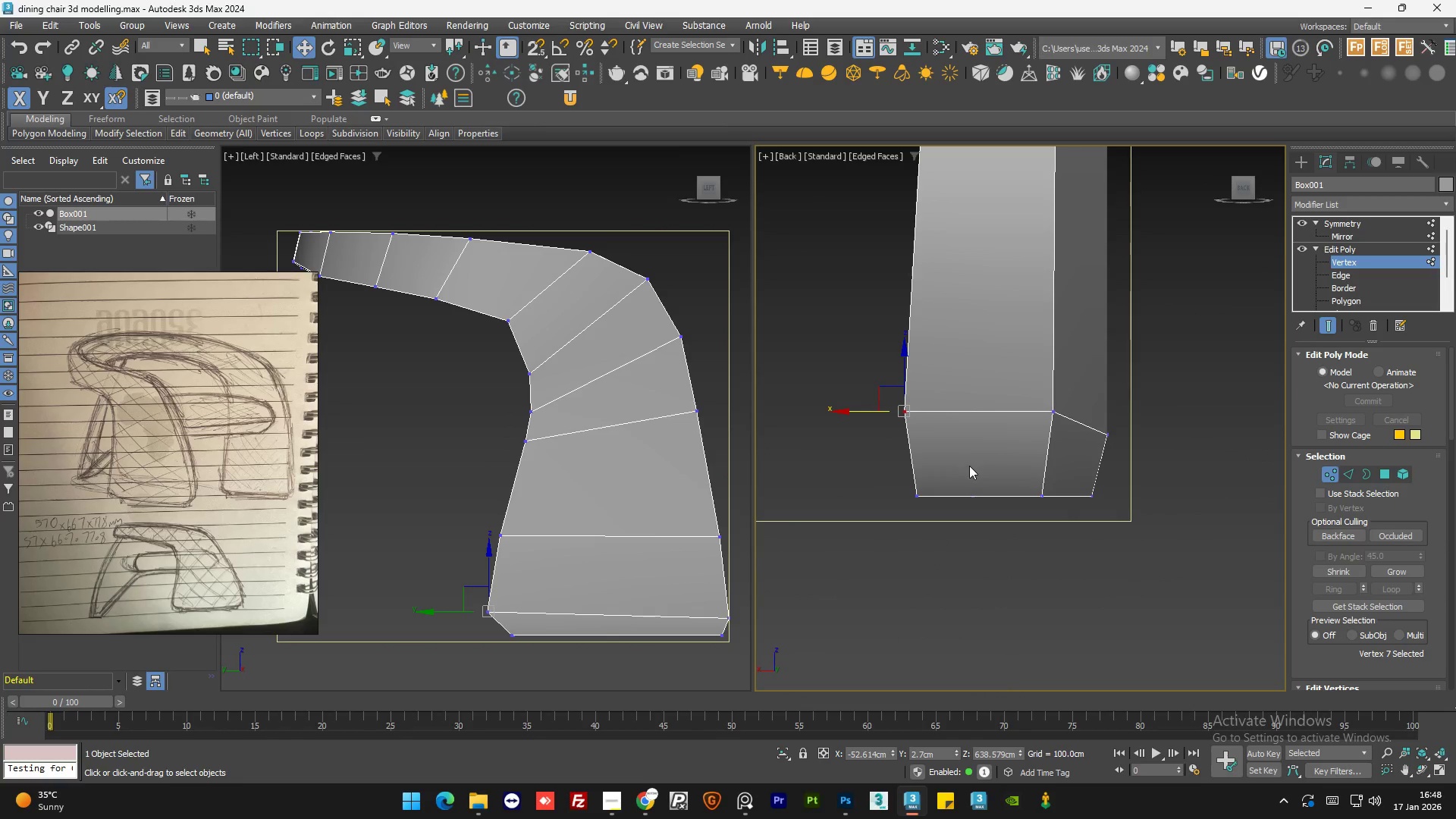 
hold_key(key=AltLeft, duration=0.98)
 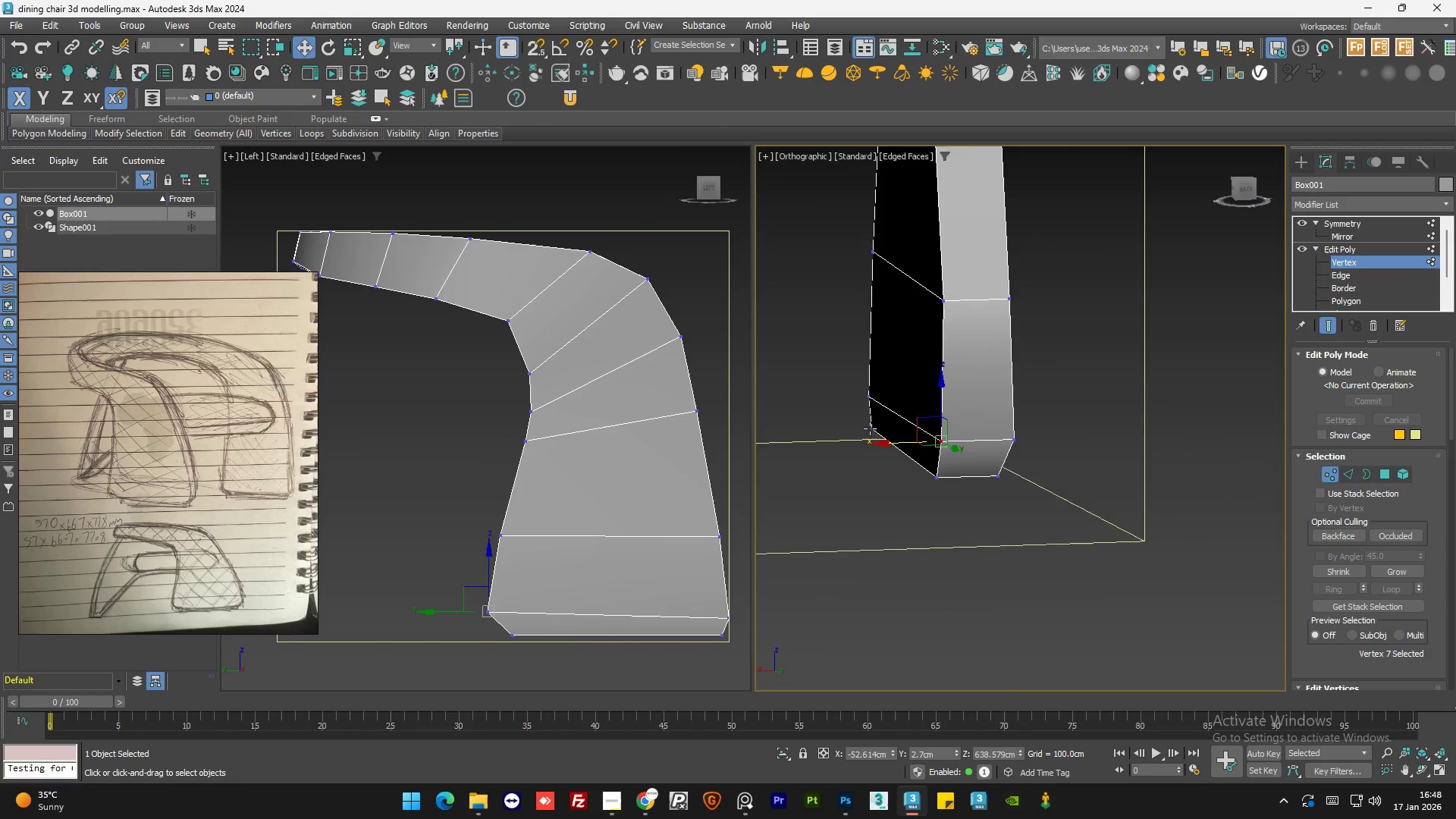 
scroll: coordinate [978, 472], scroll_direction: down, amount: 2.0
 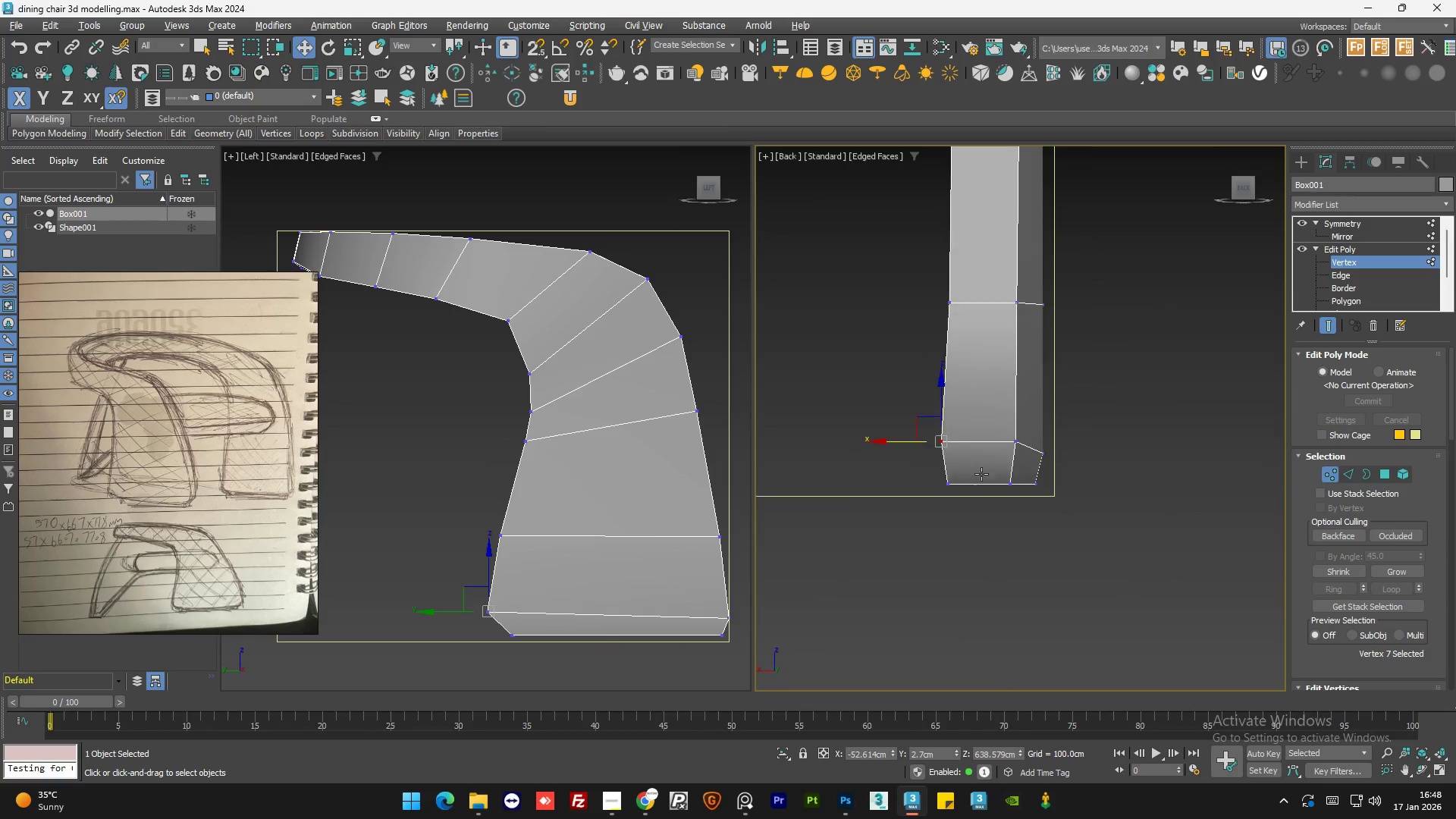 
left_click([863, 416])
 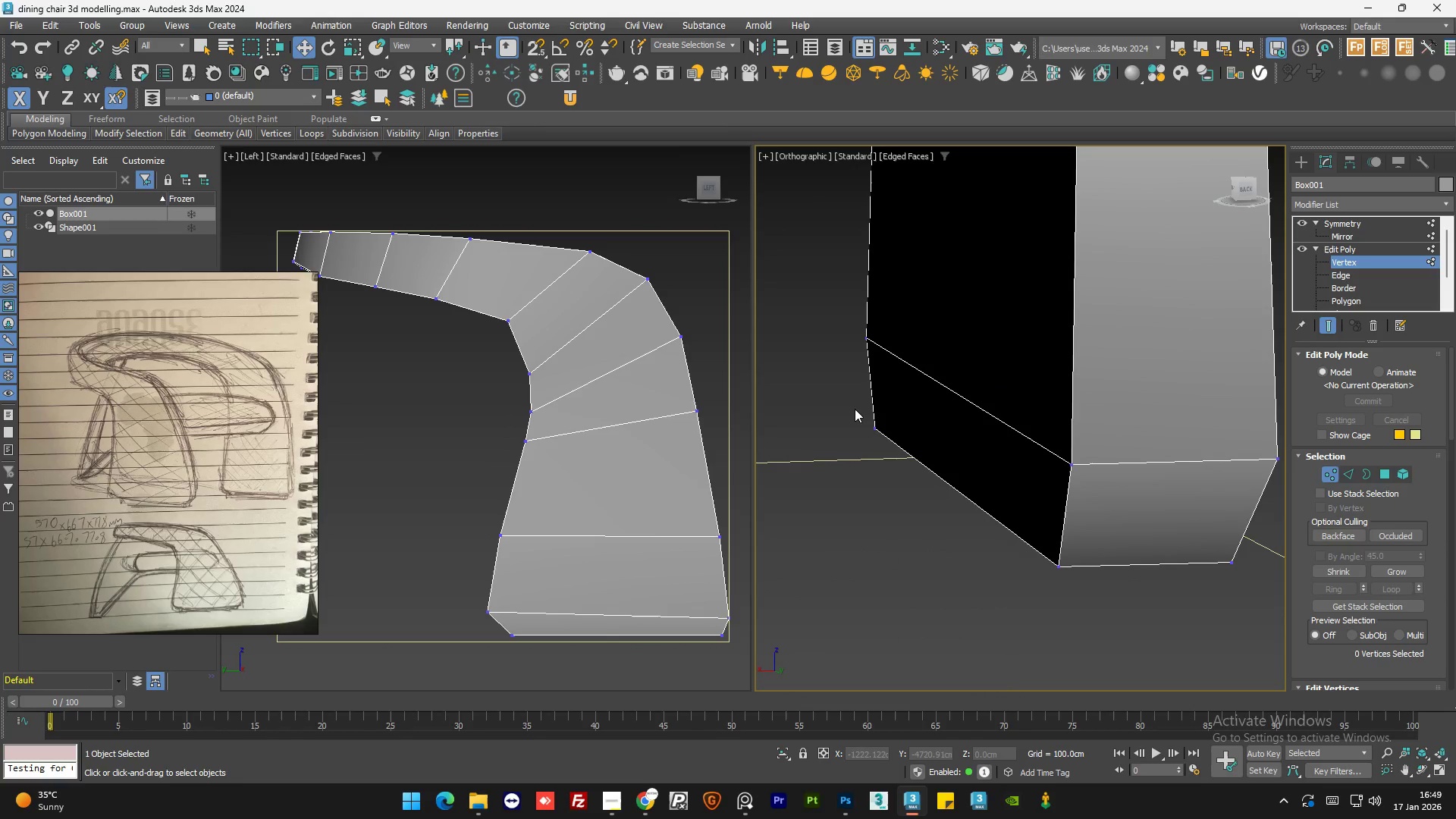 
scroll: coordinate [870, 428], scroll_direction: up, amount: 3.0
 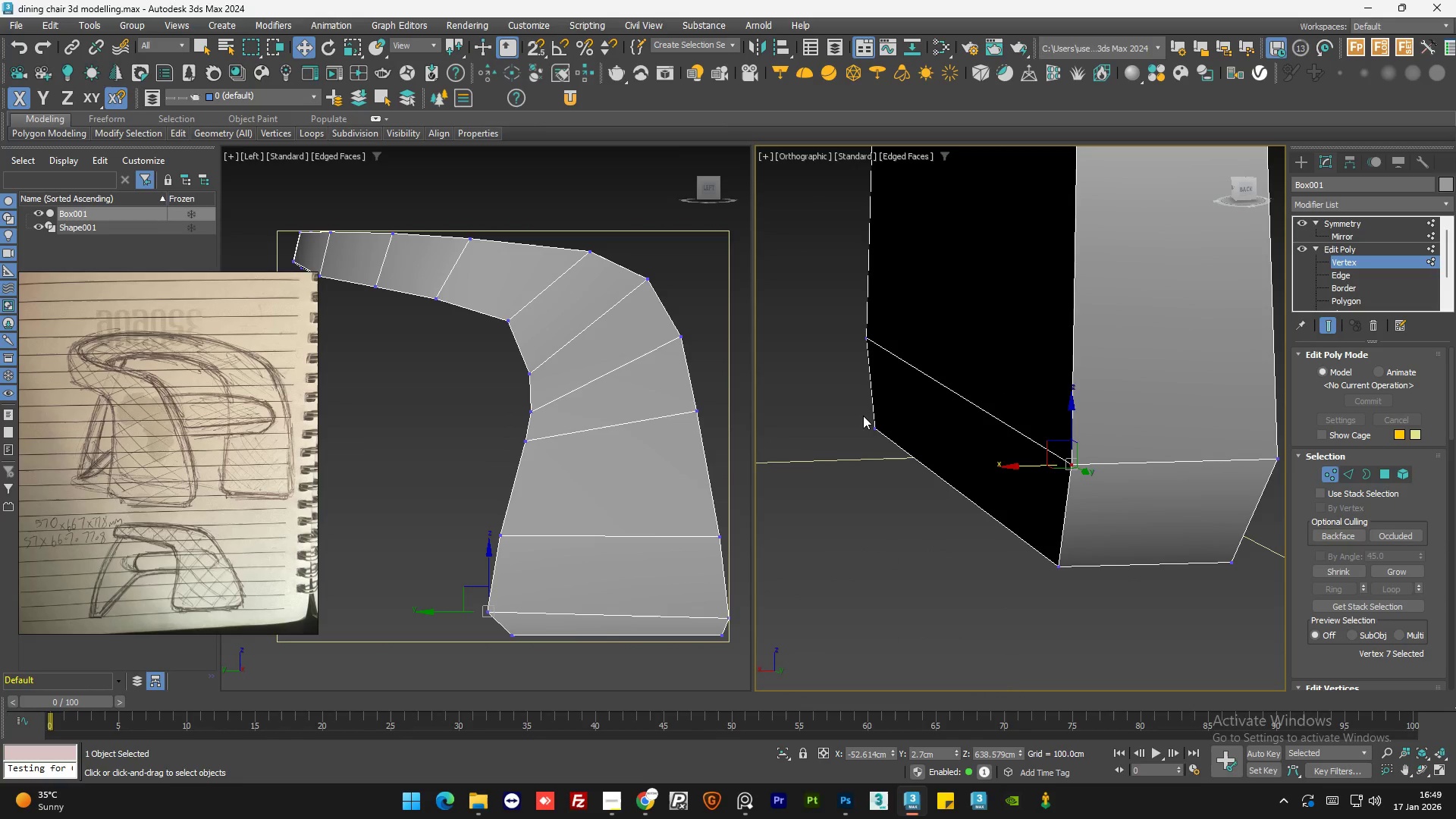 
left_click_drag(start_coordinate=[855, 409], to_coordinate=[893, 450])
 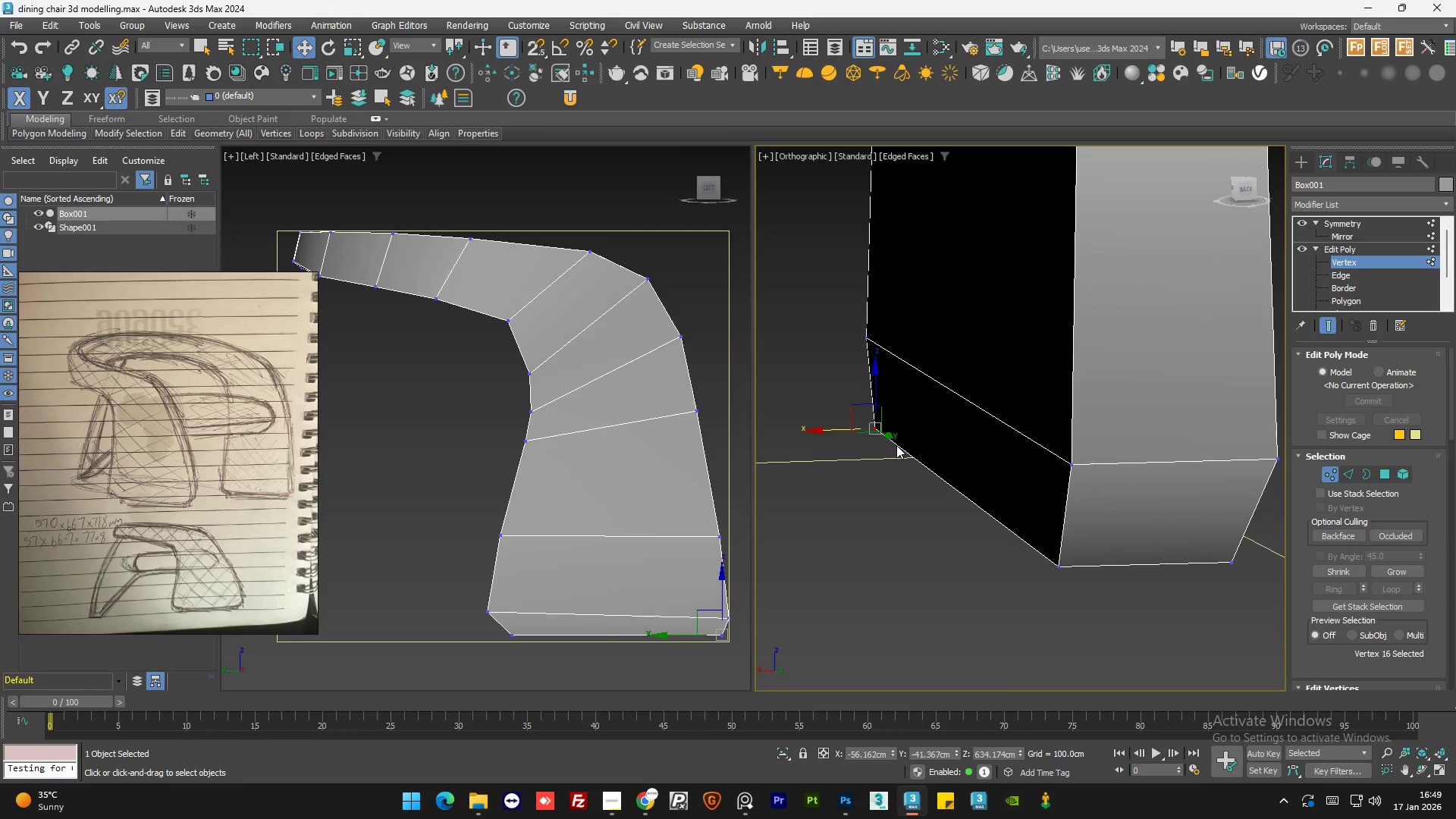 
hold_key(key=AltLeft, duration=0.59)
scroll: coordinate [914, 442], scroll_direction: up, amount: 1.0
 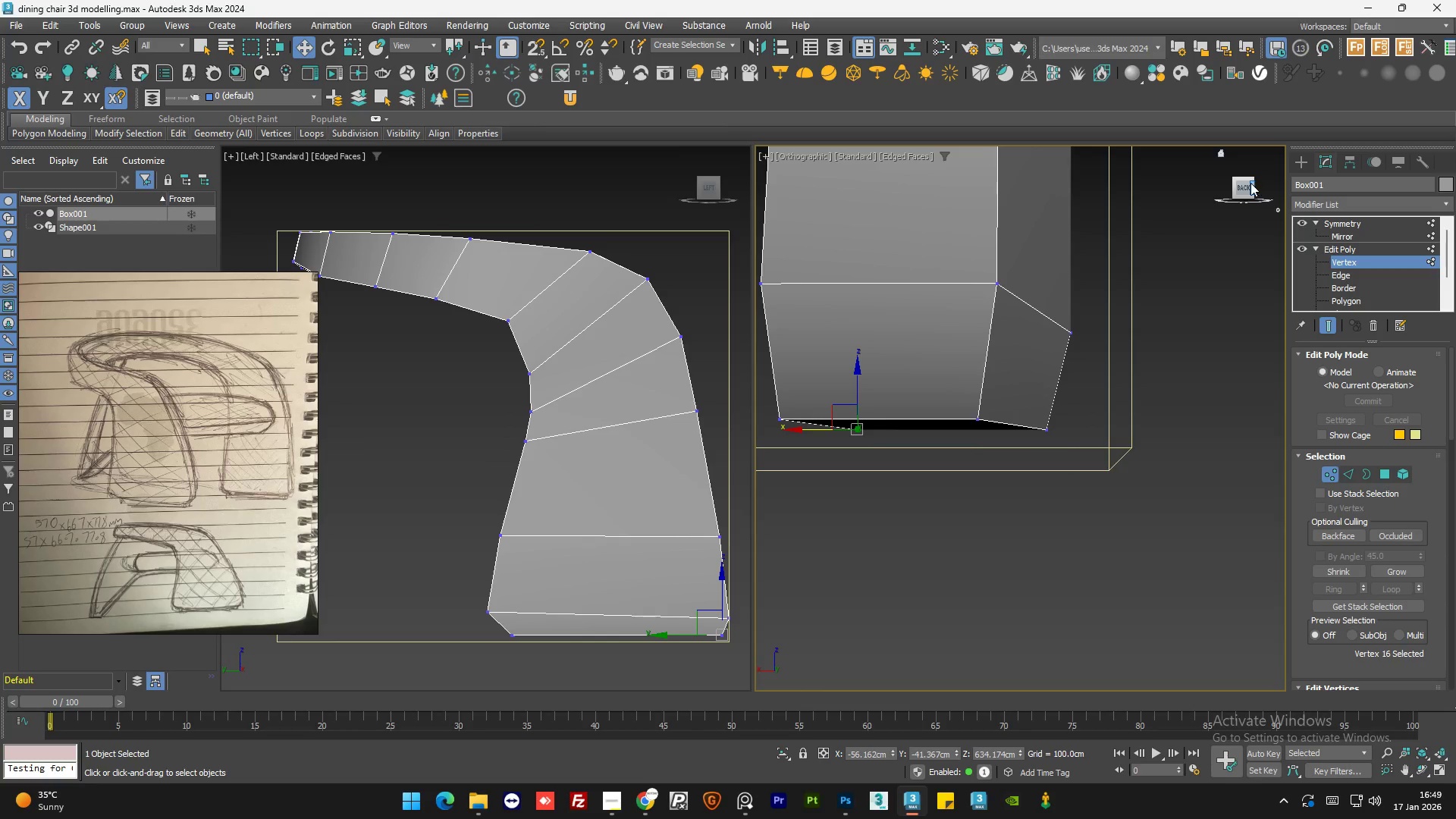 
hold_key(key=AltLeft, duration=0.59)
 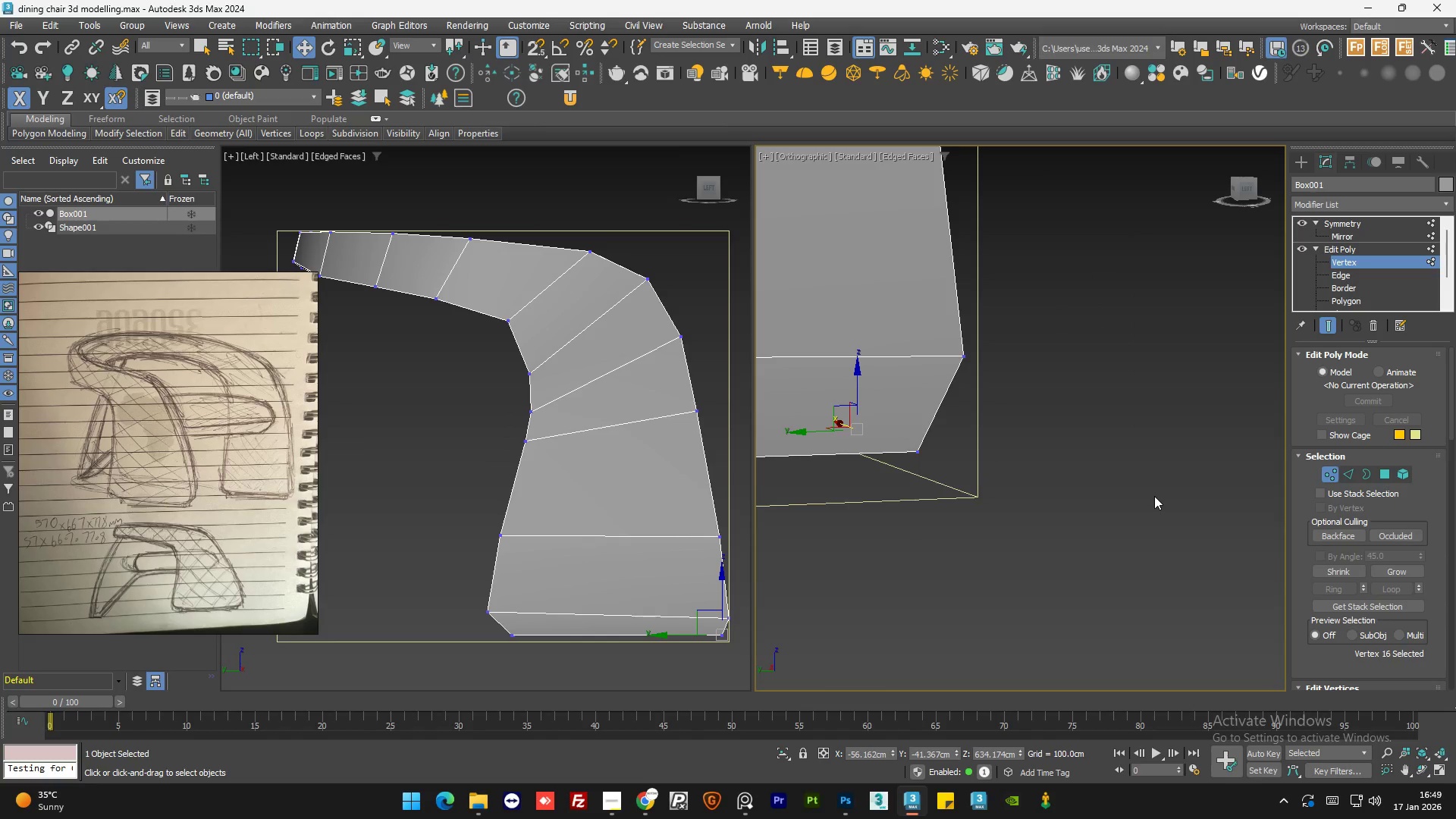 
hold_key(key=AltLeft, duration=0.5)
 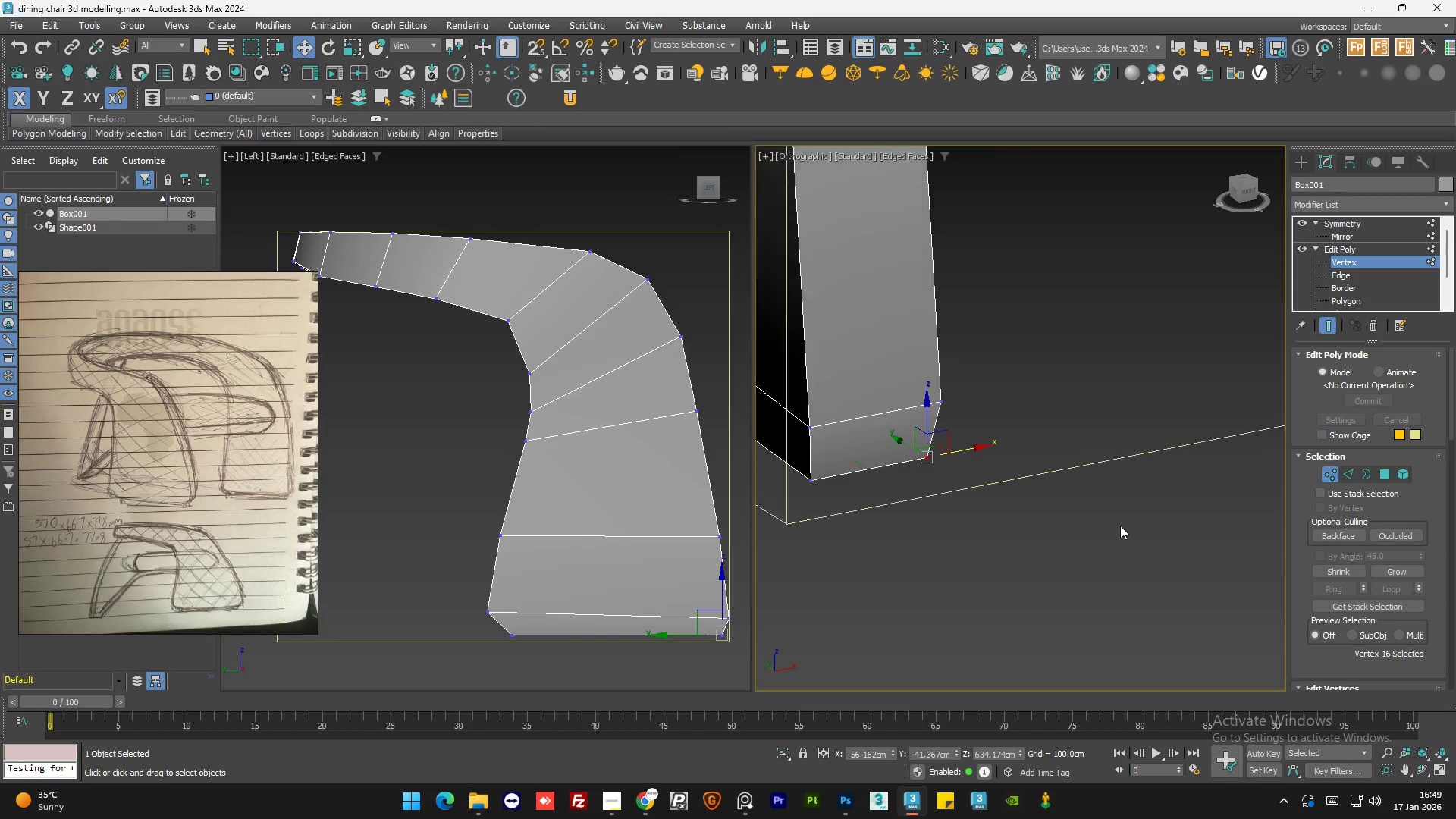 
hold_key(key=AltLeft, duration=0.56)
 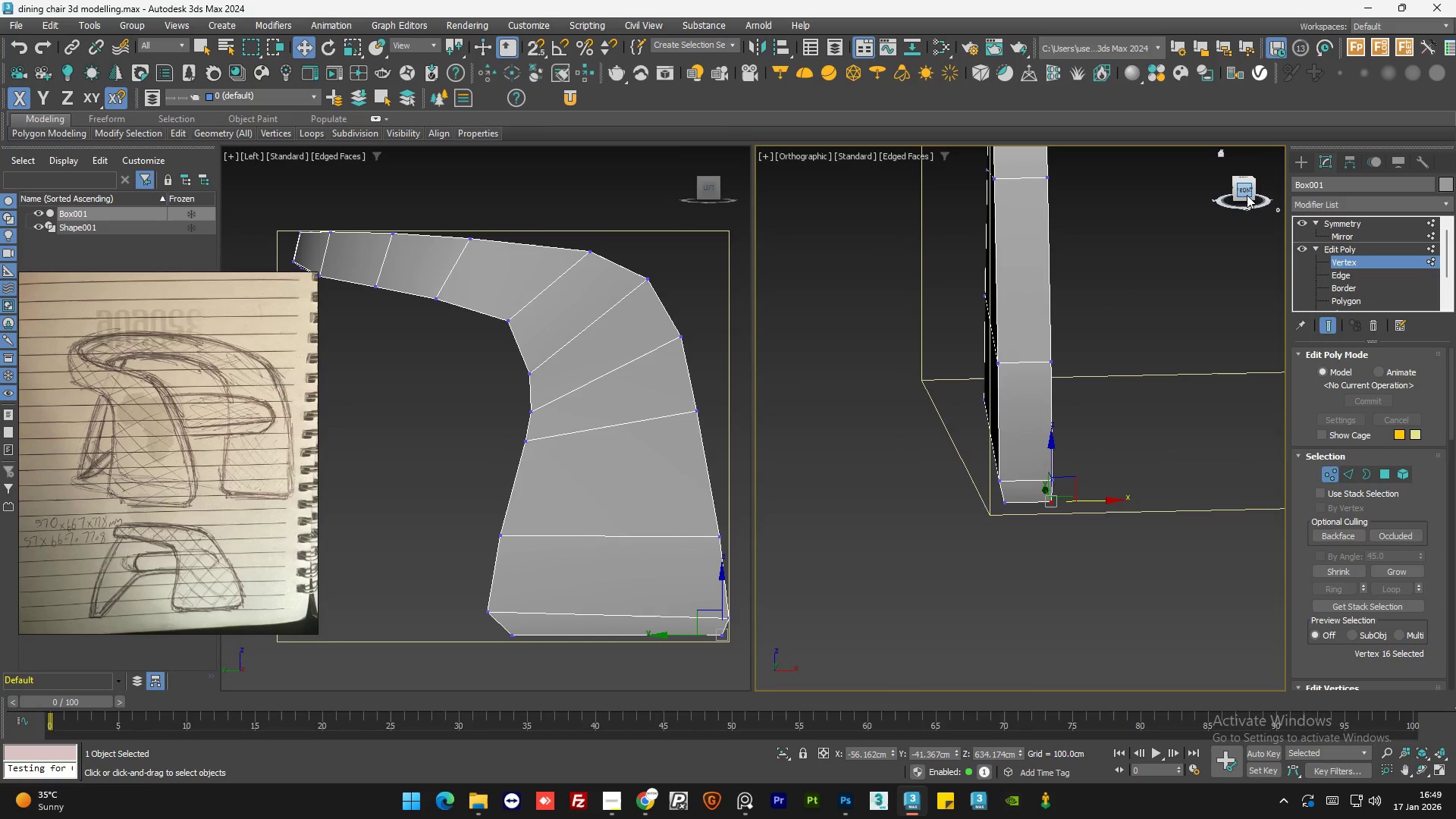 
scroll: coordinate [1118, 526], scroll_direction: down, amount: 4.0
 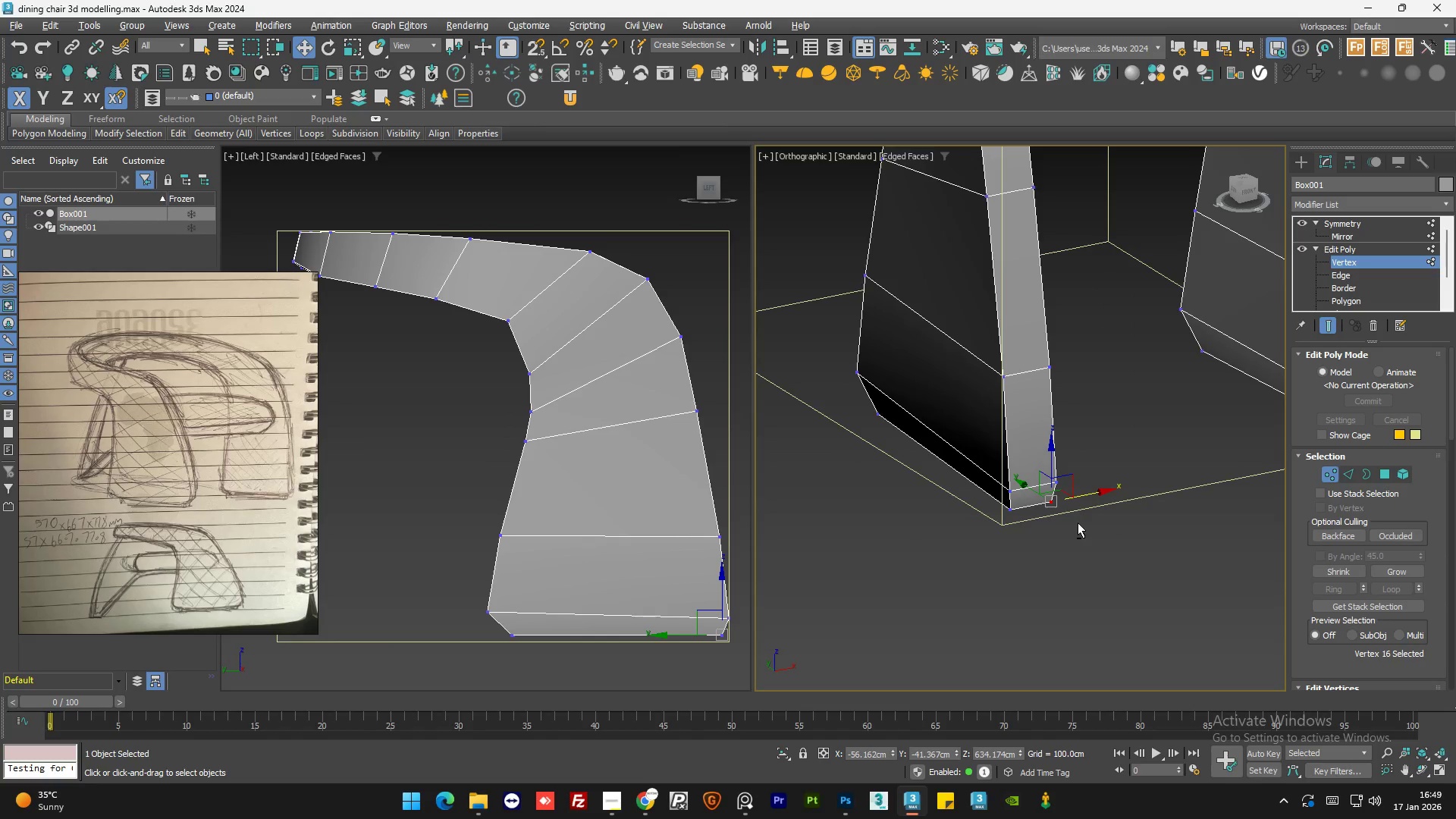 
left_click([1246, 193])
 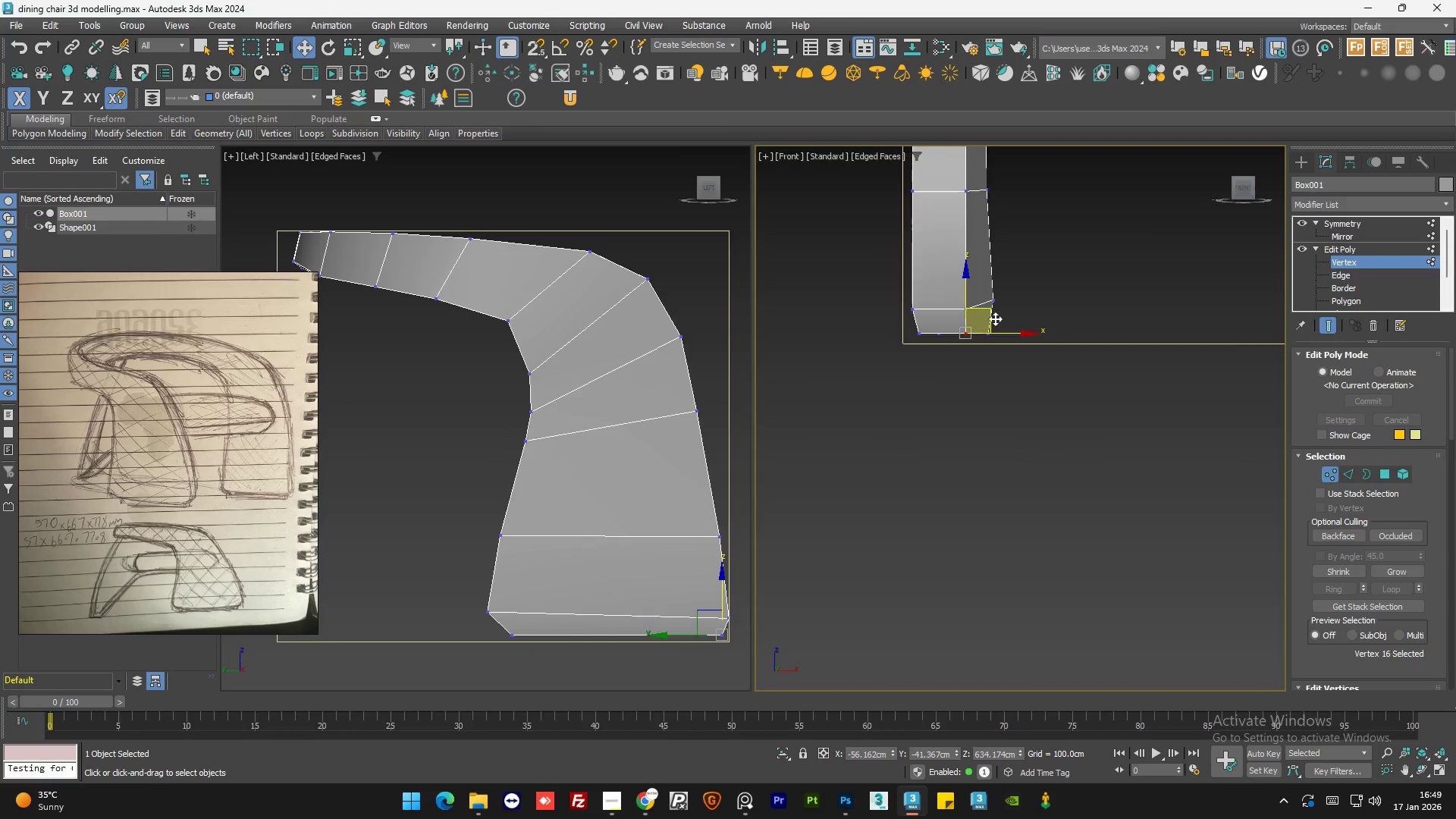 
scroll: coordinate [946, 304], scroll_direction: up, amount: 3.0
 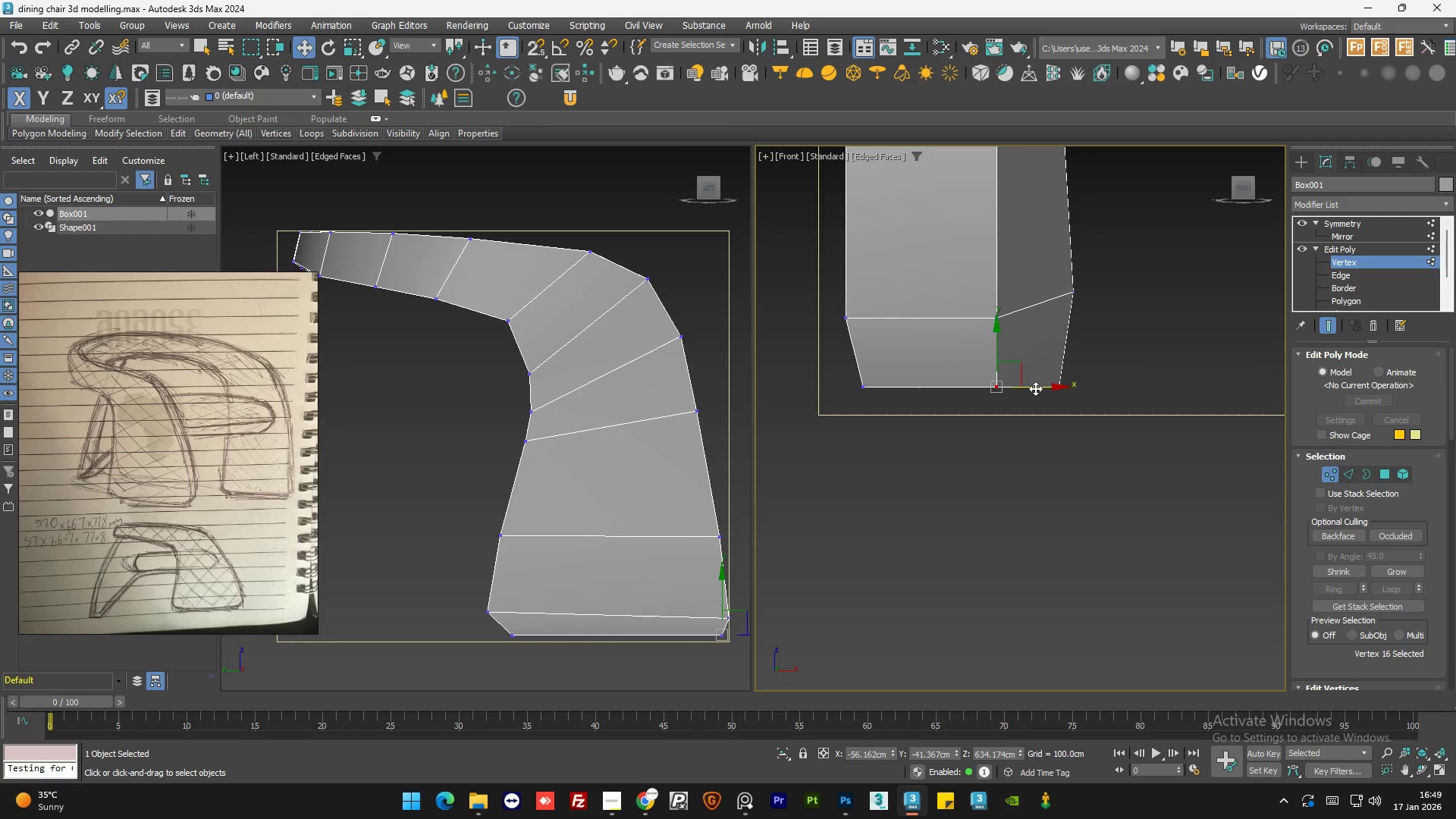 
left_click_drag(start_coordinate=[1035, 388], to_coordinate=[1022, 388])
 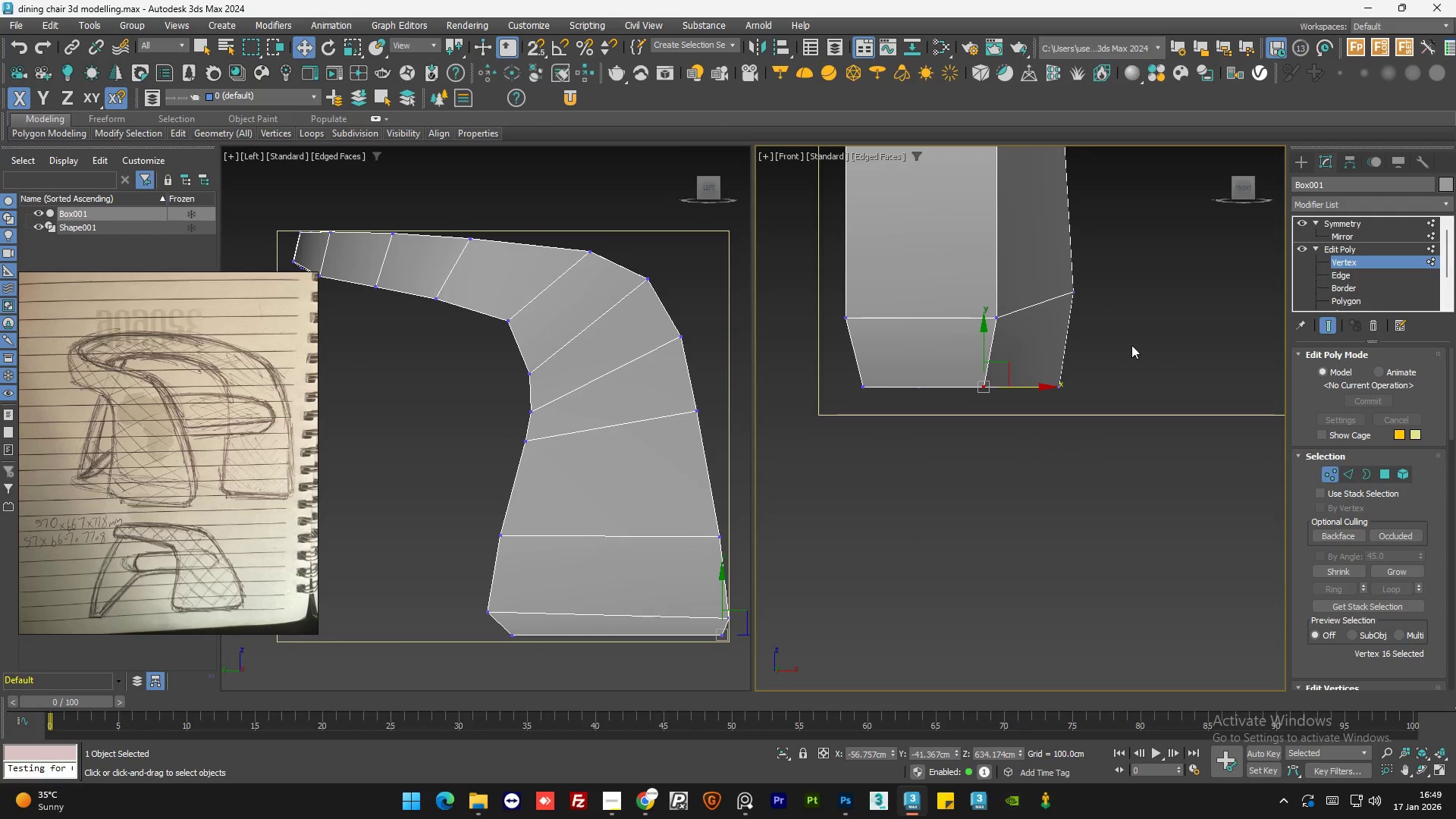 
left_click([1131, 345])
 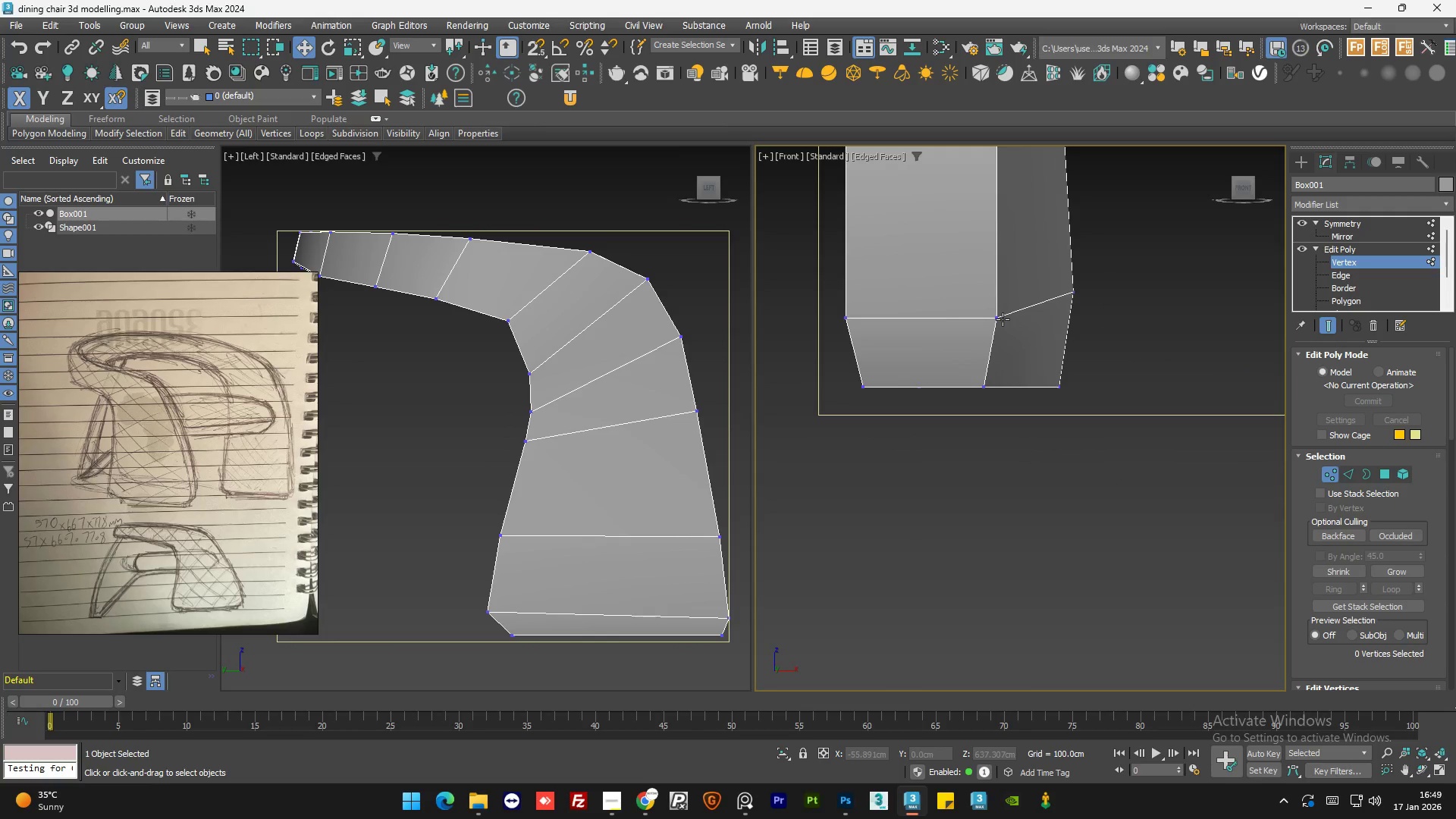 
left_click([996, 317])
 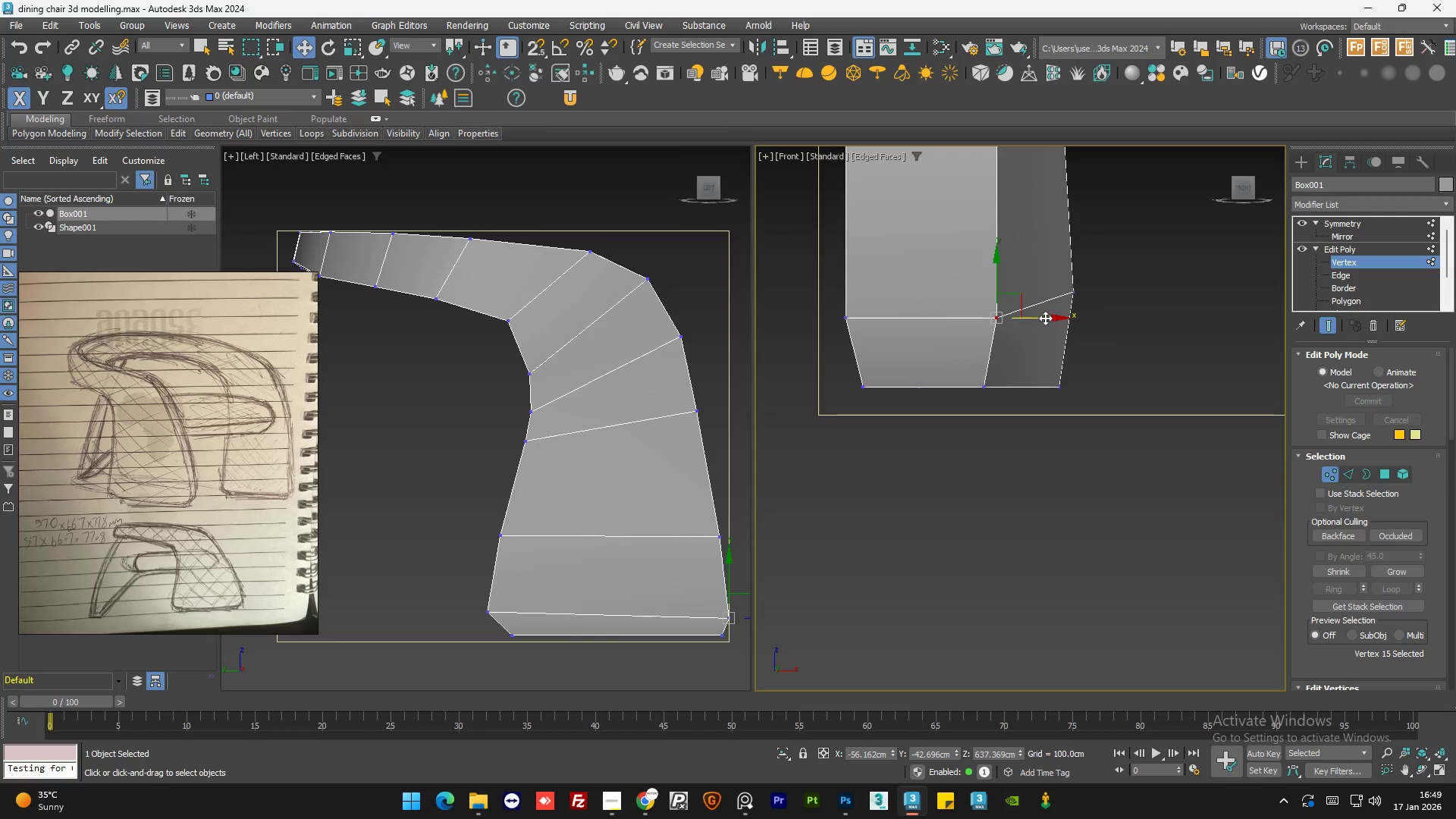 
left_click_drag(start_coordinate=[1045, 318], to_coordinate=[1050, 318])
 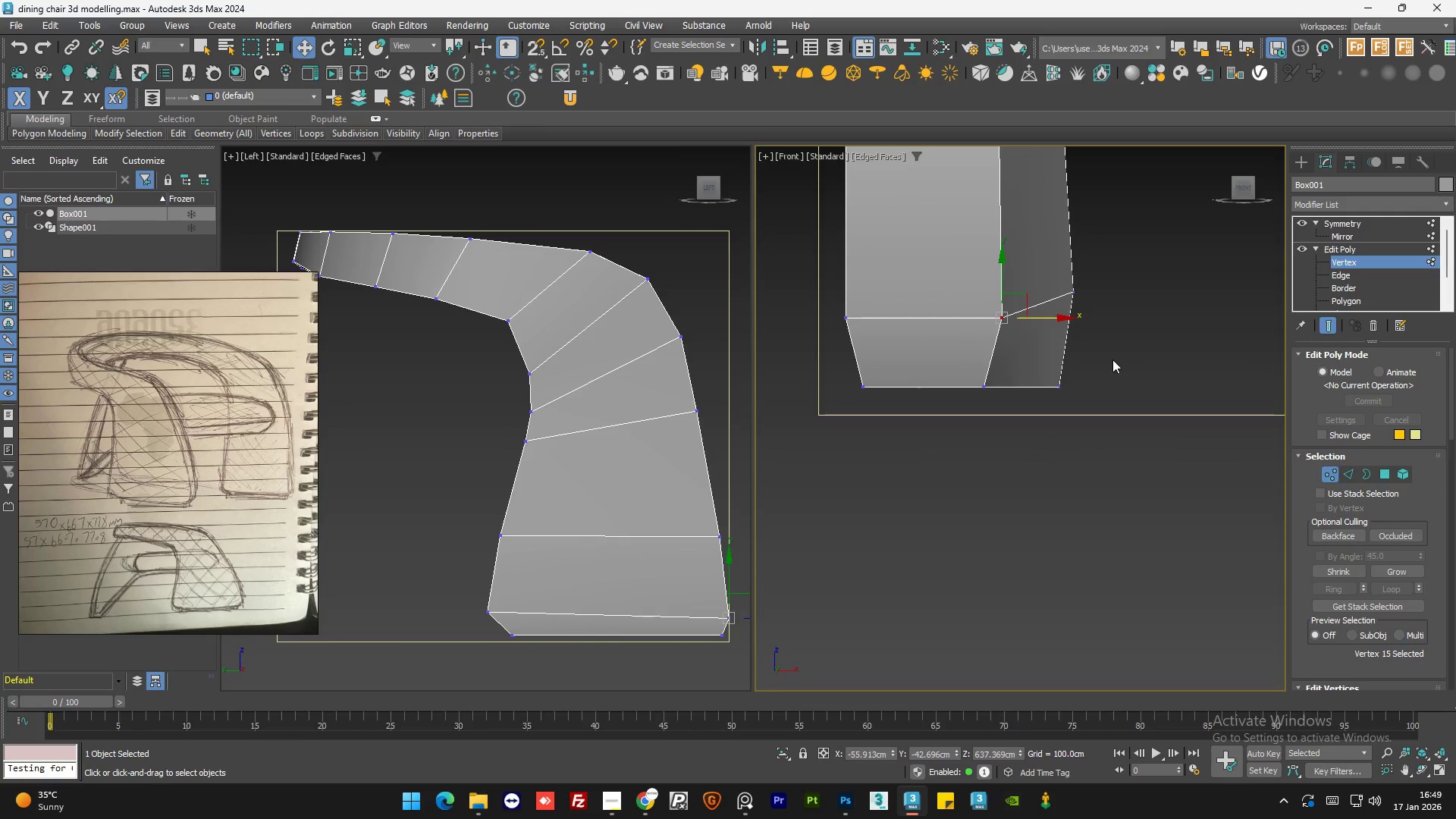 
left_click([1112, 359])
 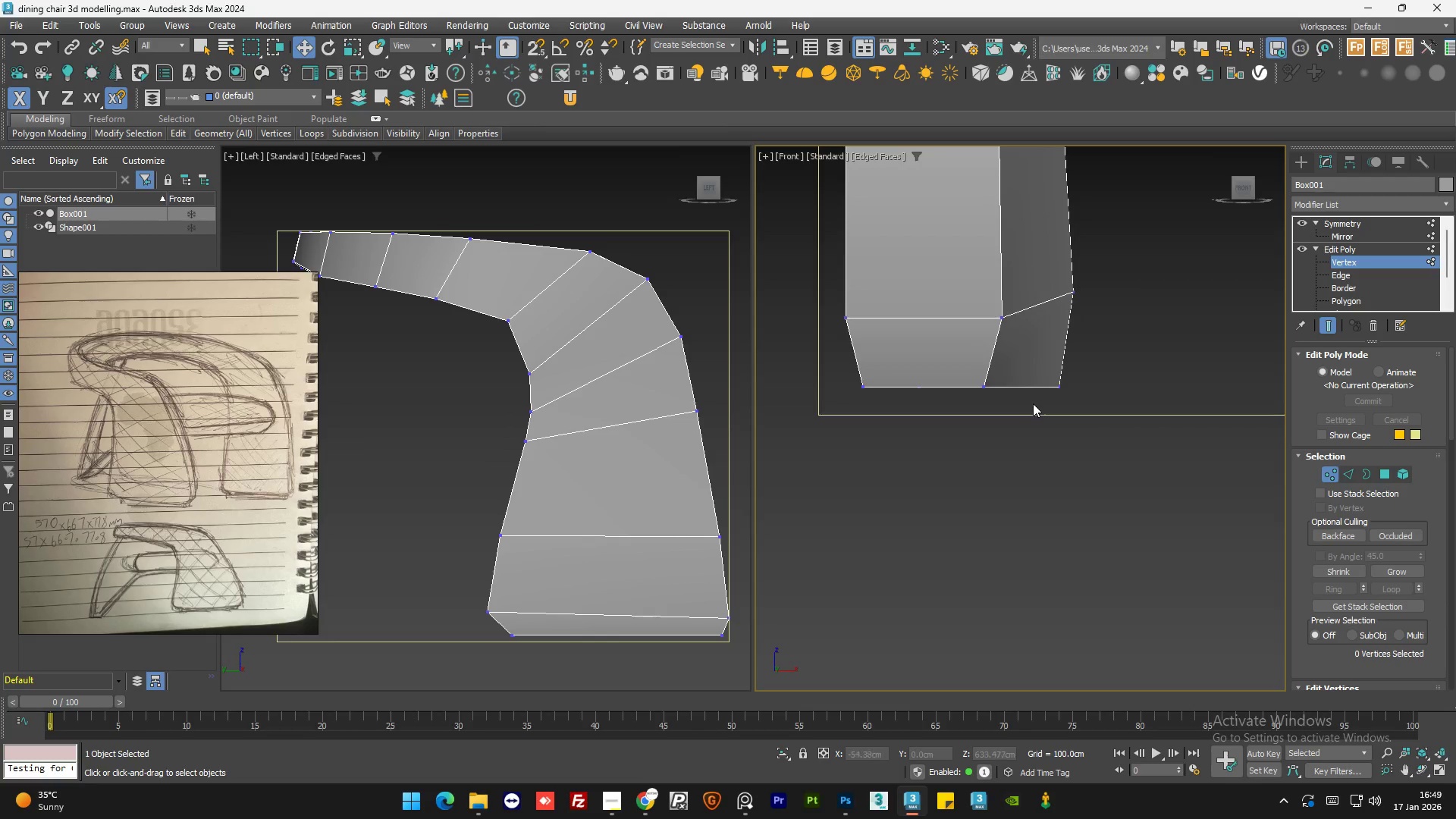 
hold_key(key=AltLeft, duration=0.86)
 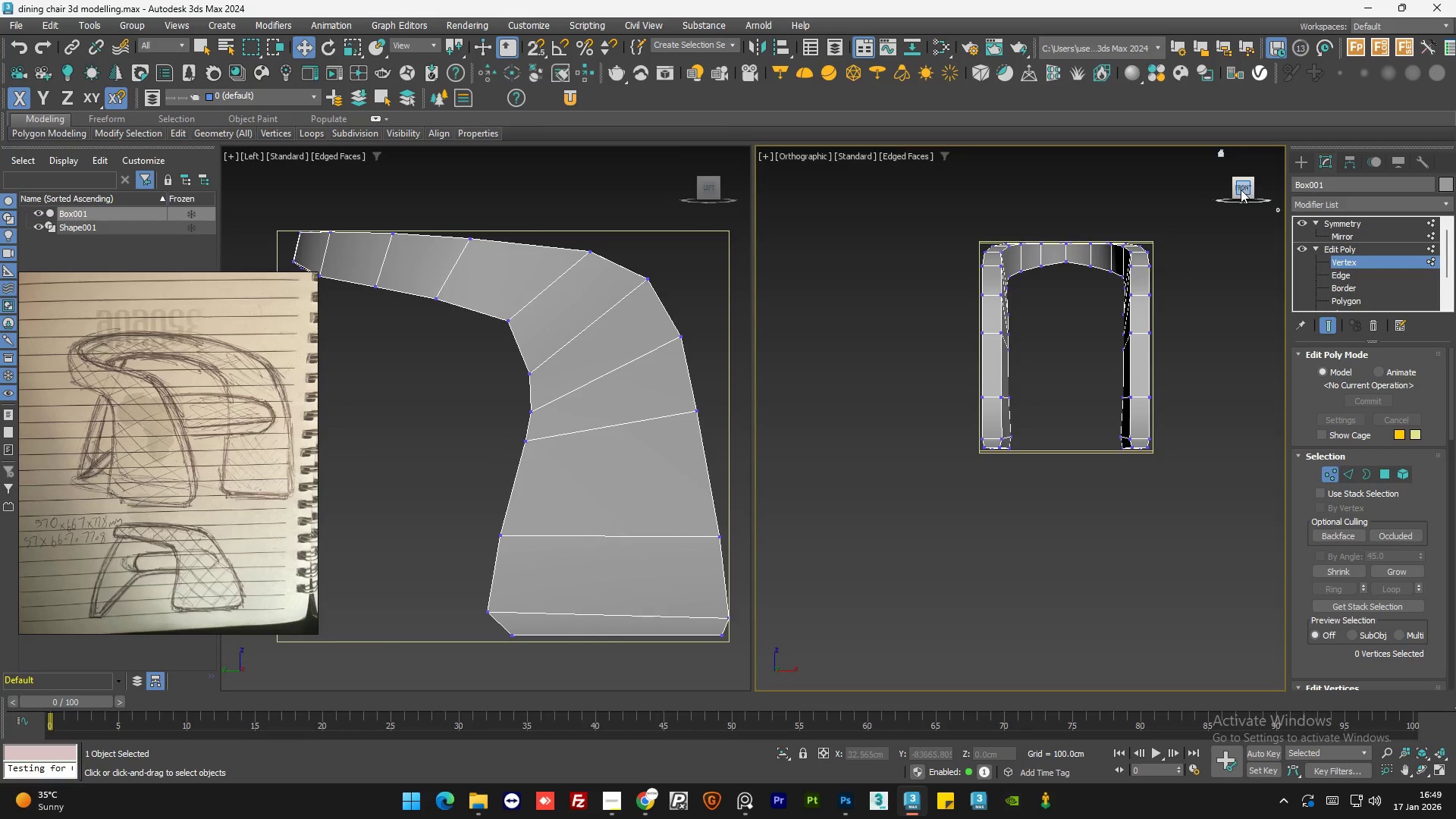 
scroll: coordinate [984, 476], scroll_direction: down, amount: 6.0
 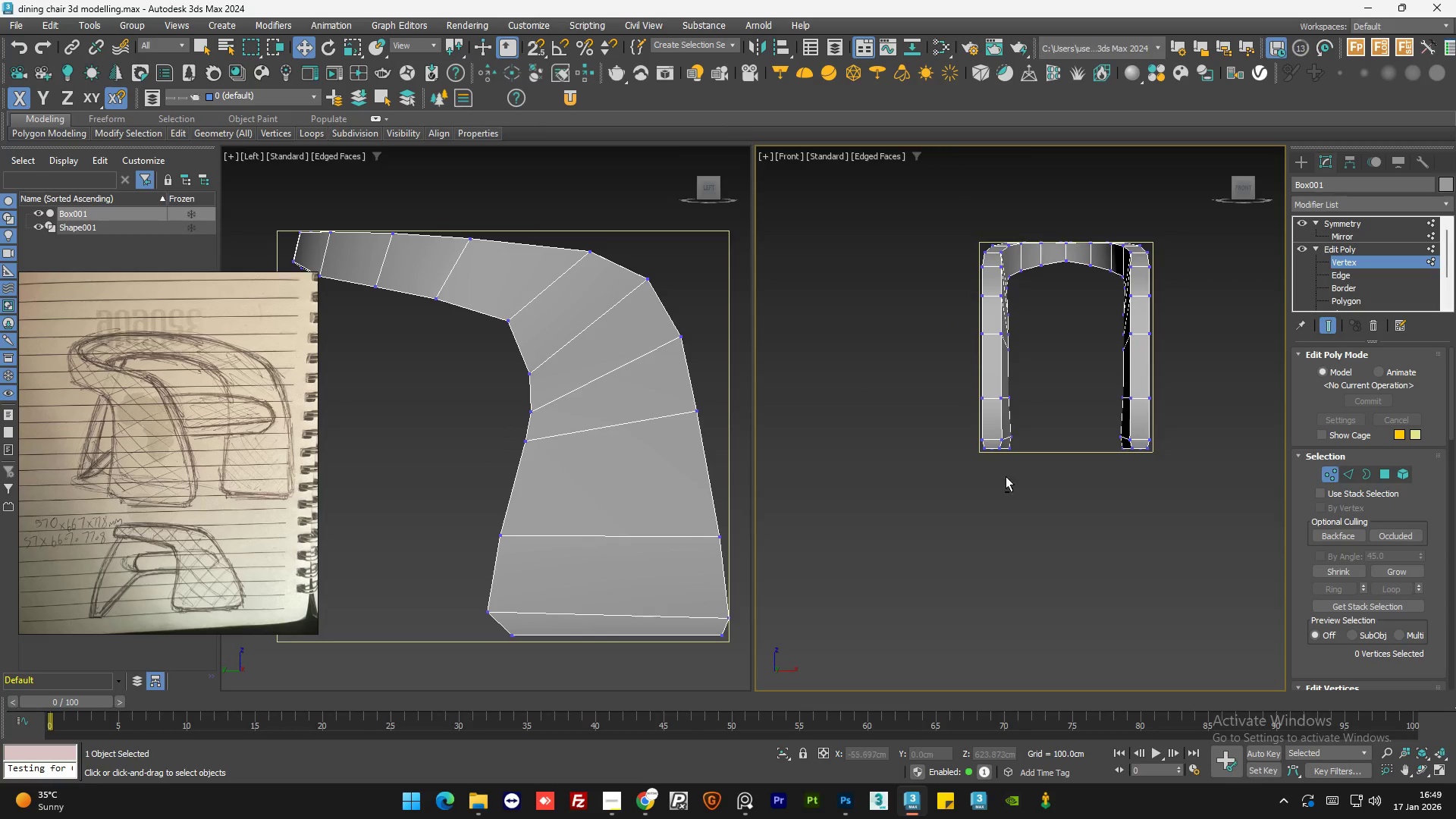 
left_click([1241, 190])
 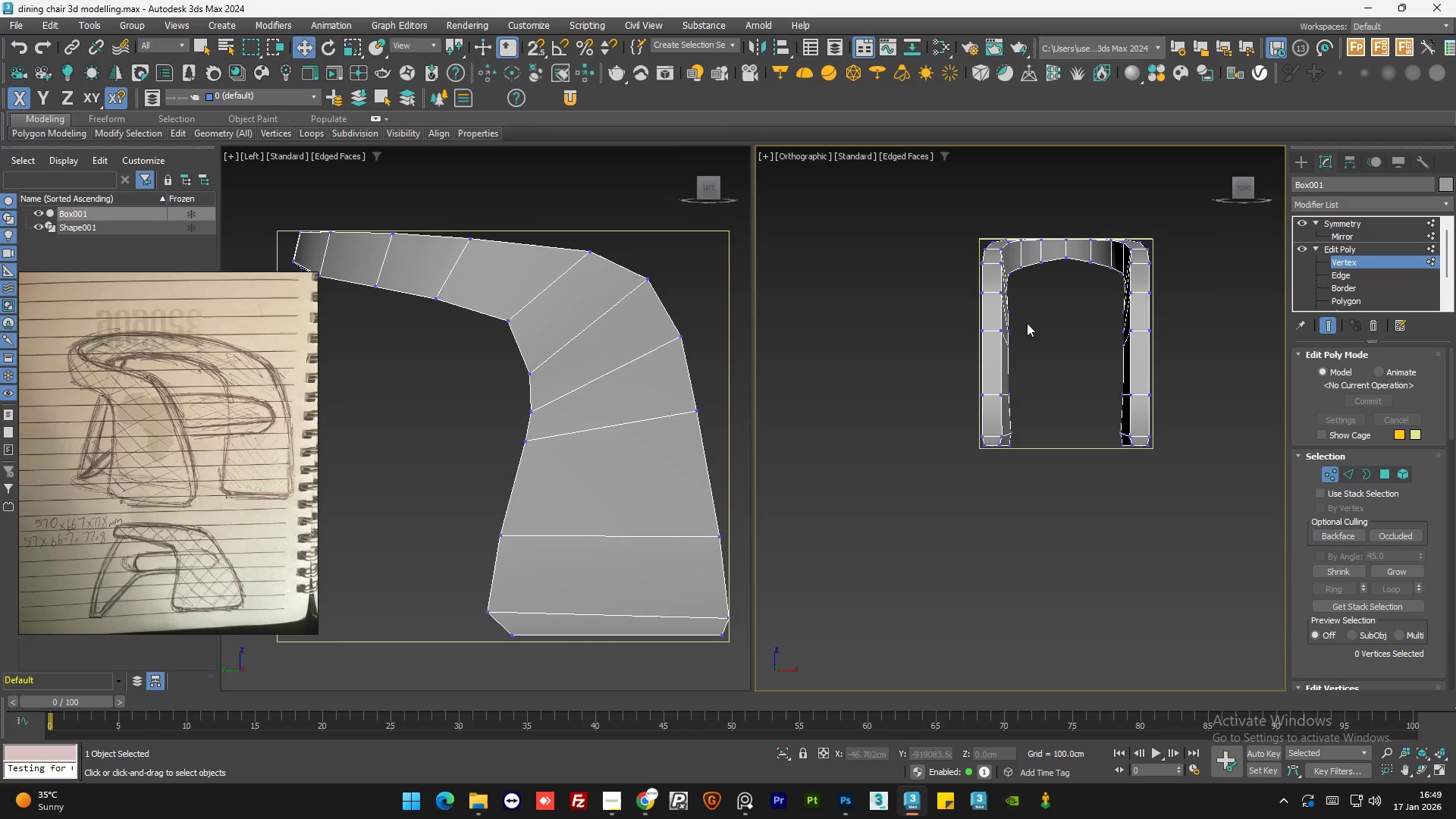 
scroll: coordinate [1012, 328], scroll_direction: up, amount: 4.0
 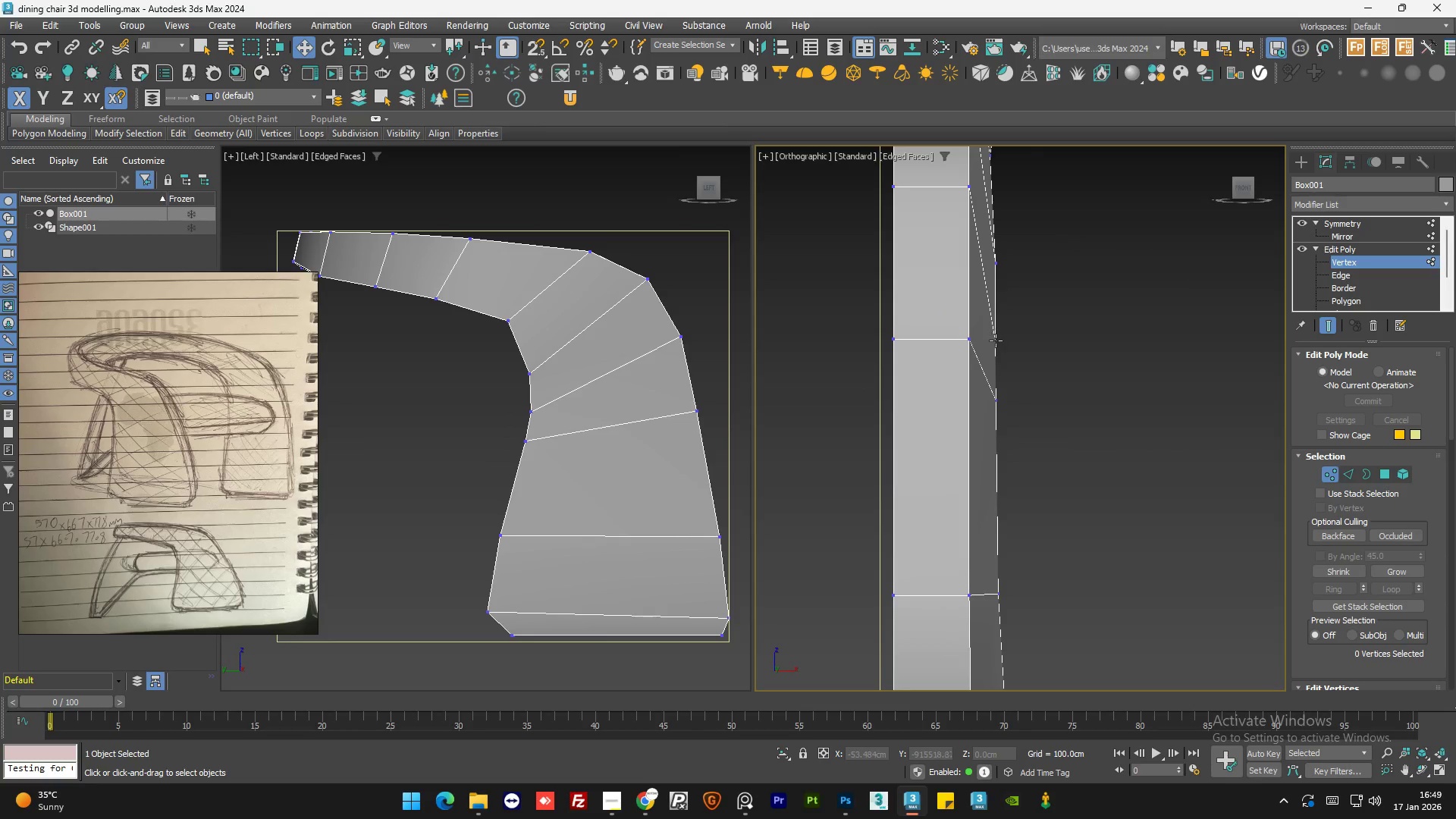 
scroll: coordinate [994, 347], scroll_direction: down, amount: 1.0
 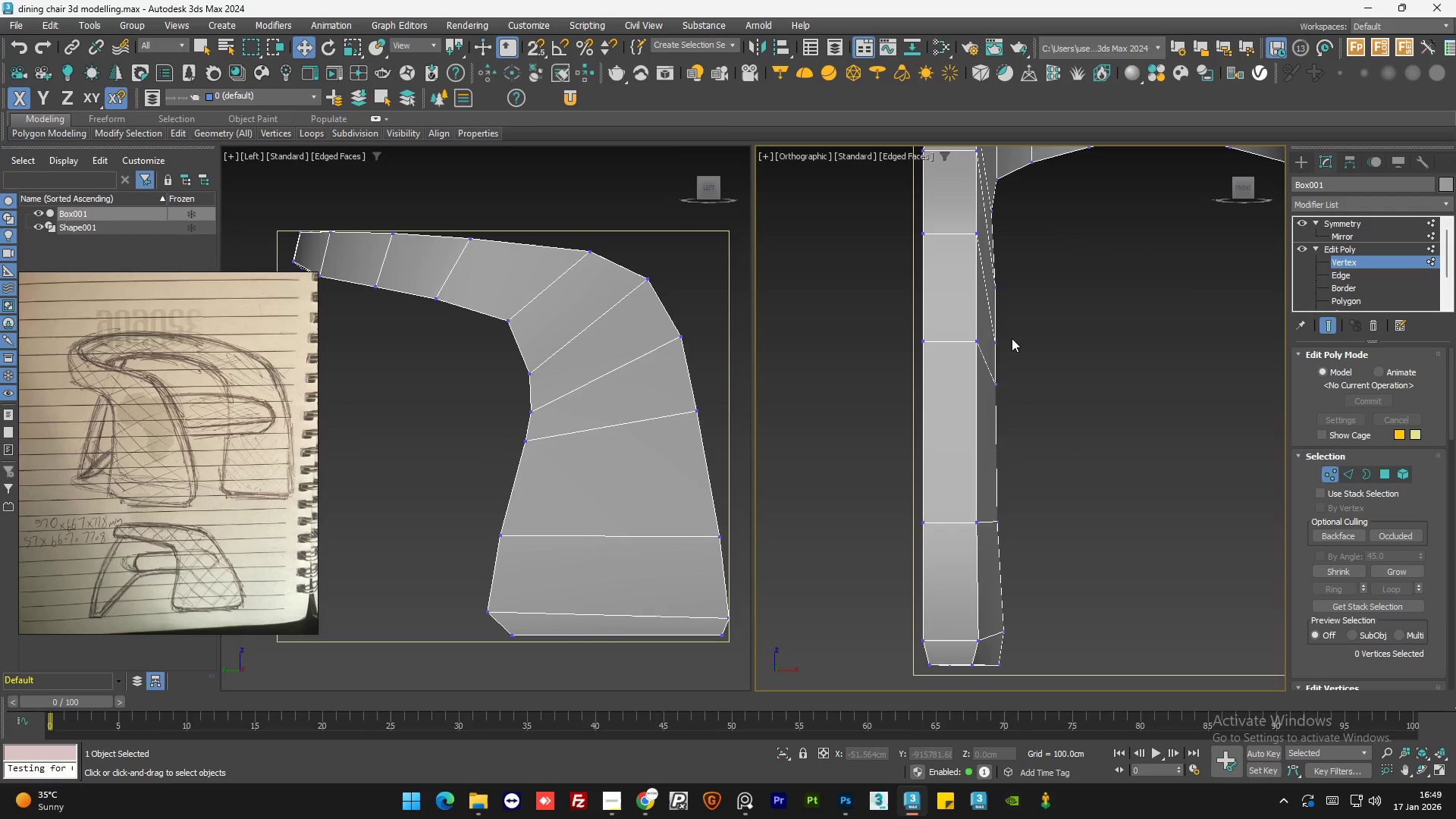 
key(F3)
 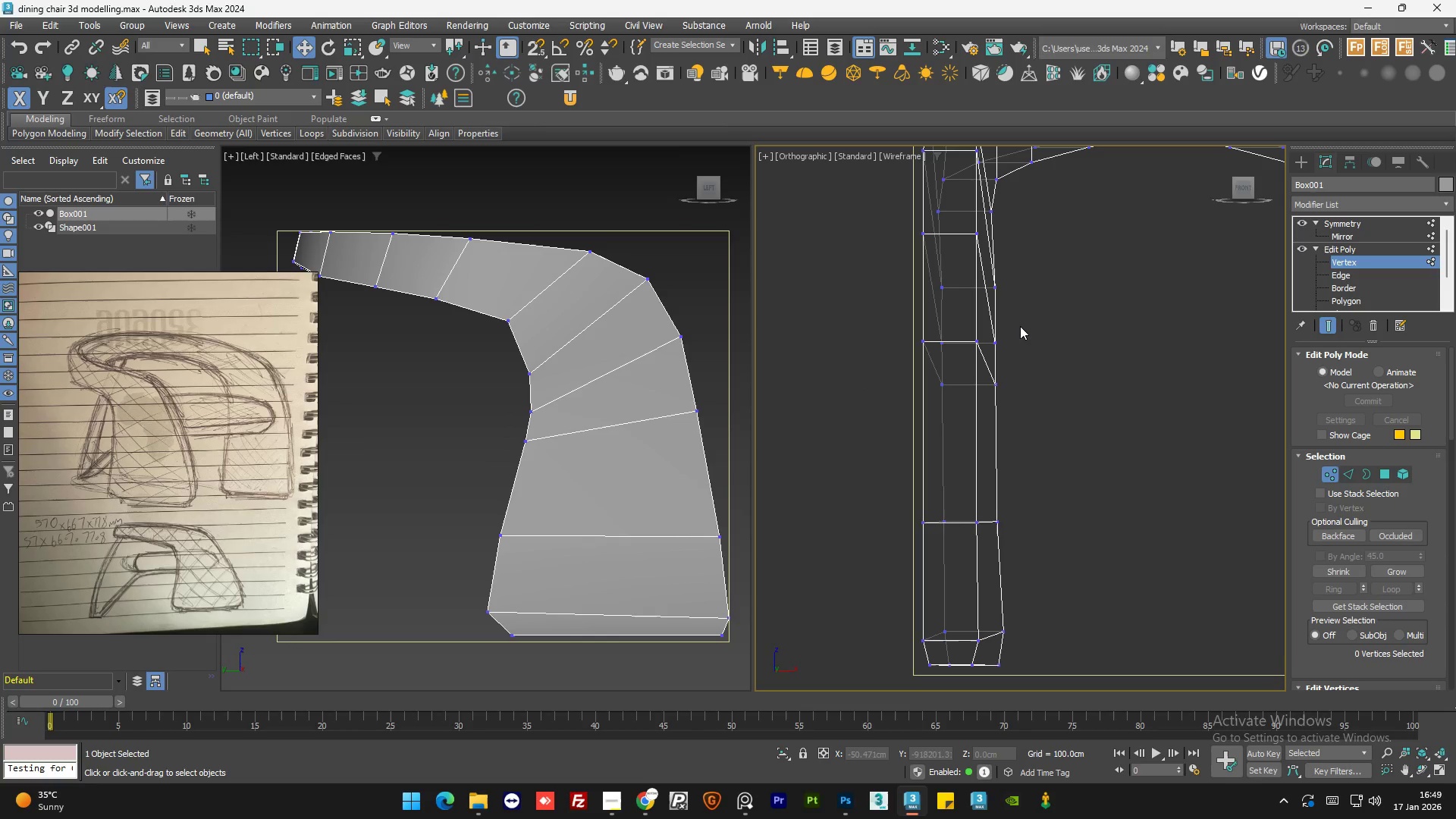 
left_click_drag(start_coordinate=[1018, 328], to_coordinate=[971, 433])
 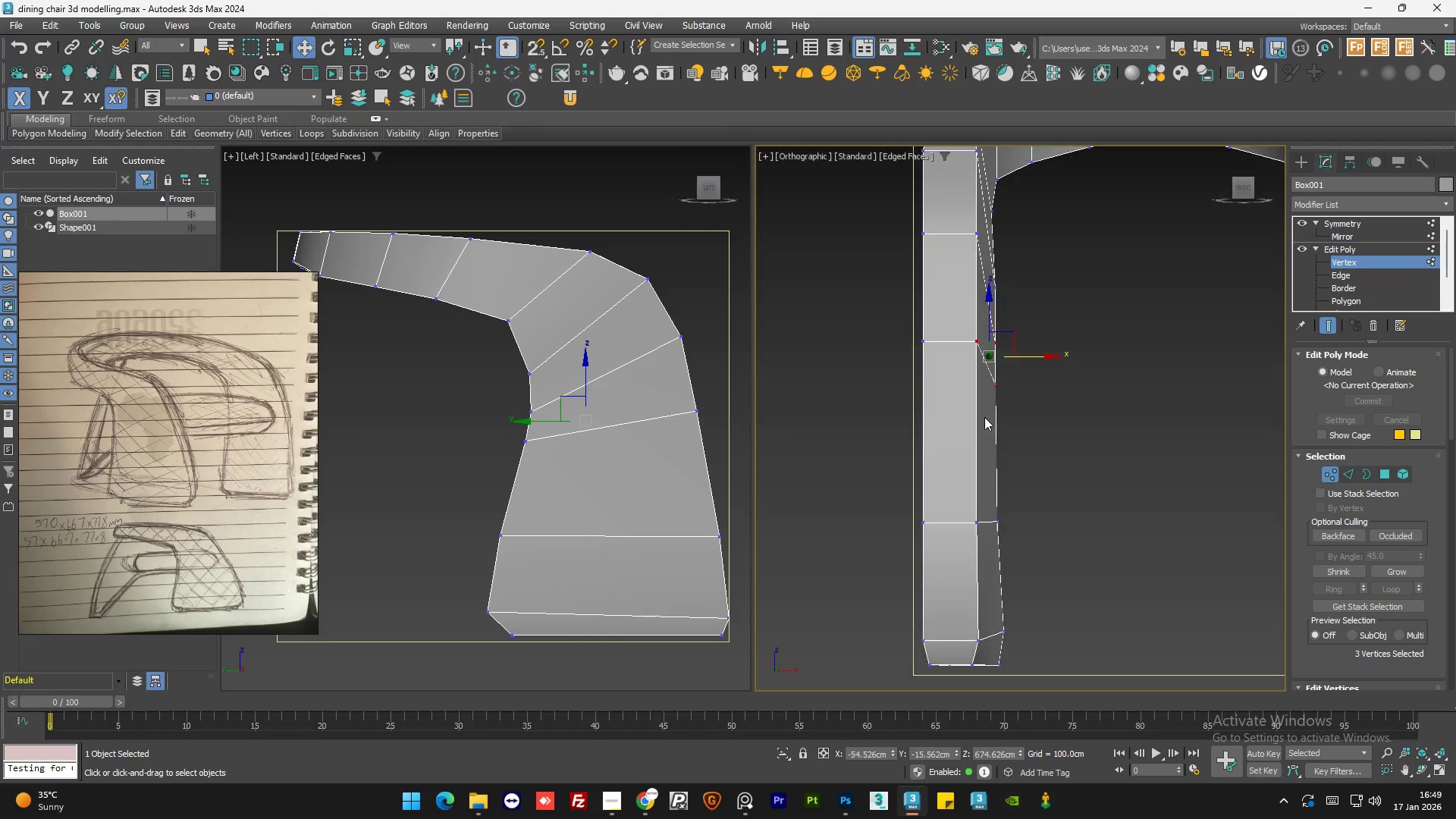 
key(F3)
 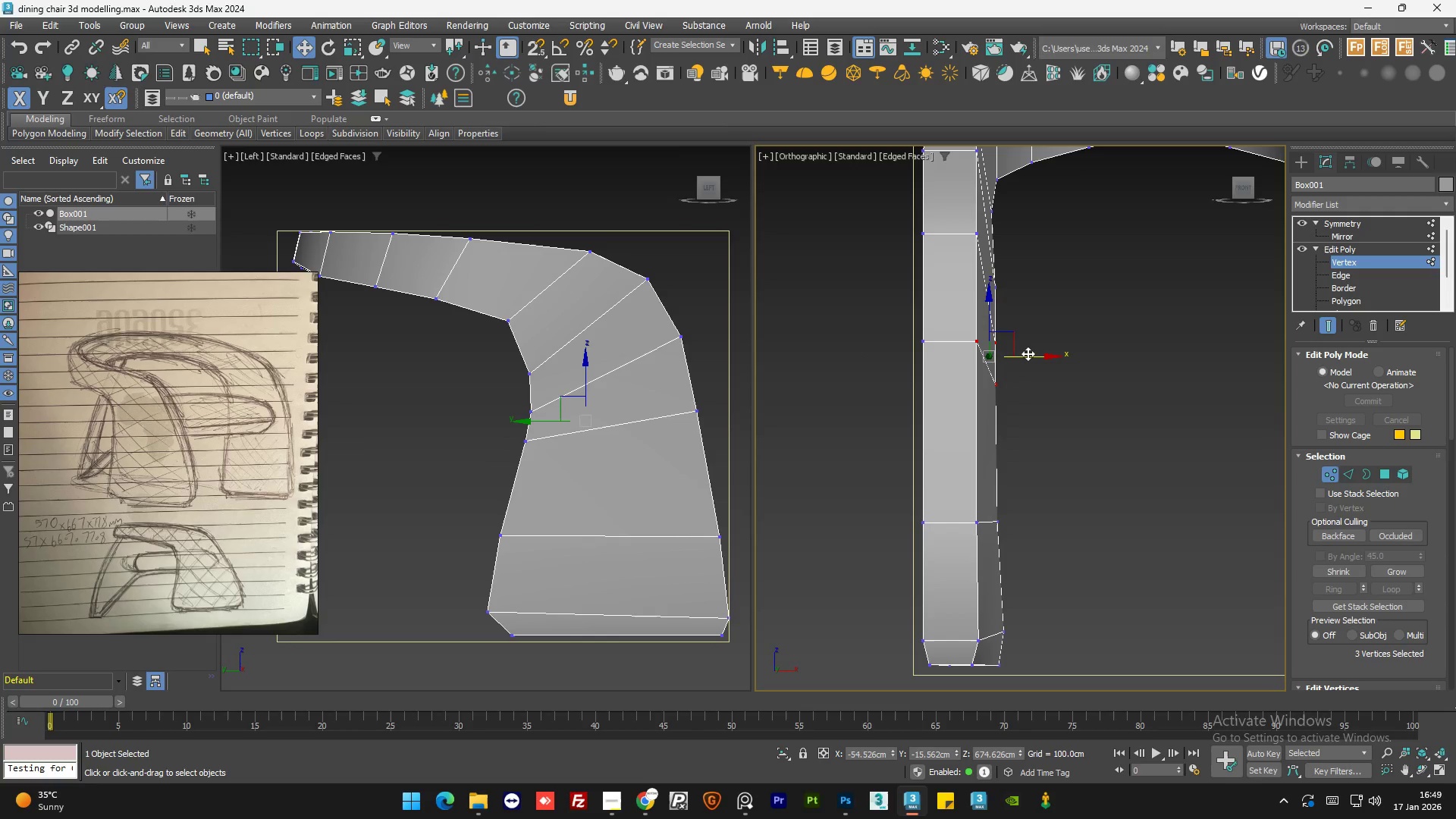 
left_click_drag(start_coordinate=[1028, 353], to_coordinate=[1023, 353])
 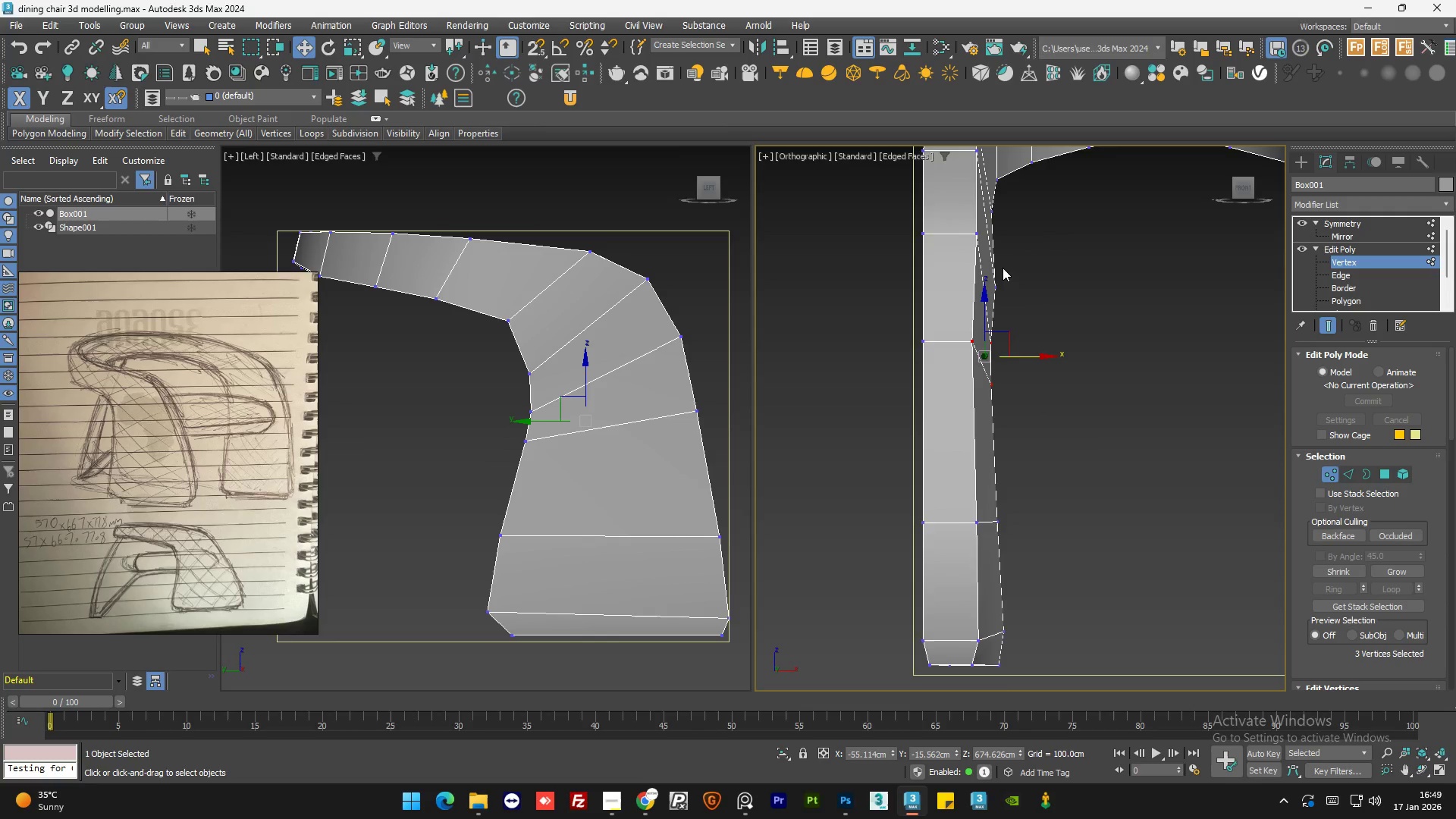 
left_click([1023, 300])
 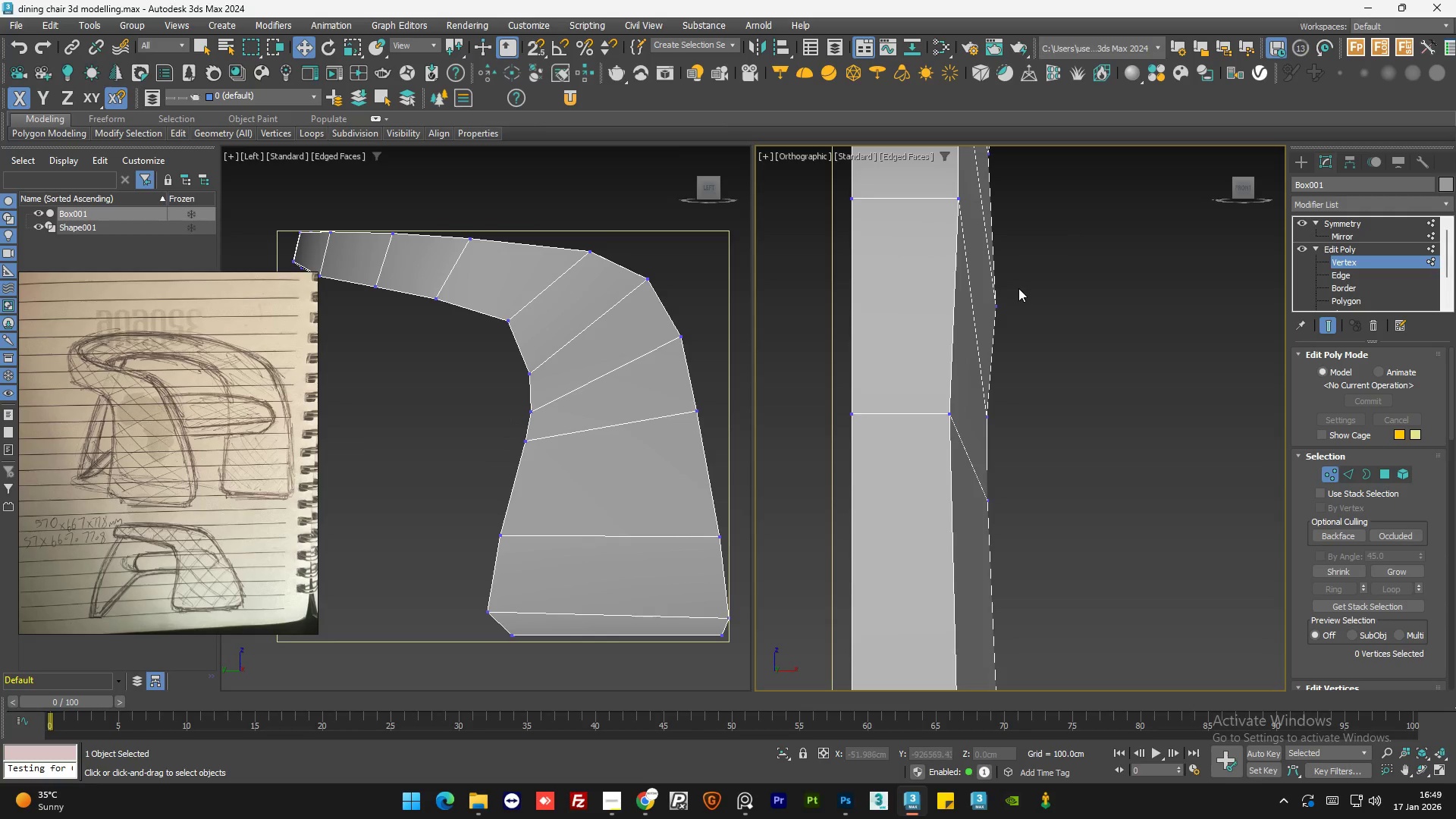 
scroll: coordinate [994, 268], scroll_direction: up, amount: 2.0
 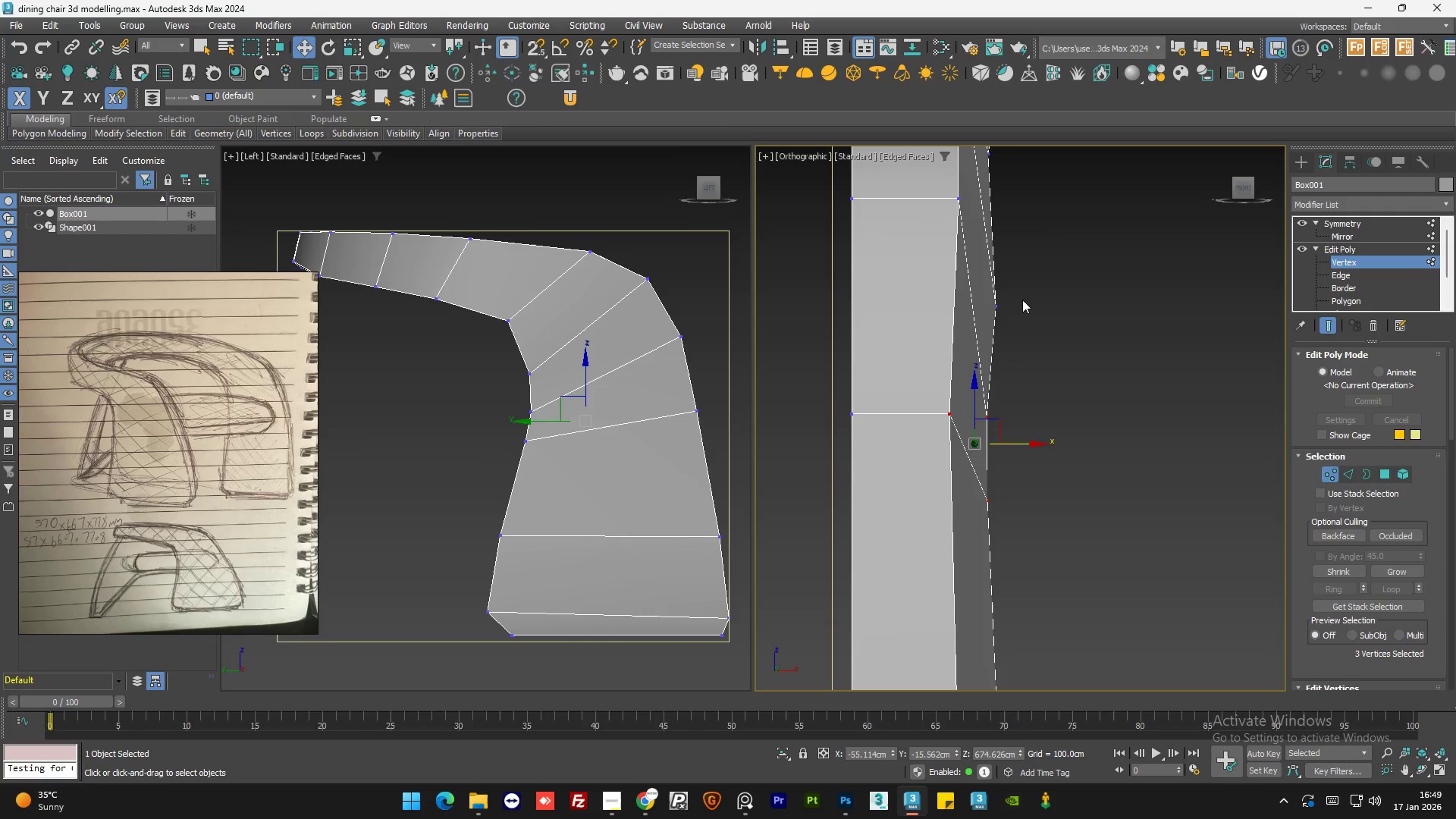 
left_click_drag(start_coordinate=[1018, 288], to_coordinate=[985, 323])
 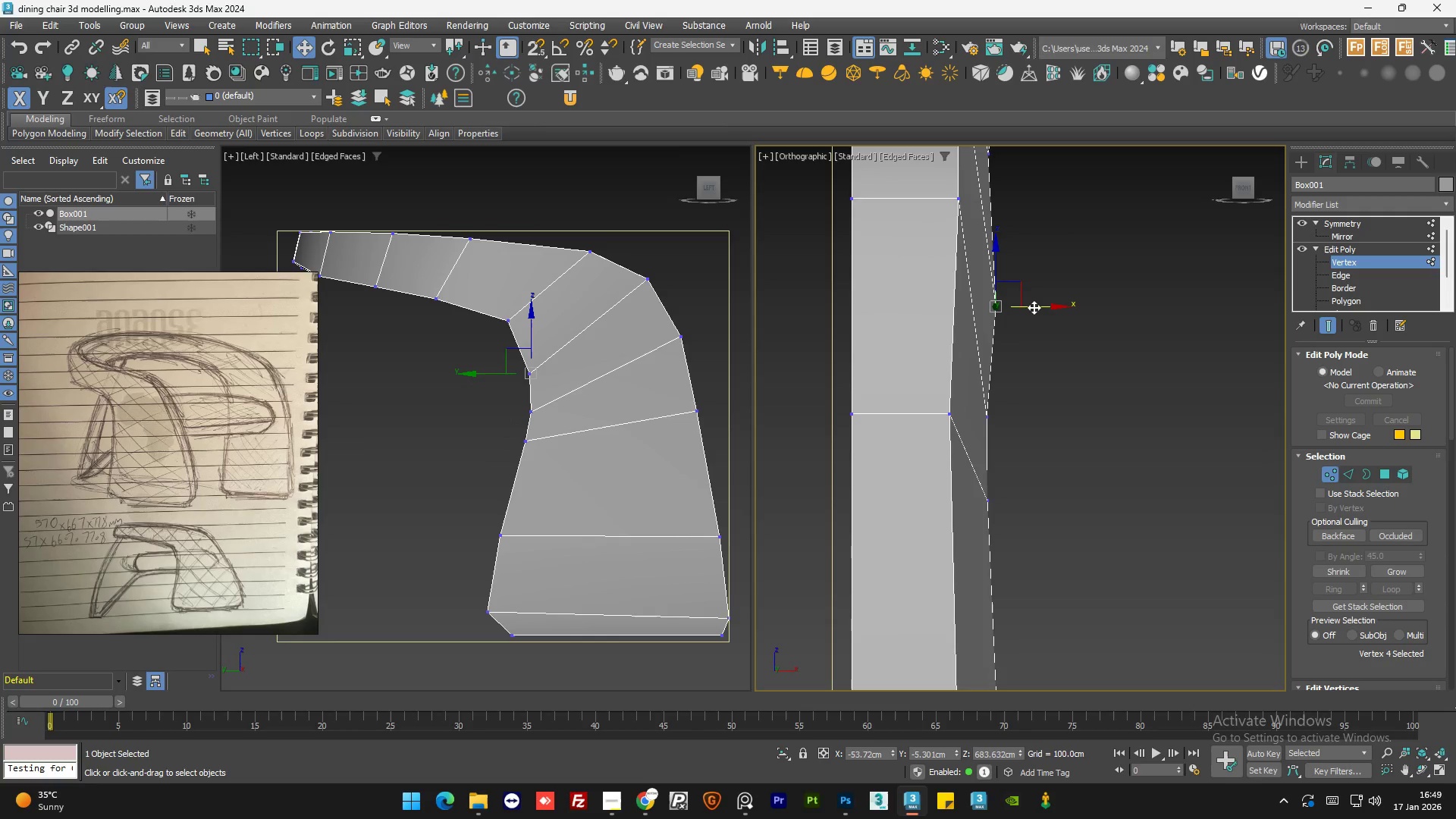 
left_click_drag(start_coordinate=[1034, 306], to_coordinate=[1025, 306])
 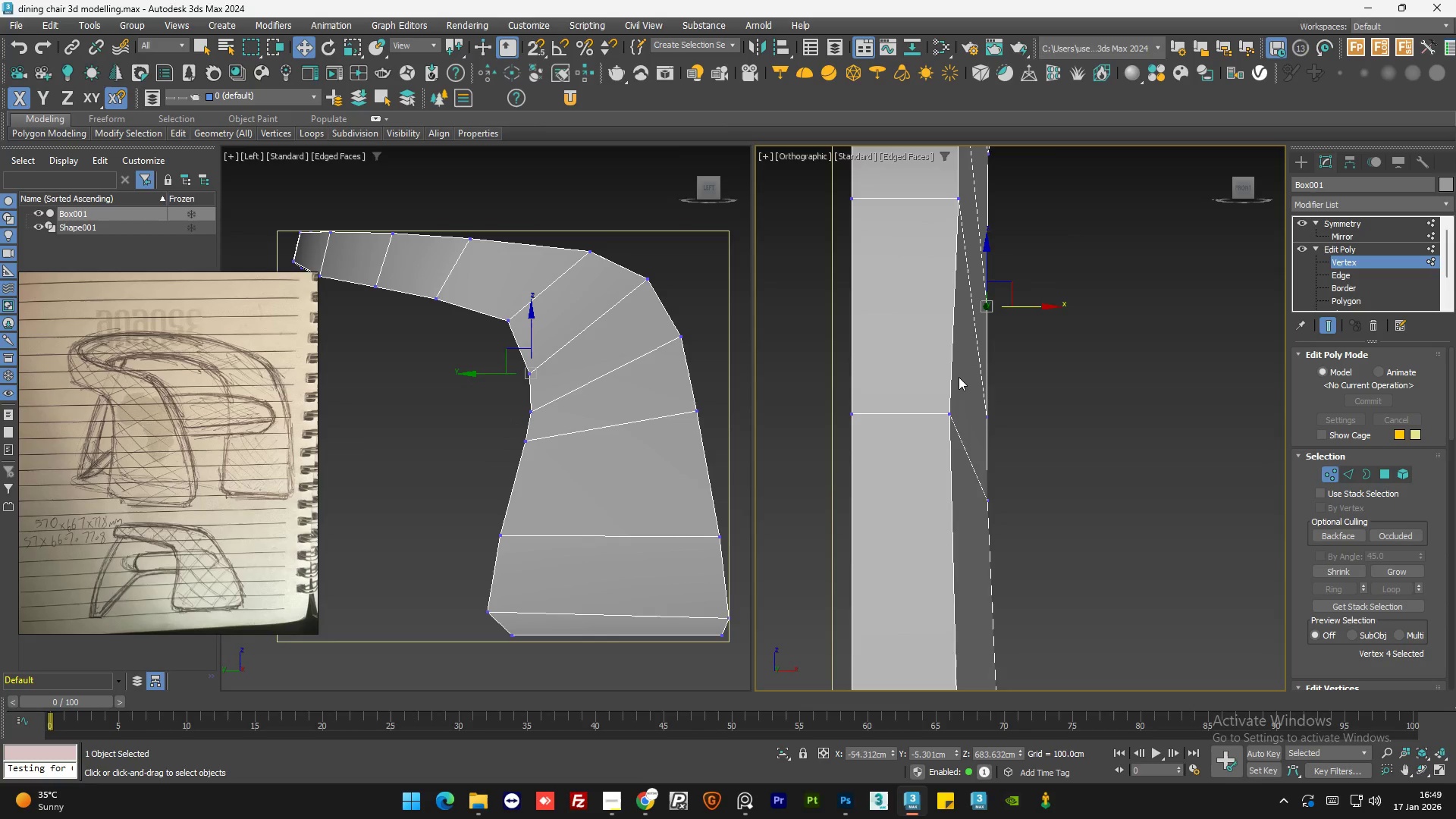 
scroll: coordinate [997, 319], scroll_direction: none, amount: 0.0
 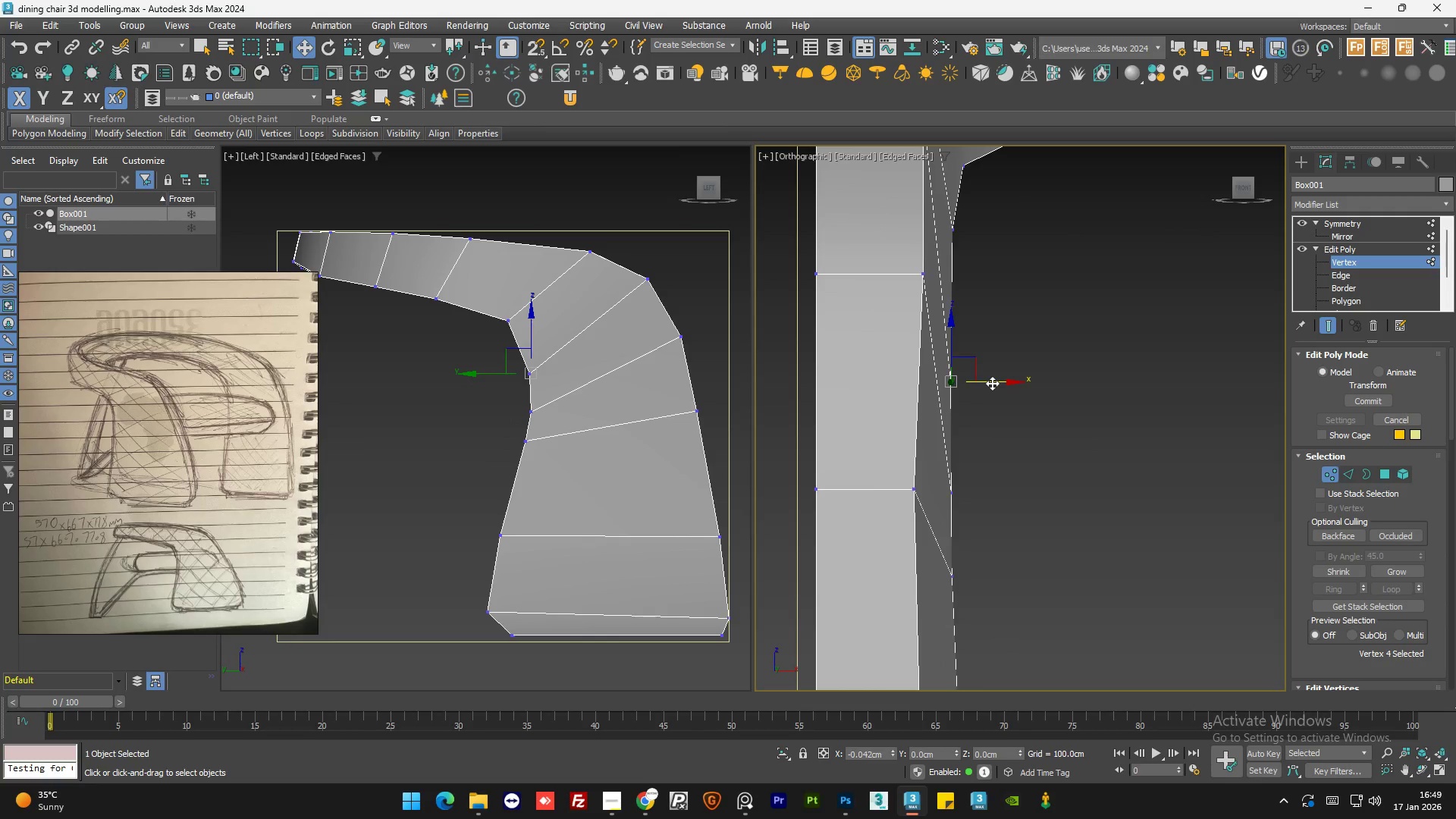 
left_click([999, 425])
 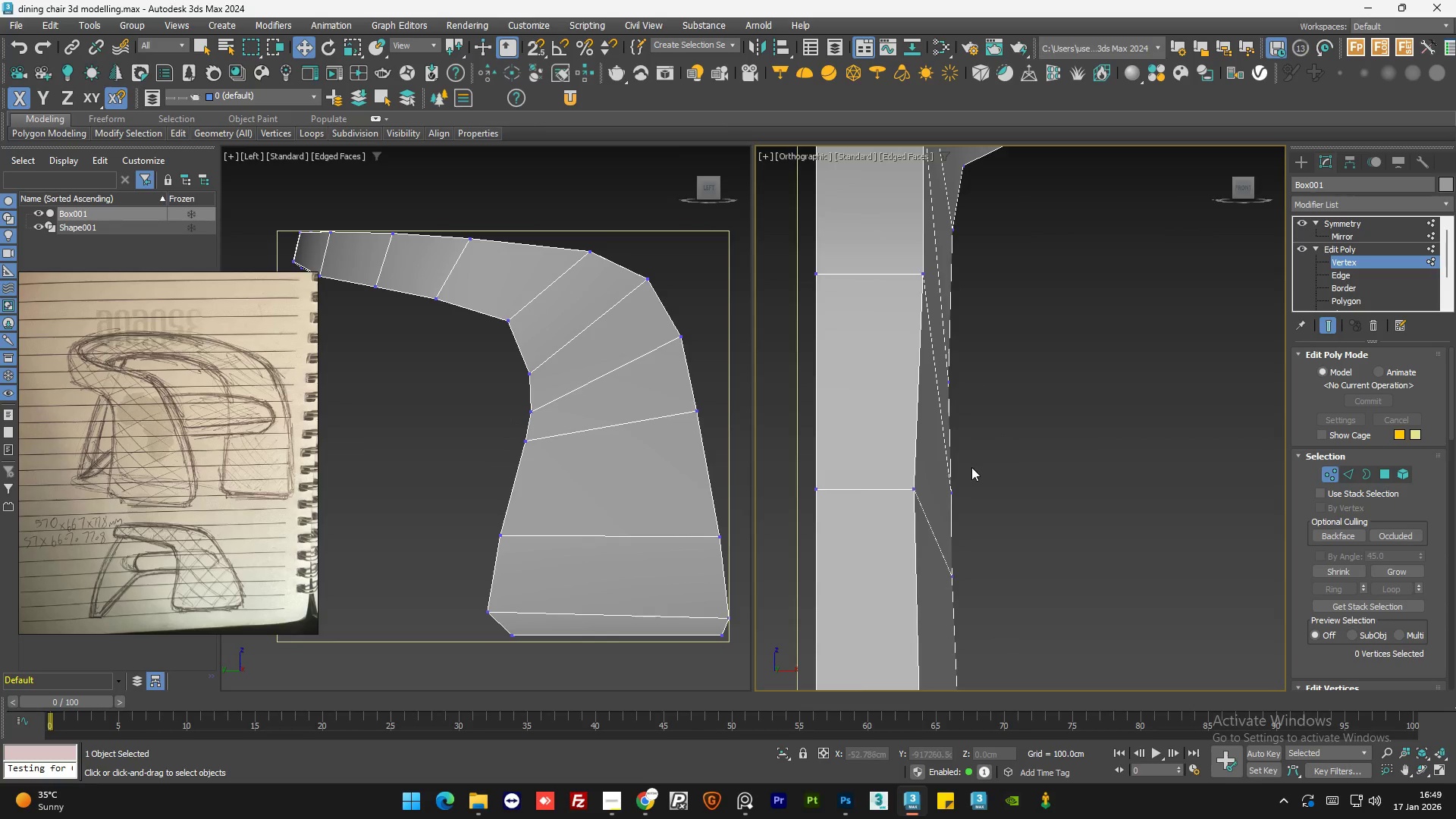 
scroll: coordinate [968, 330], scroll_direction: none, amount: 0.0
 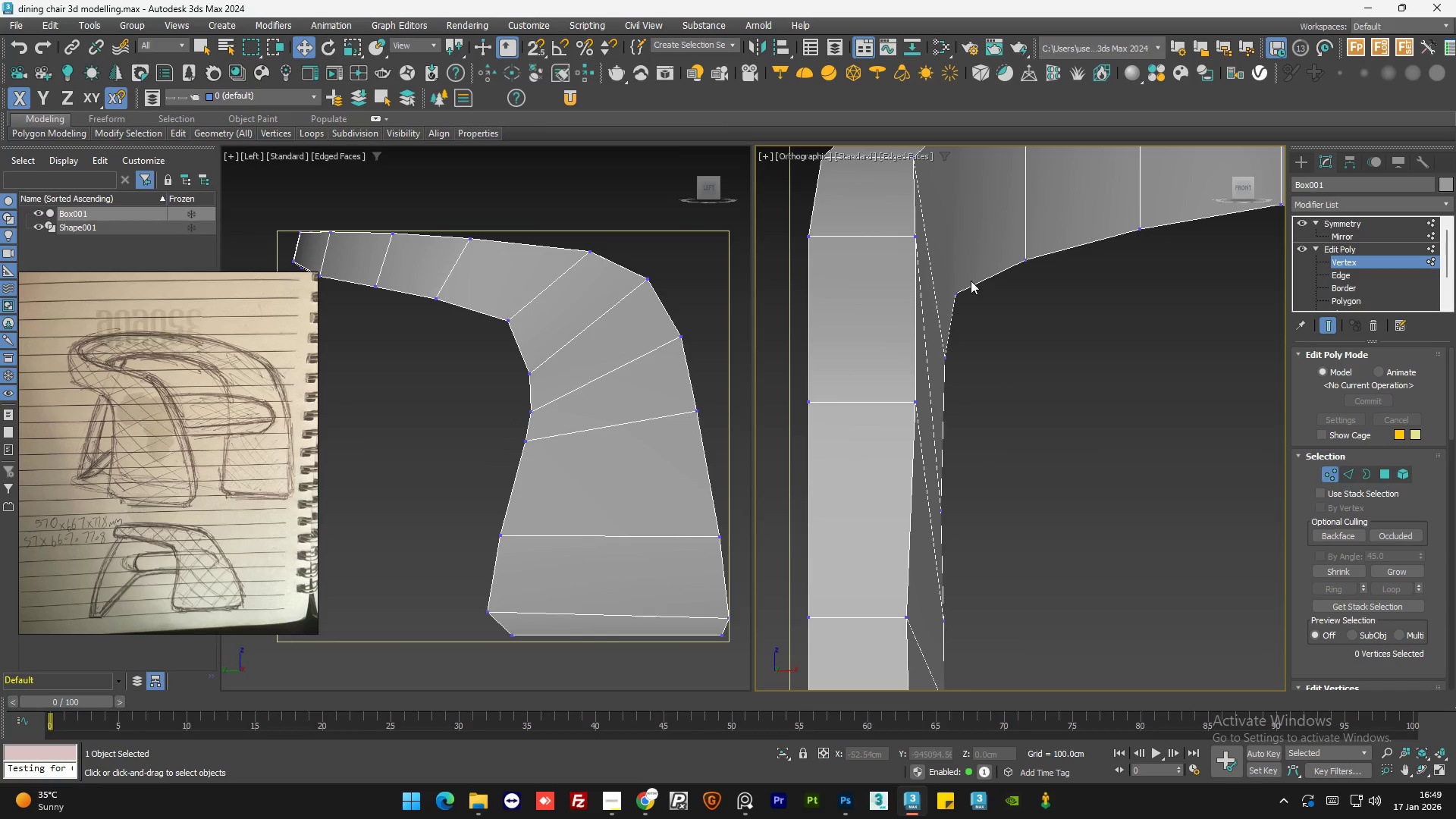 
left_click_drag(start_coordinate=[971, 281], to_coordinate=[949, 309])
 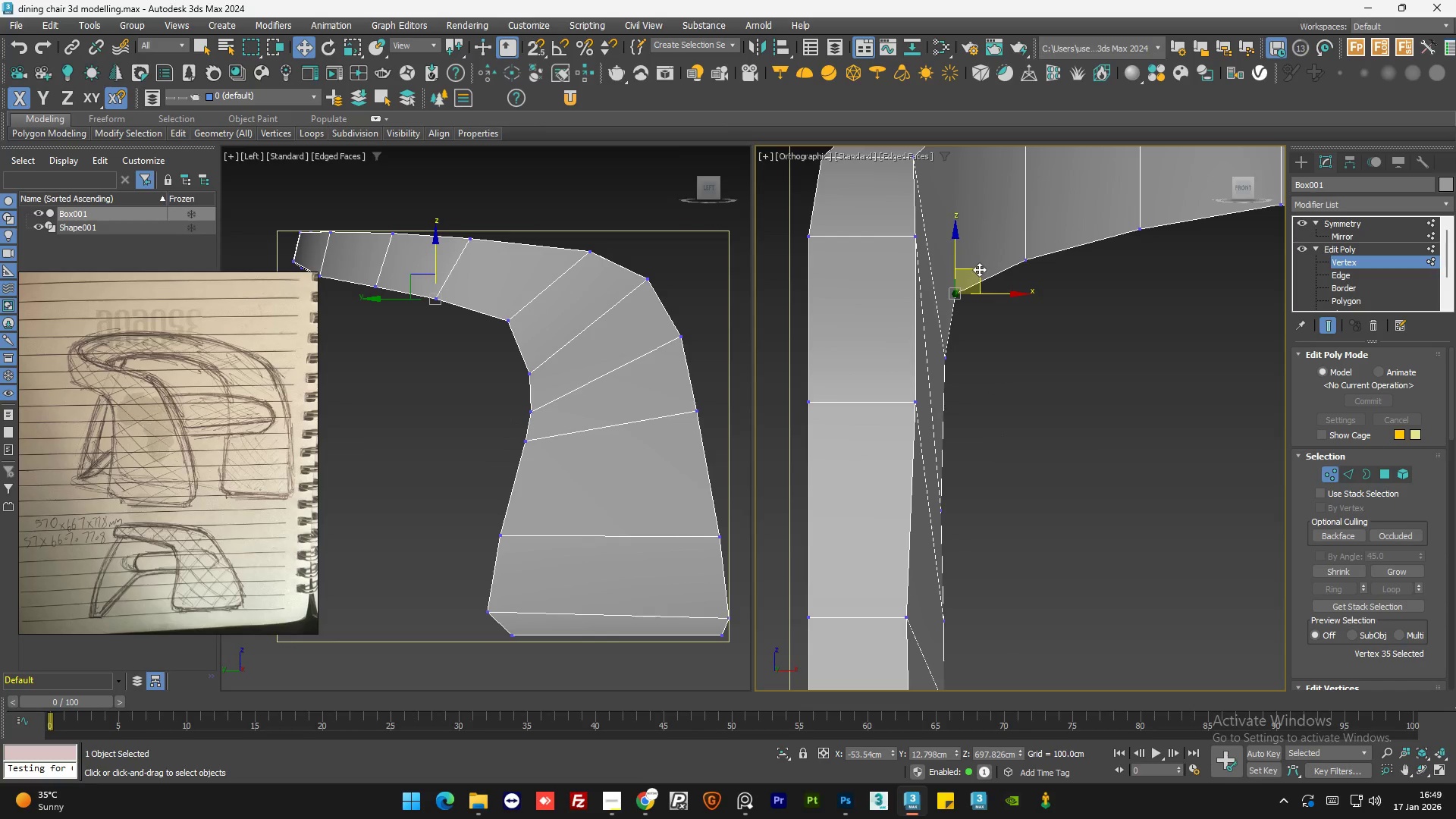 
left_click_drag(start_coordinate=[979, 269], to_coordinate=[983, 271])
 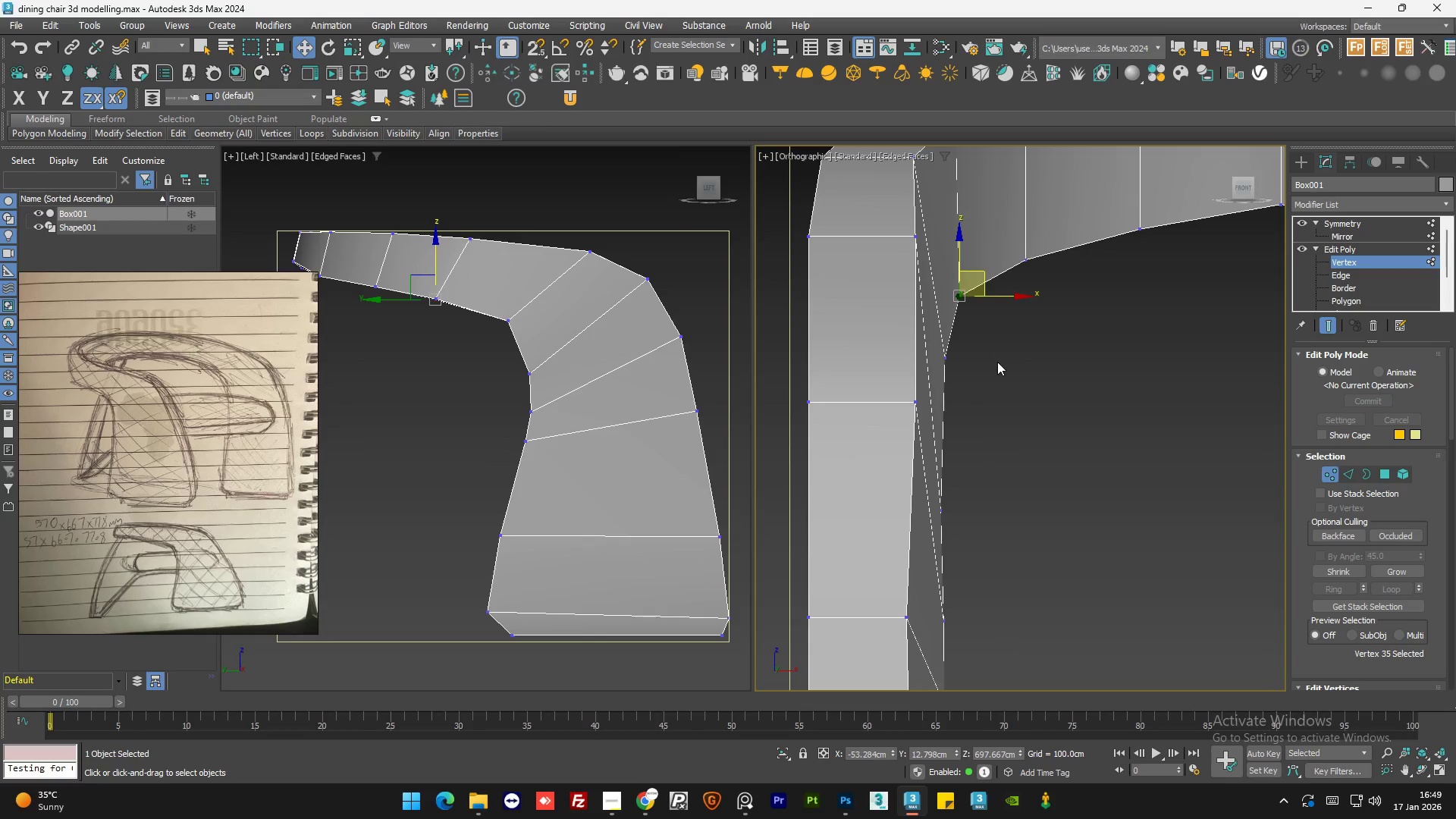 
left_click([997, 362])
 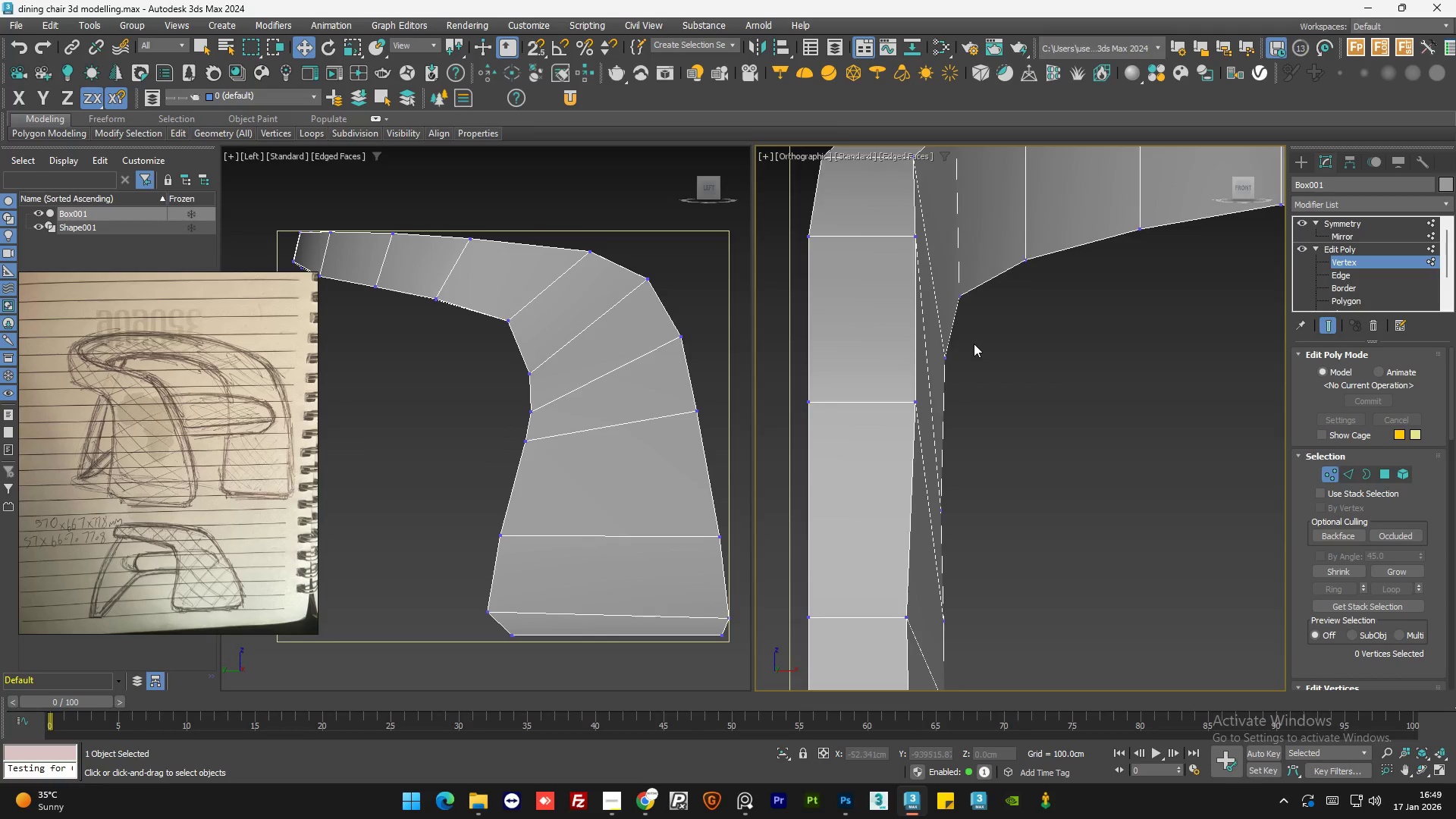 
scroll: coordinate [892, 254], scroll_direction: down, amount: 4.0
 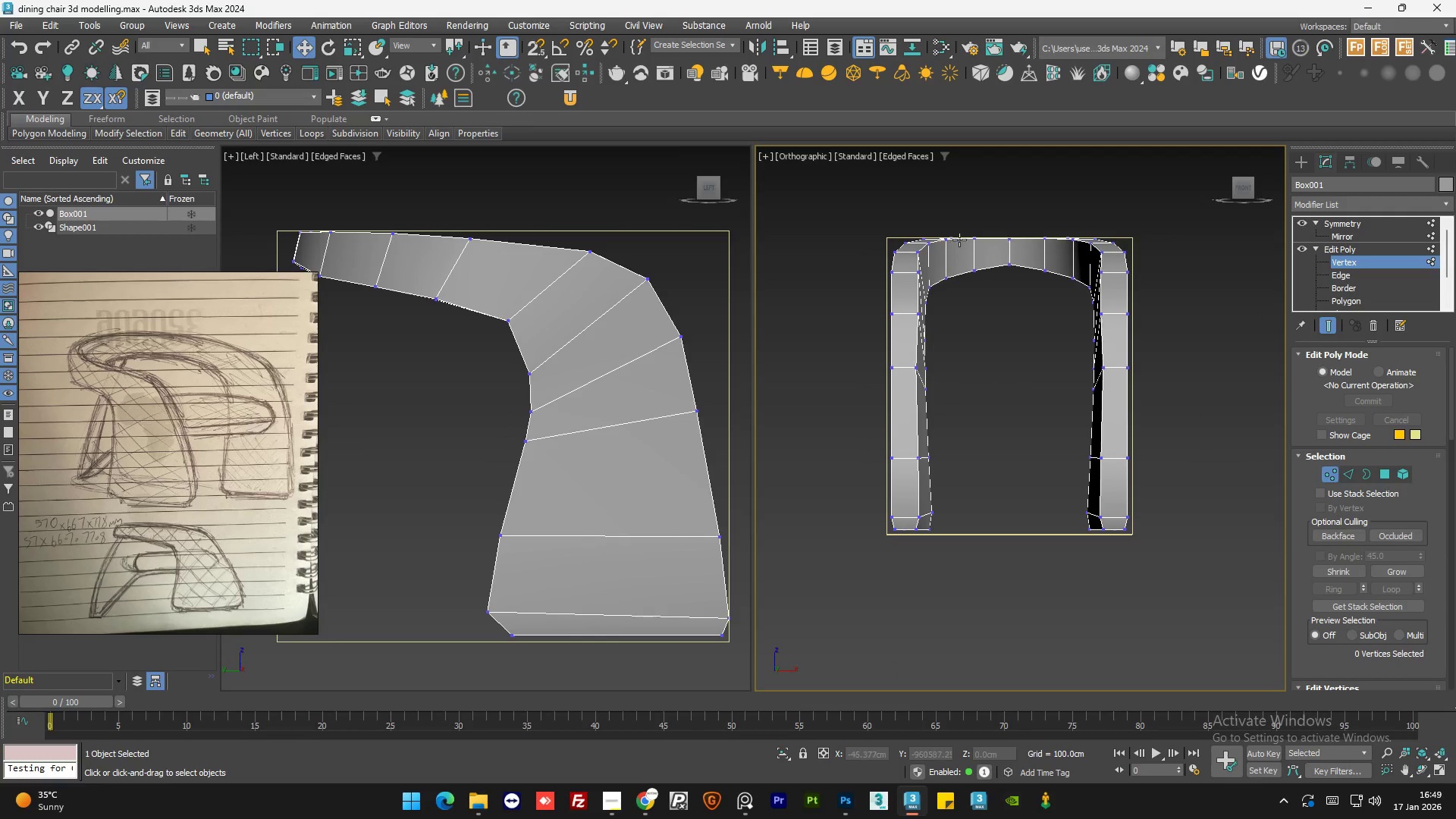 
scroll: coordinate [917, 228], scroll_direction: up, amount: 7.0
 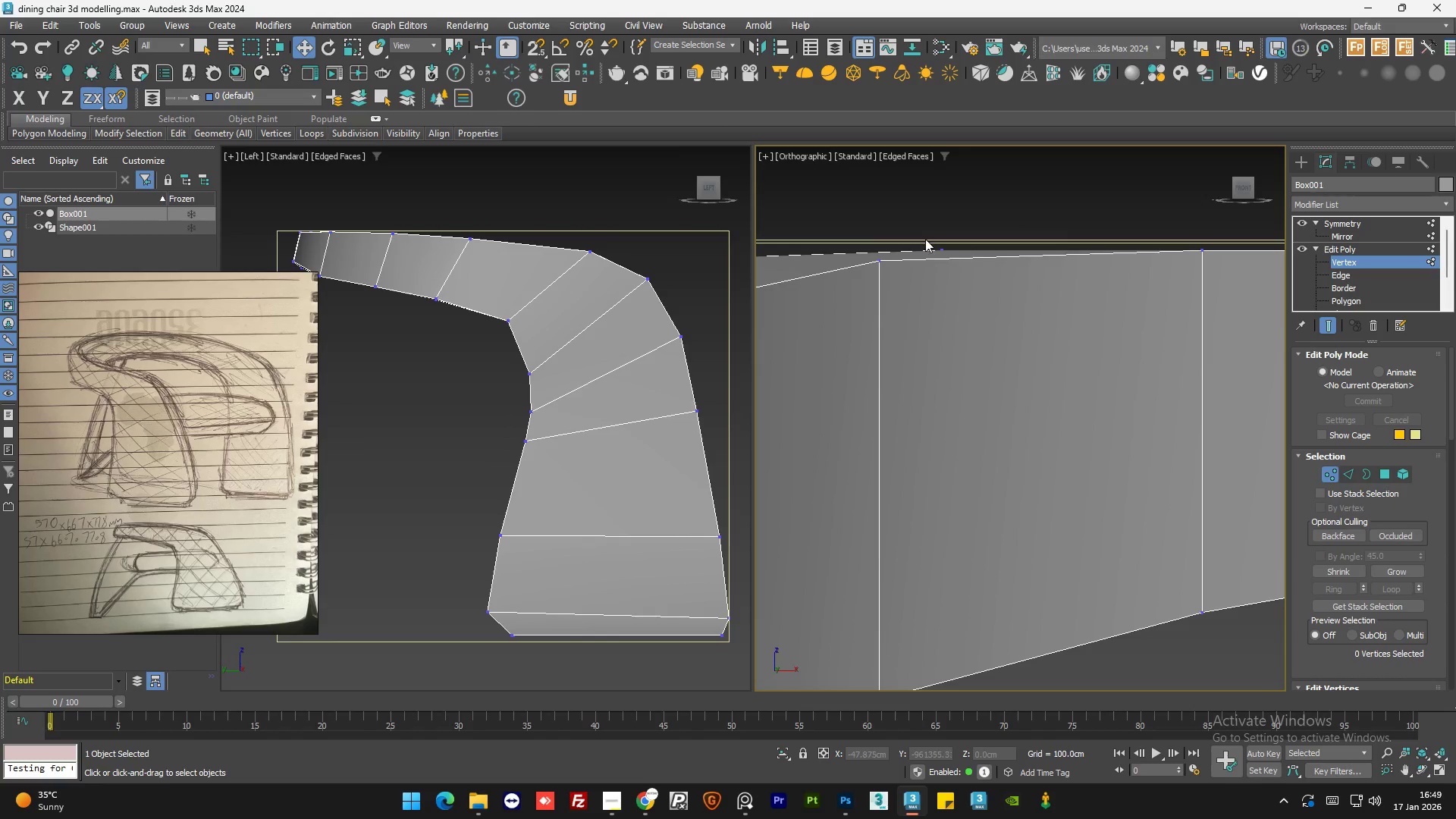 
scroll: coordinate [925, 239], scroll_direction: down, amount: 1.0
 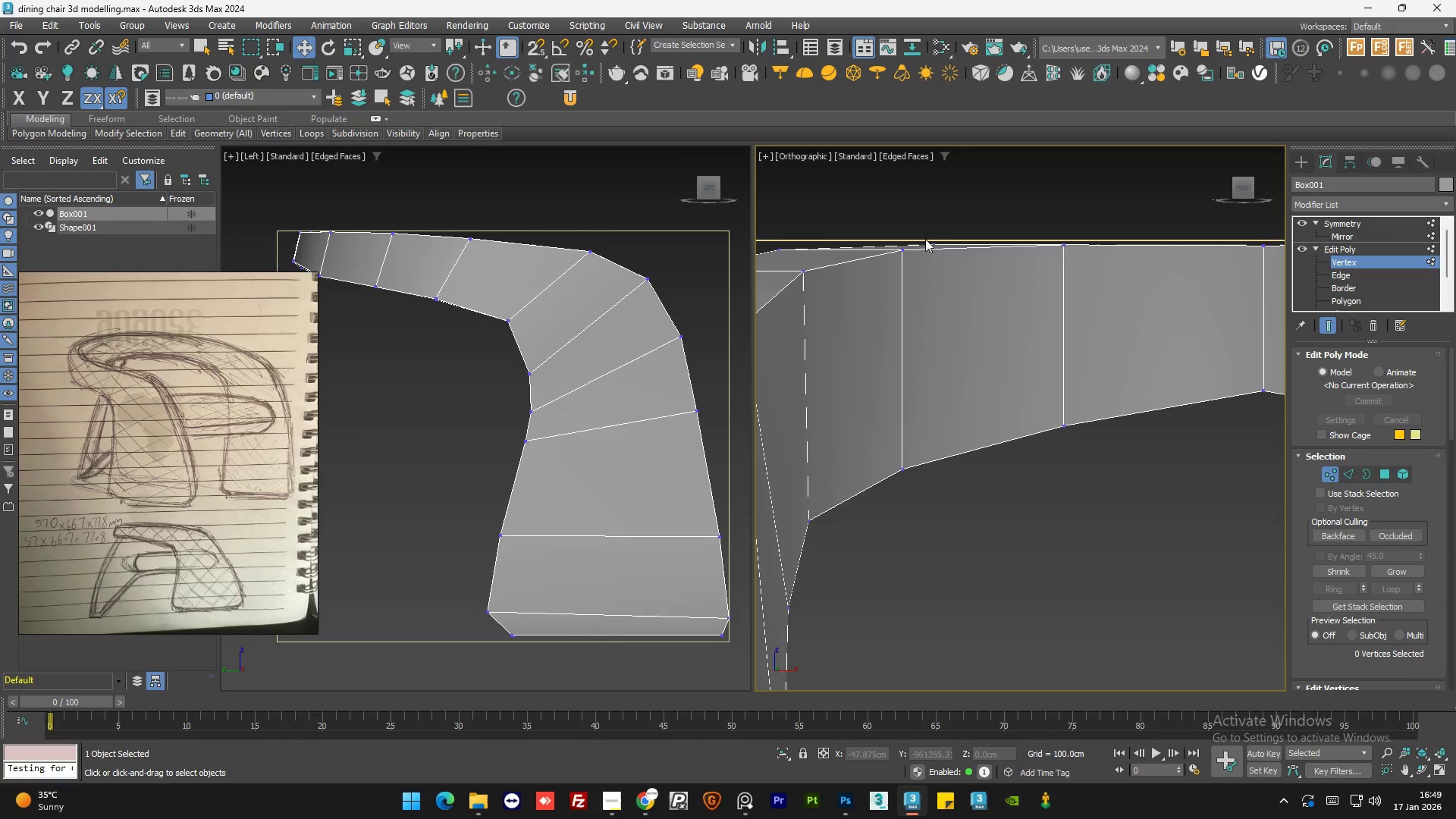 
scroll: coordinate [1035, 259], scroll_direction: up, amount: 3.0
 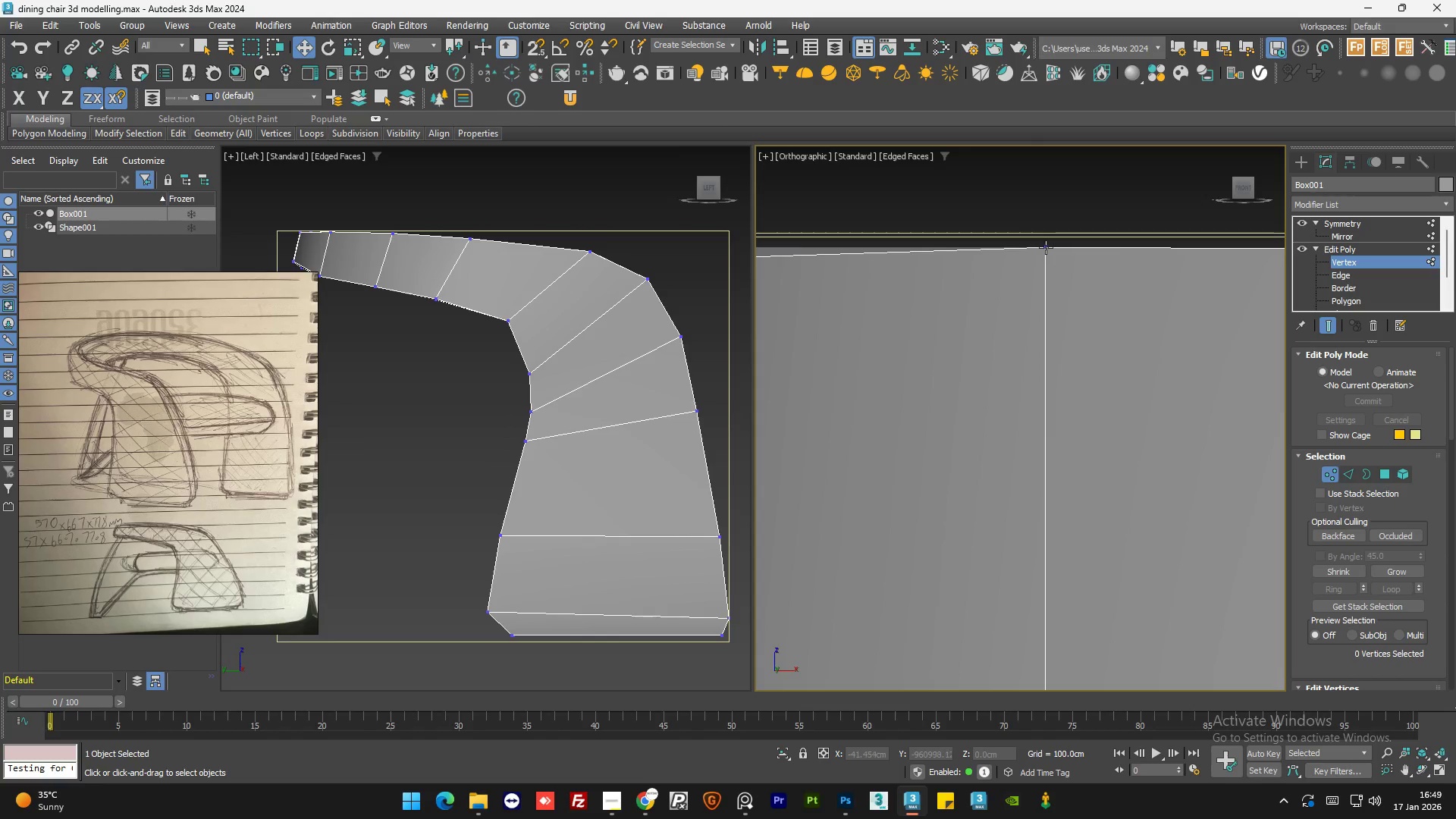 
left_click([1046, 247])
 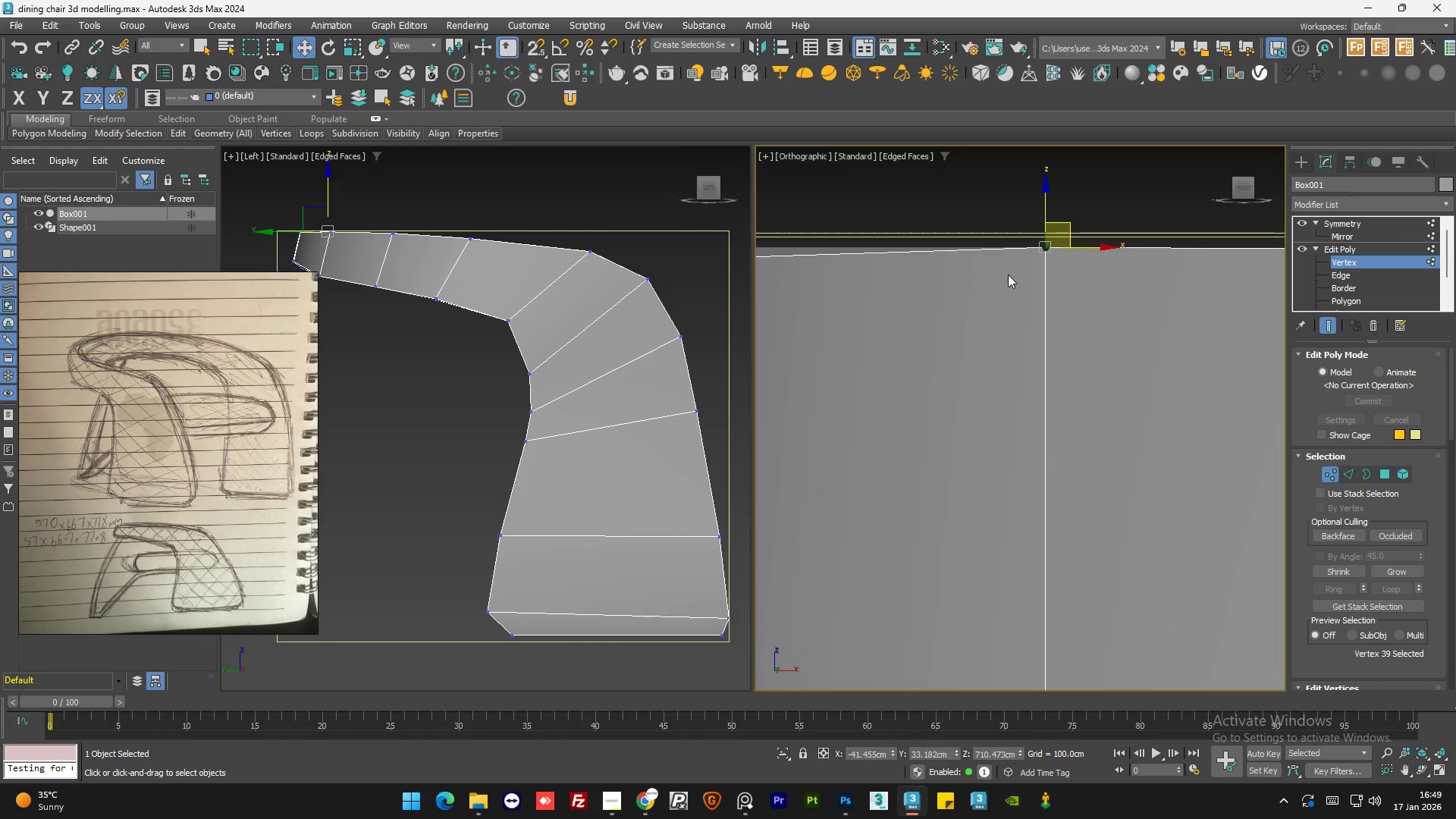 
hold_key(key=AltLeft, duration=1.08)
 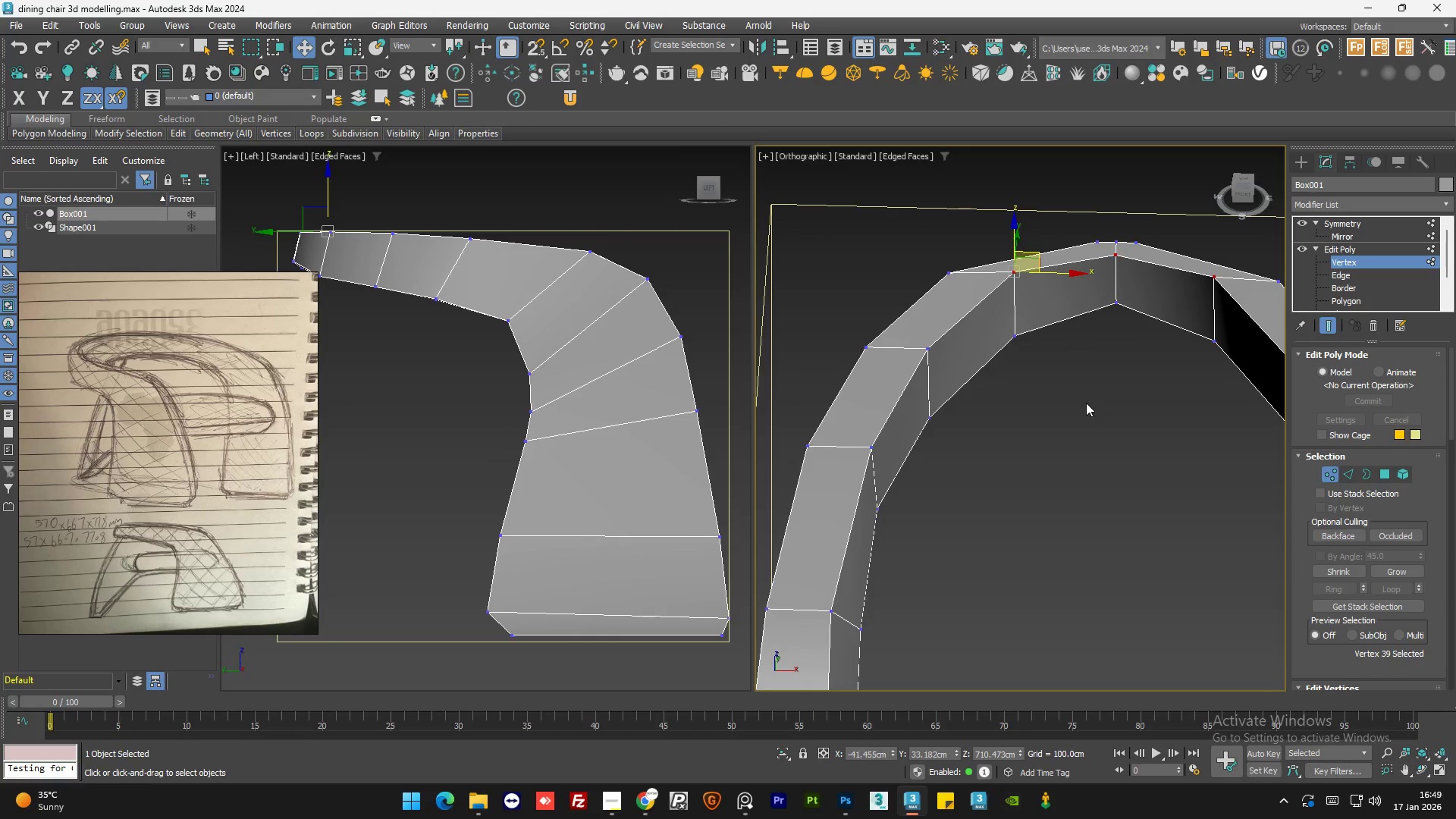 
scroll: coordinate [1007, 279], scroll_direction: down, amount: 5.0
 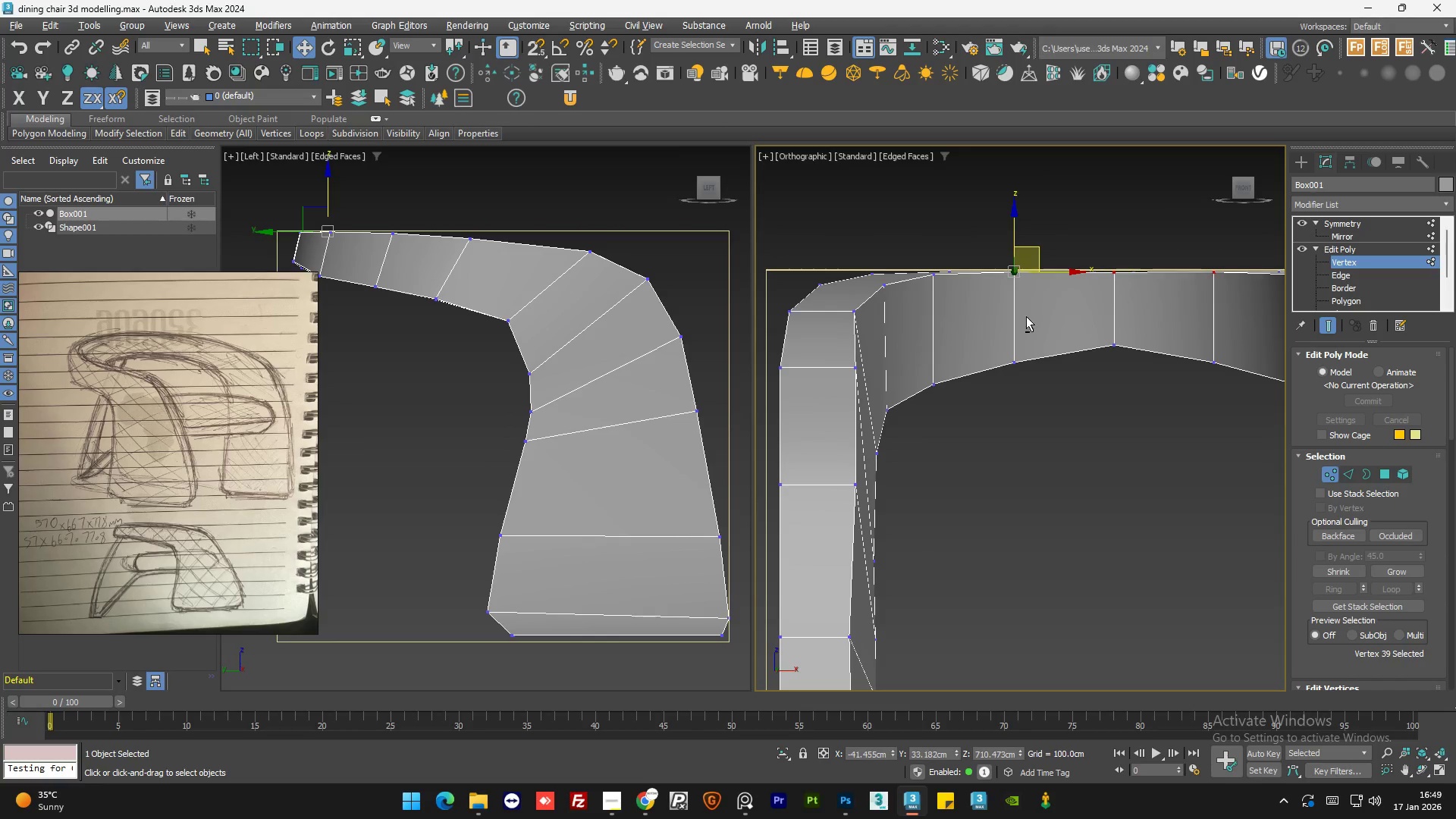 
left_click([1086, 403])
 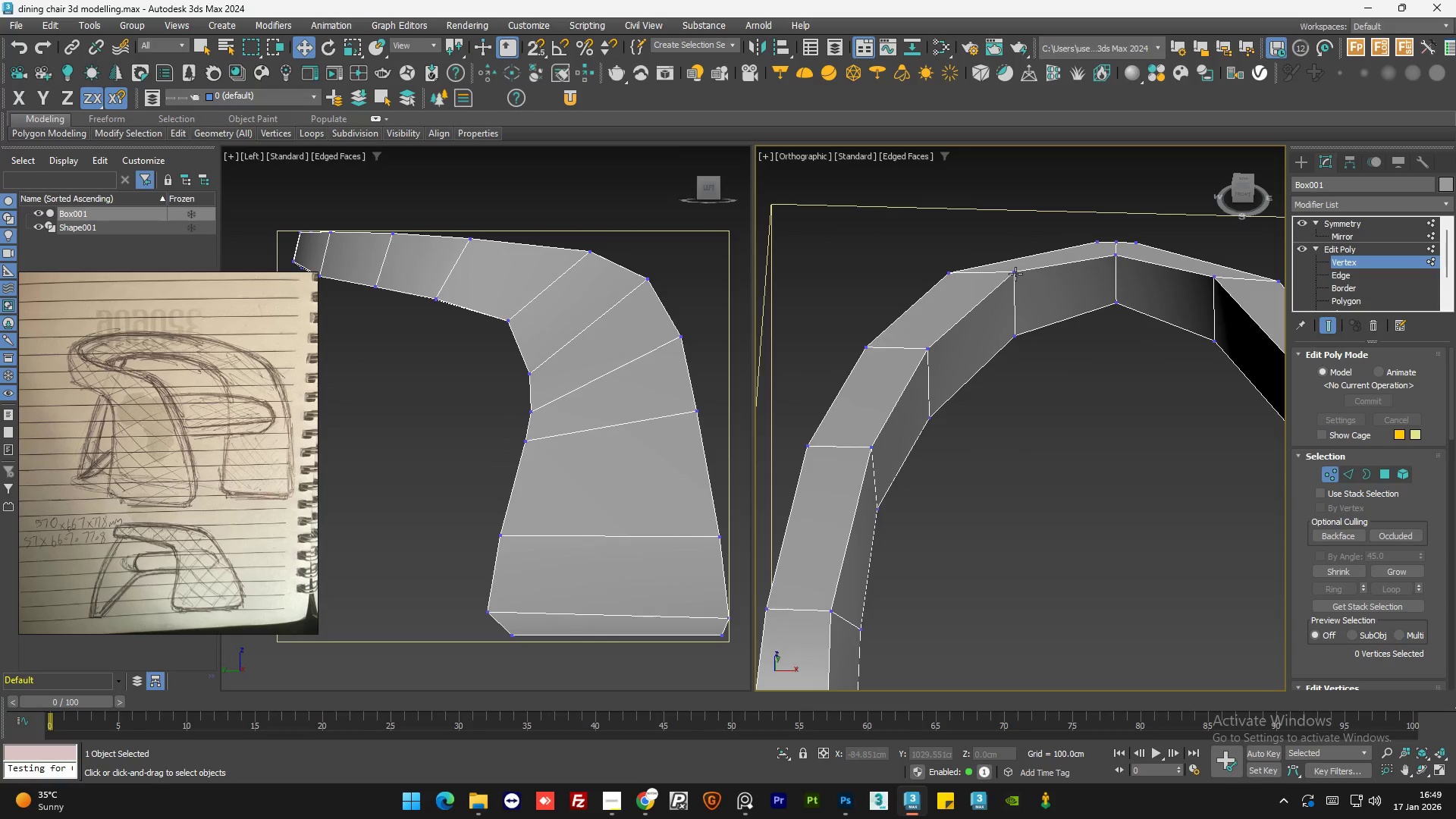 
left_click([1014, 271])
 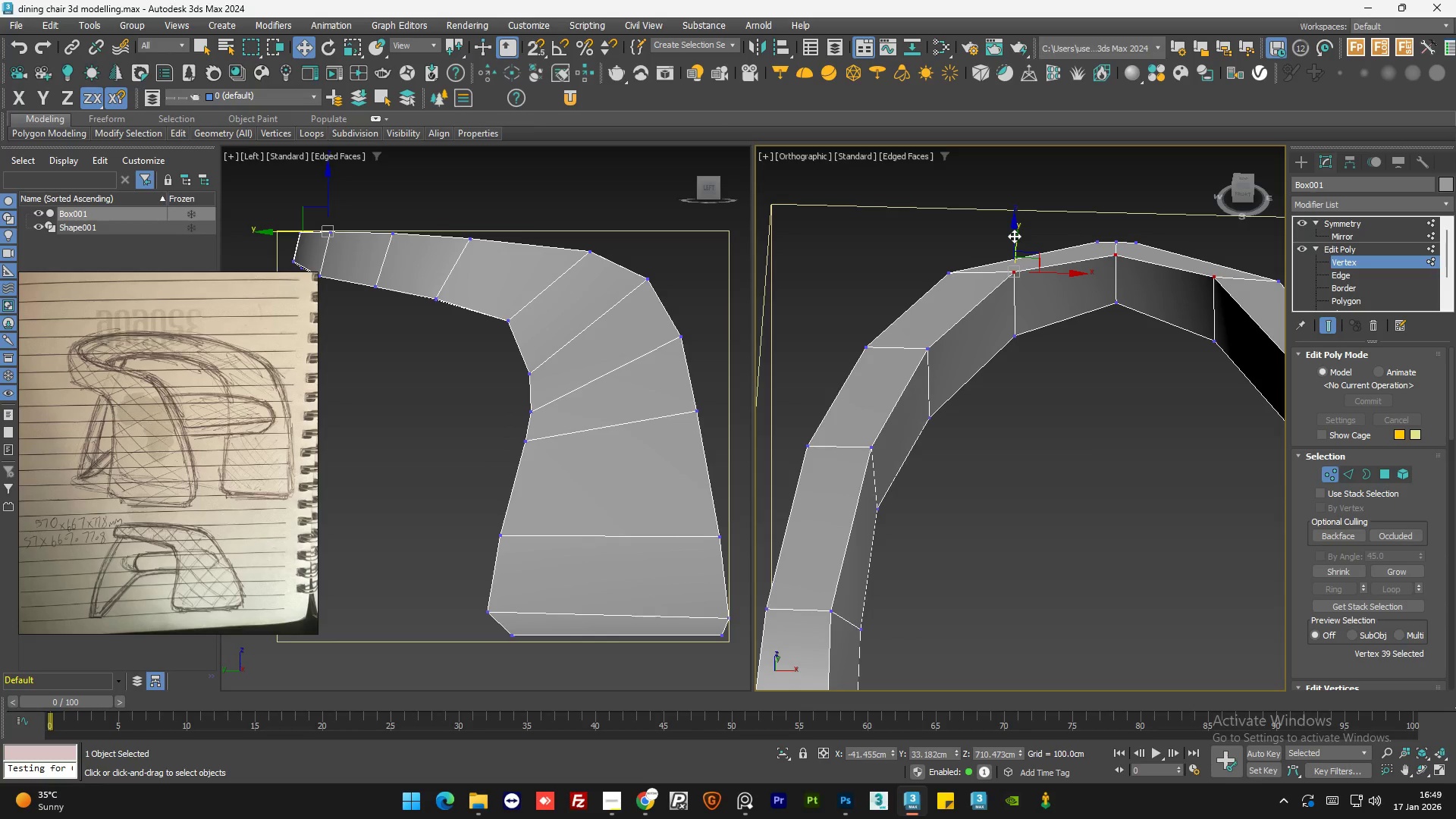 
left_click_drag(start_coordinate=[1012, 233], to_coordinate=[1012, 237])
 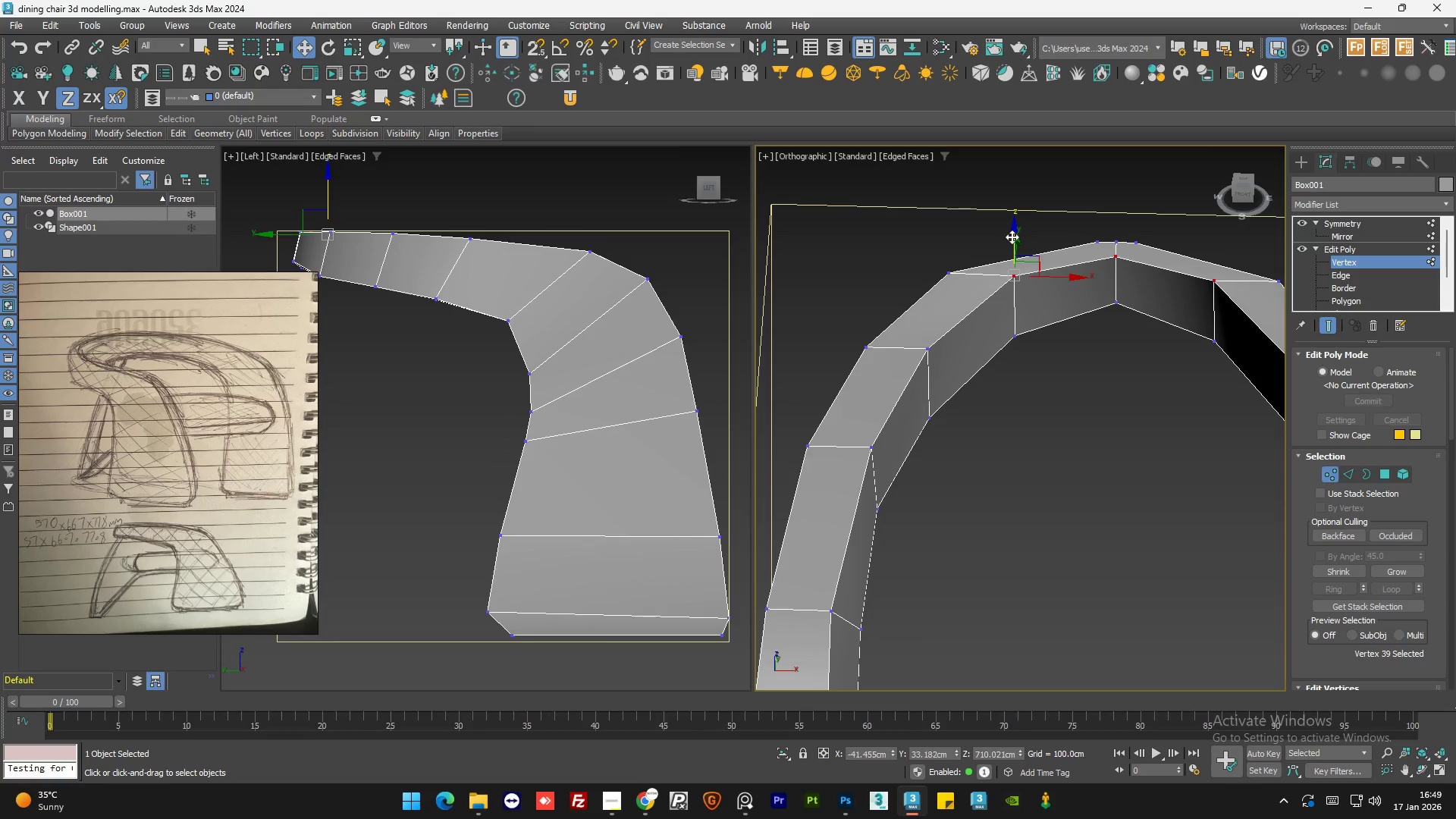 
key(Control+Z)
 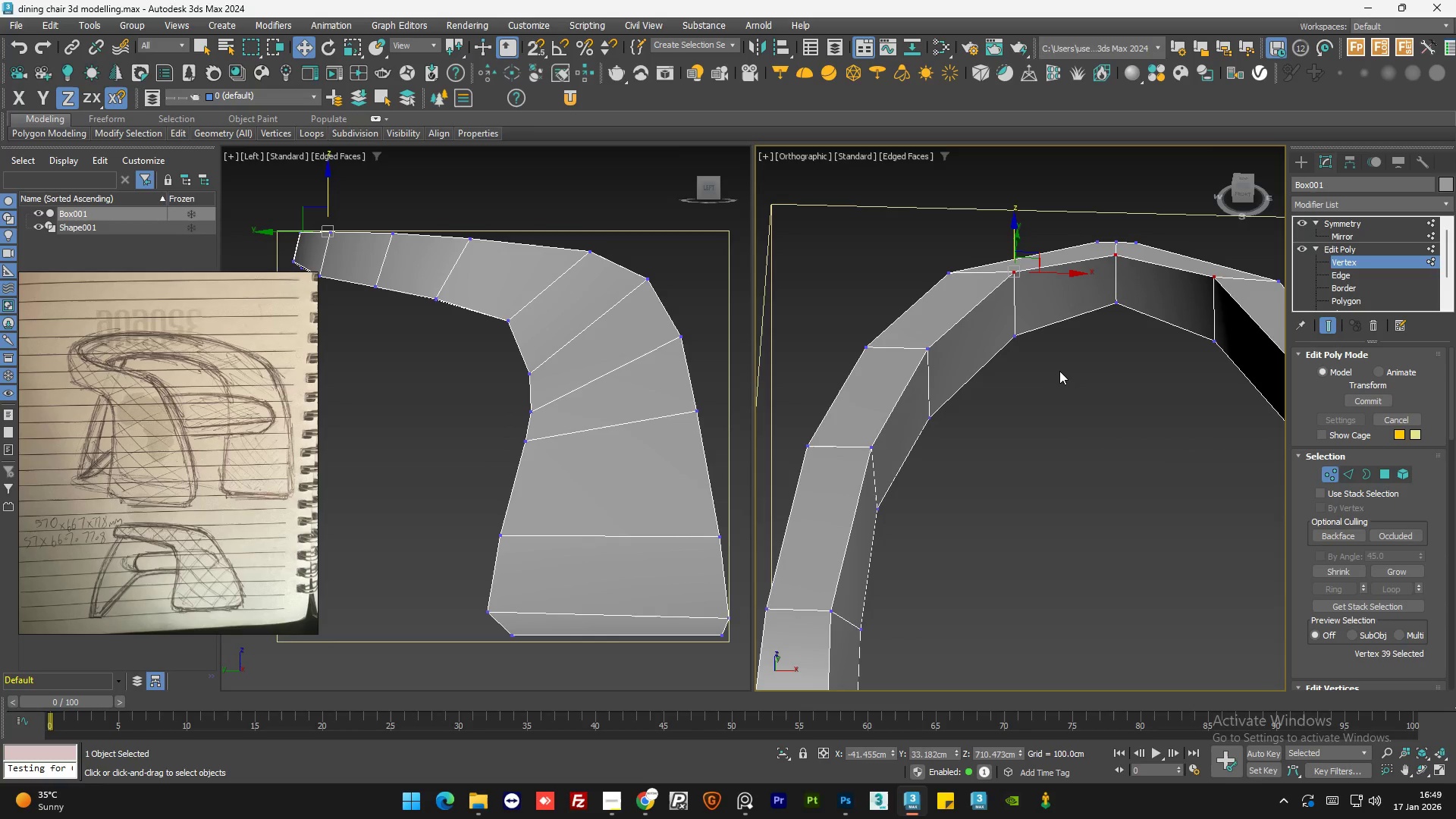 
left_click([1060, 374])
 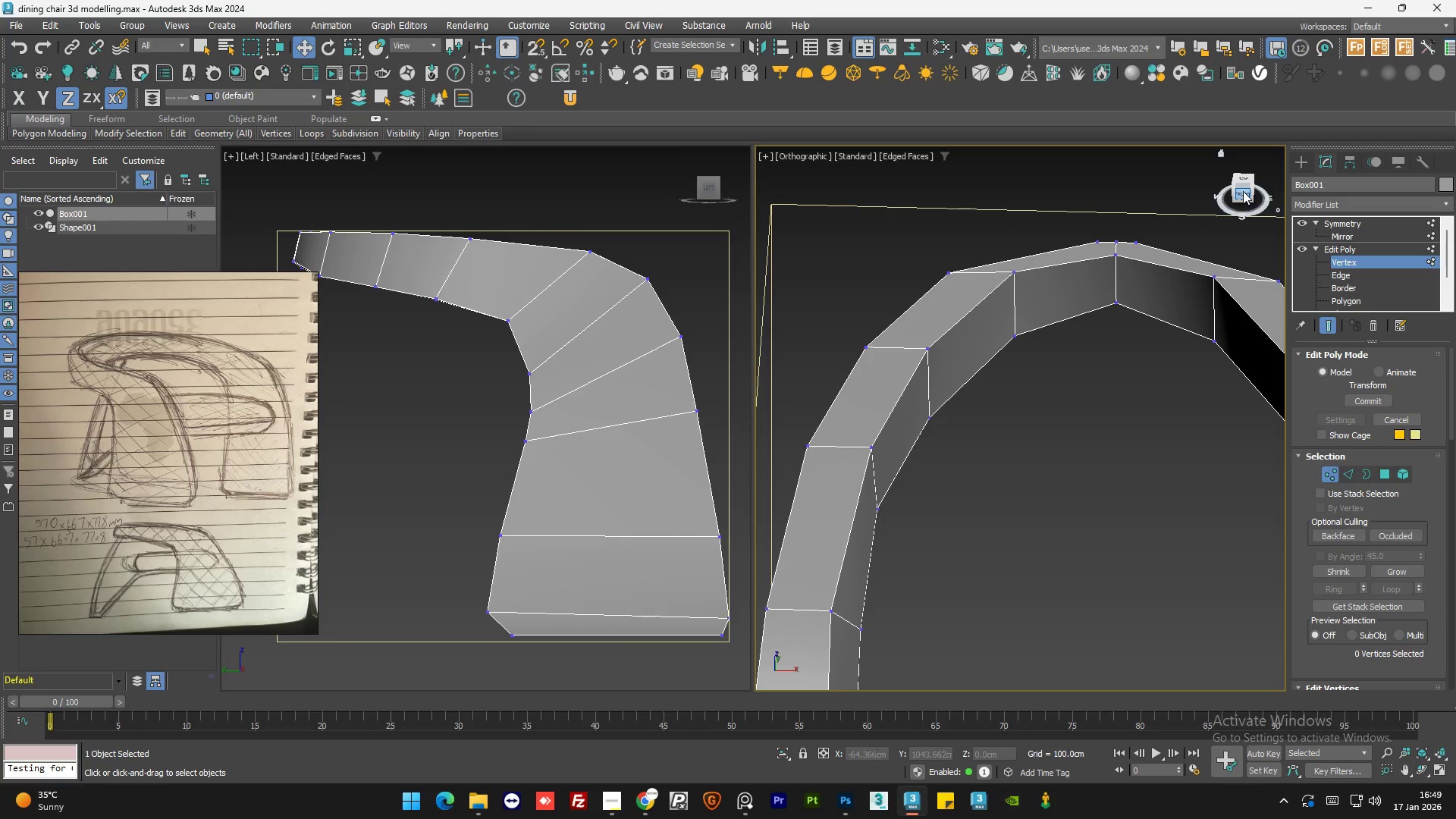 
left_click([1243, 191])
 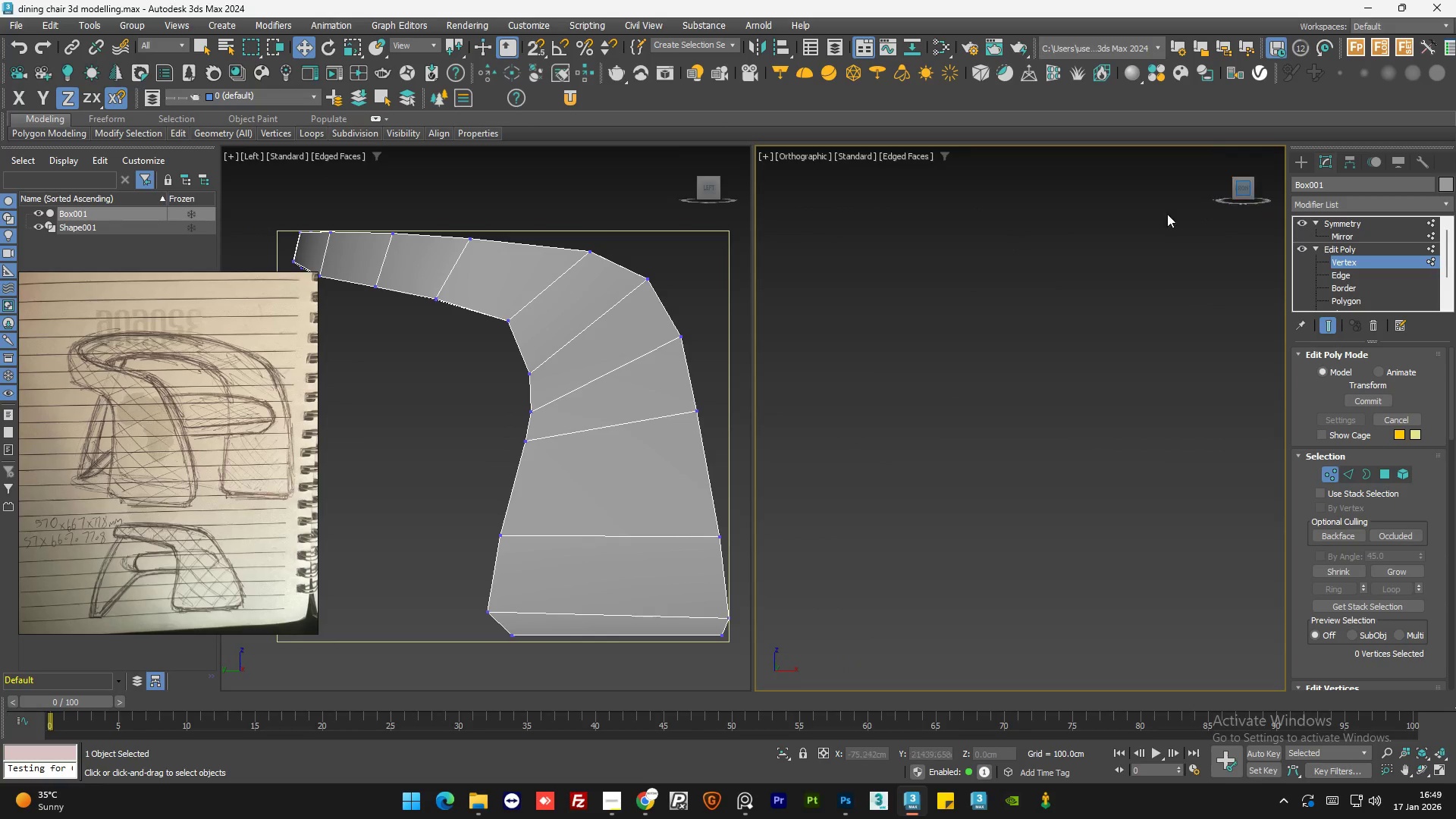 
scroll: coordinate [1069, 460], scroll_direction: up, amount: 3.0
 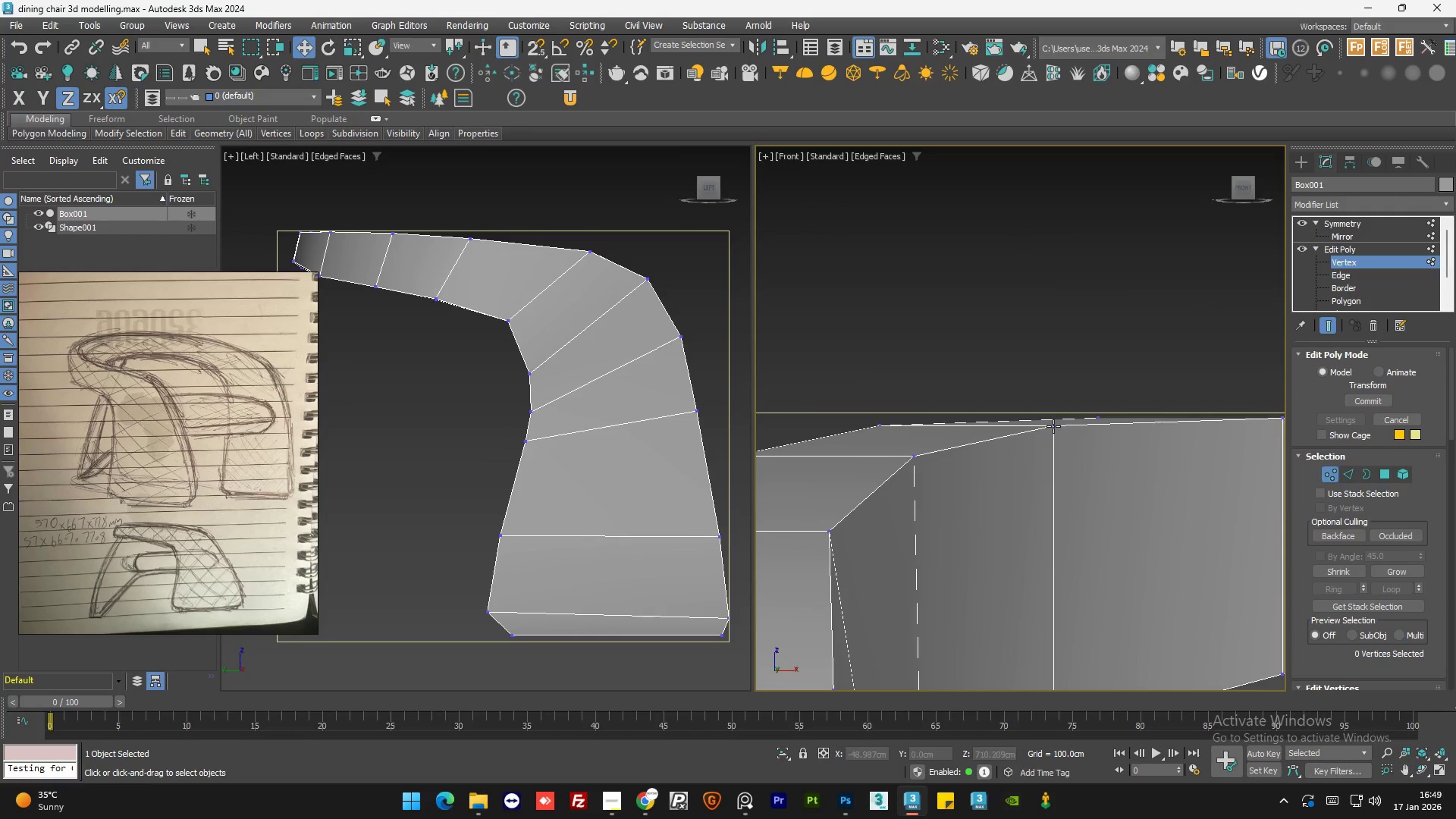 
left_click([1054, 426])
 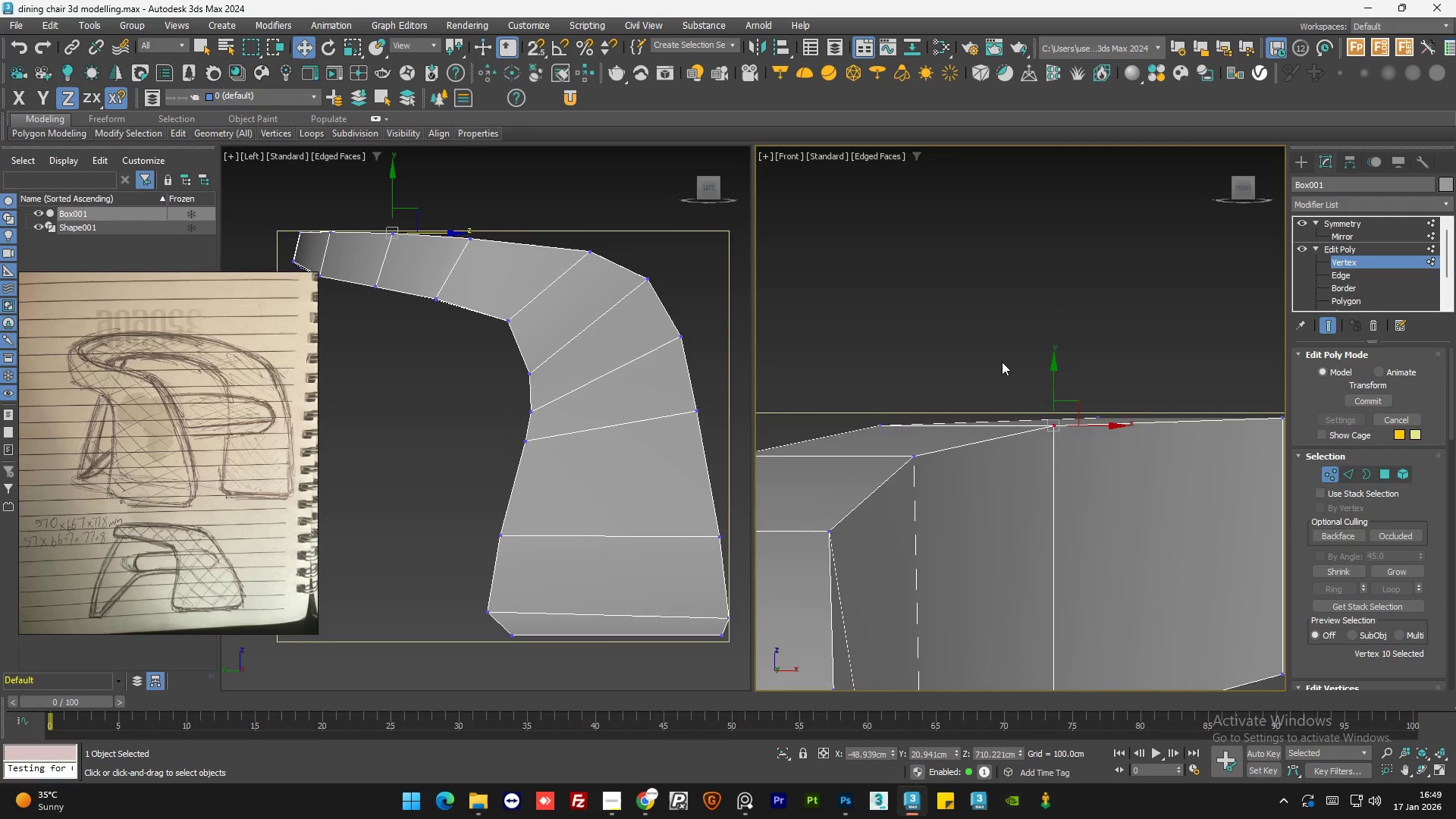 
scroll: coordinate [1049, 383], scroll_direction: down, amount: 3.0
 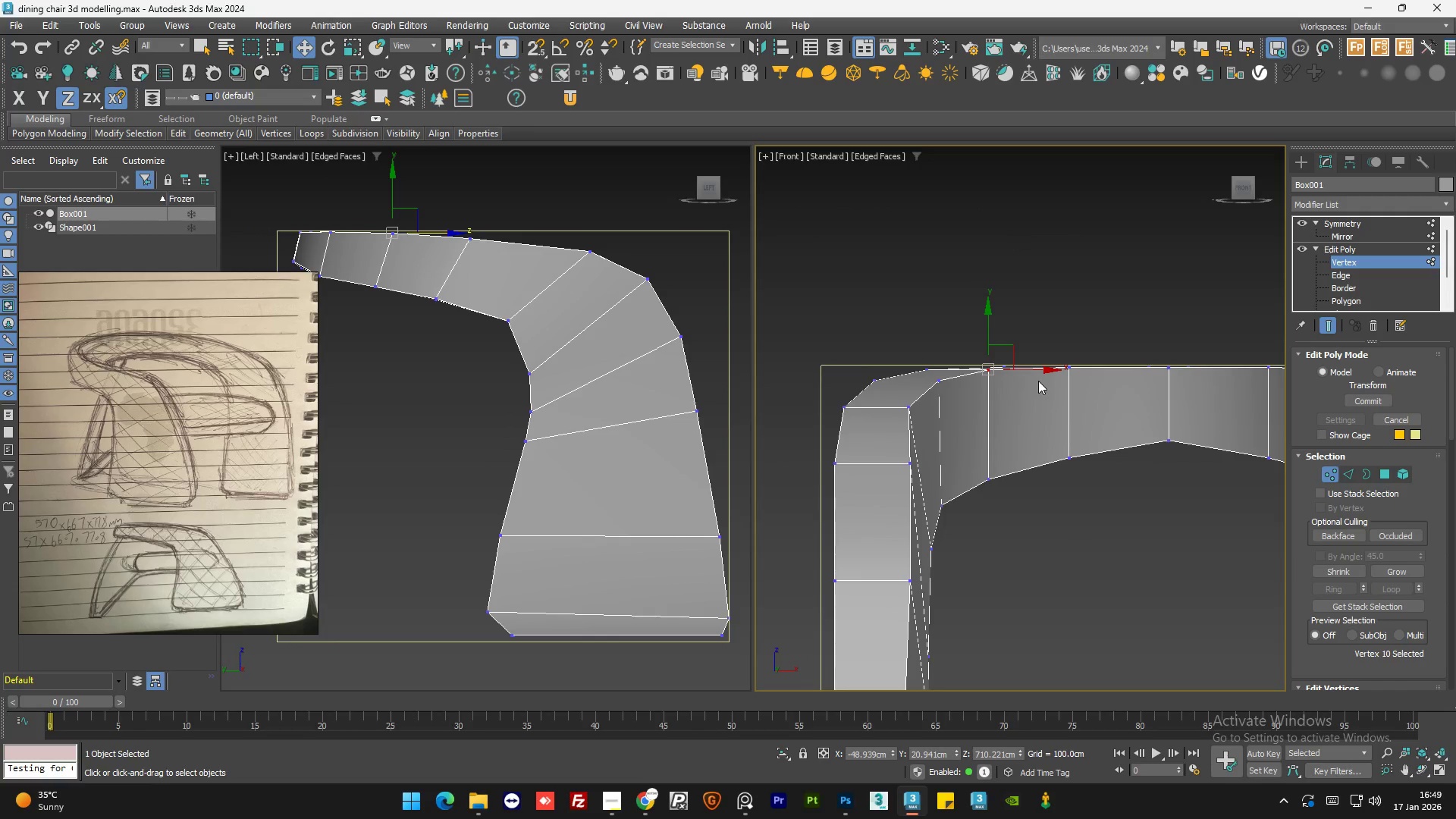 
scroll: coordinate [1038, 381], scroll_direction: up, amount: 1.0
 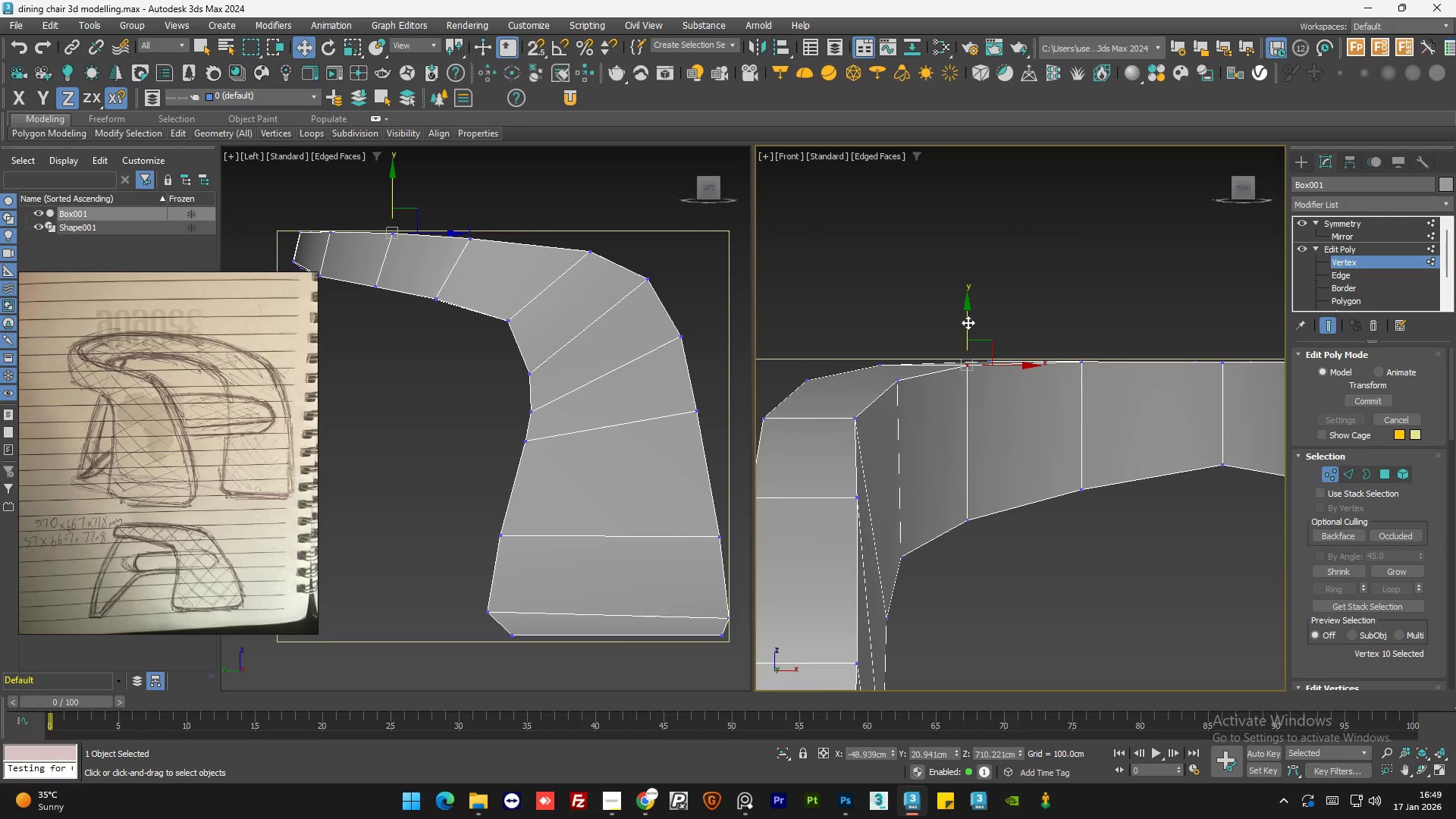 
left_click_drag(start_coordinate=[968, 322], to_coordinate=[968, 328])
 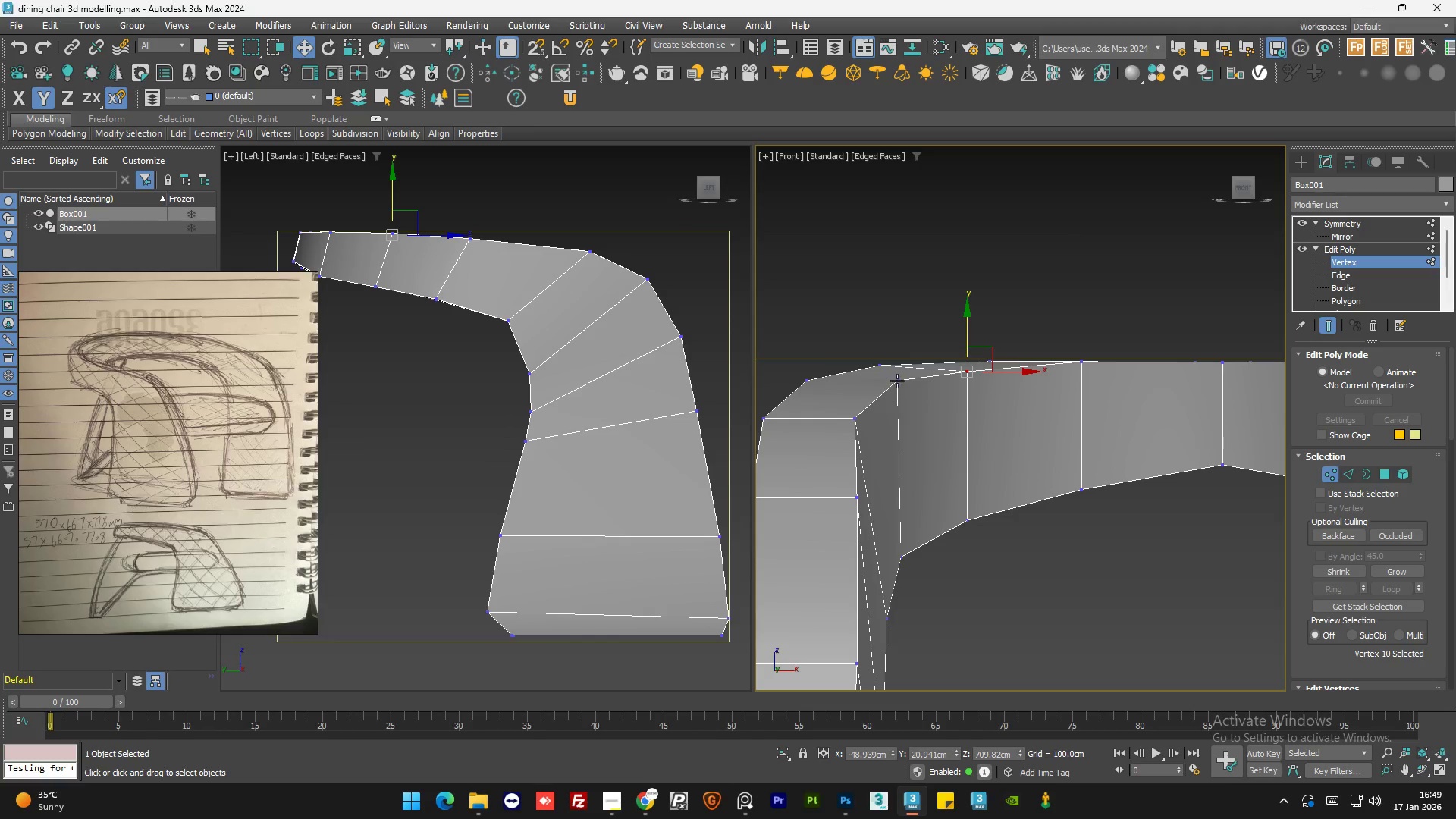 
left_click([897, 380])
 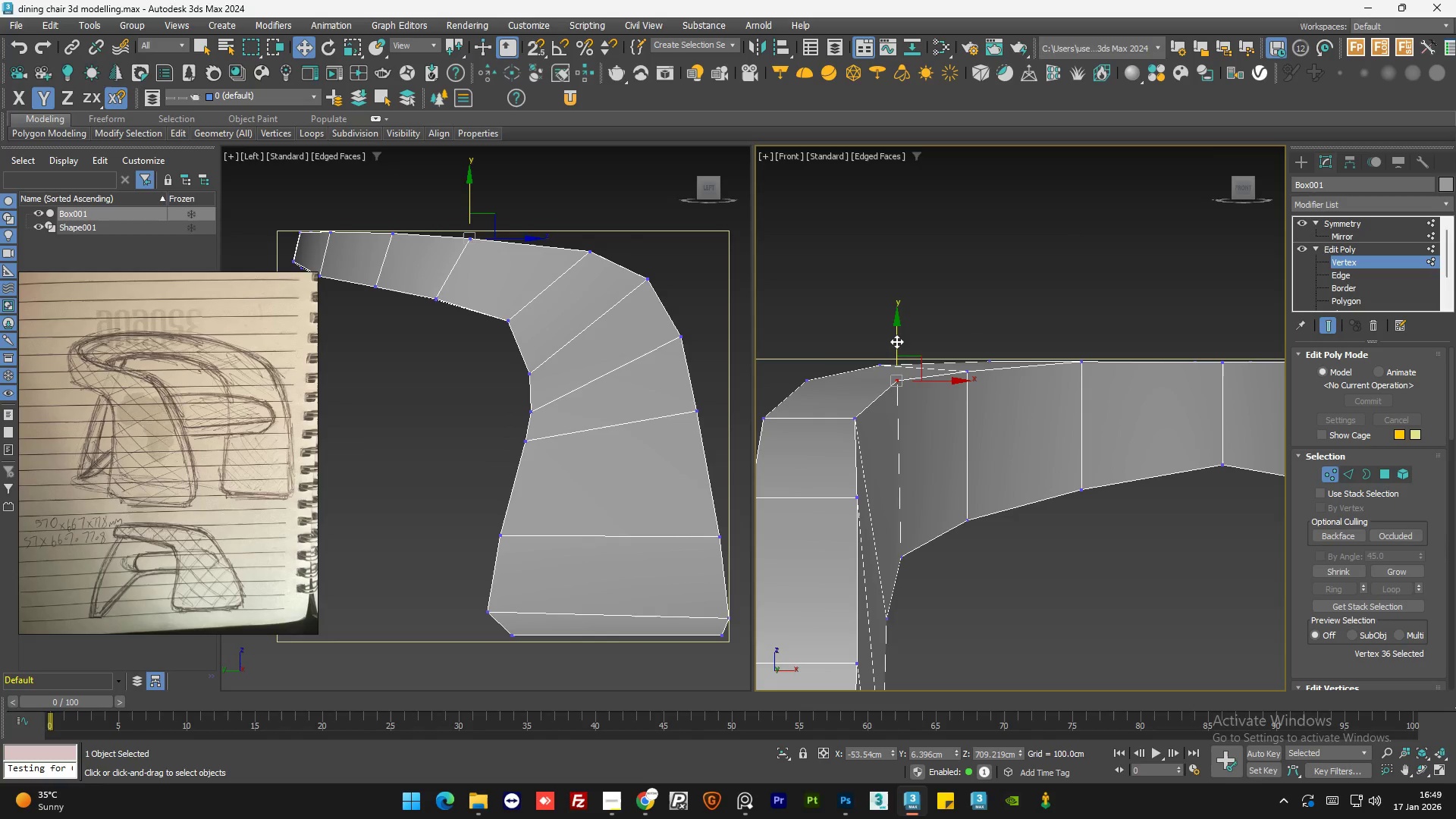 
left_click_drag(start_coordinate=[896, 340], to_coordinate=[897, 344])
 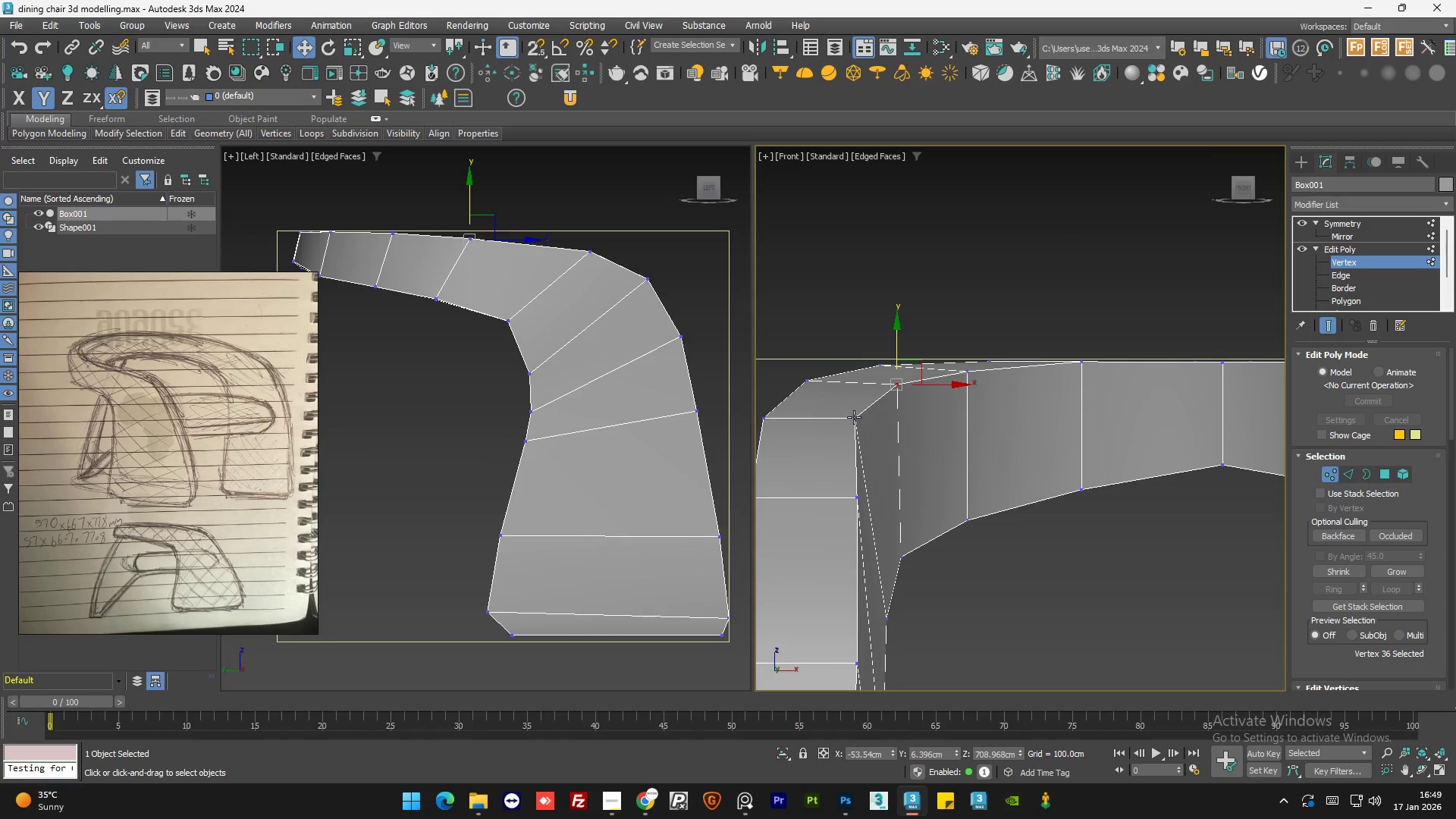 
left_click([854, 419])
 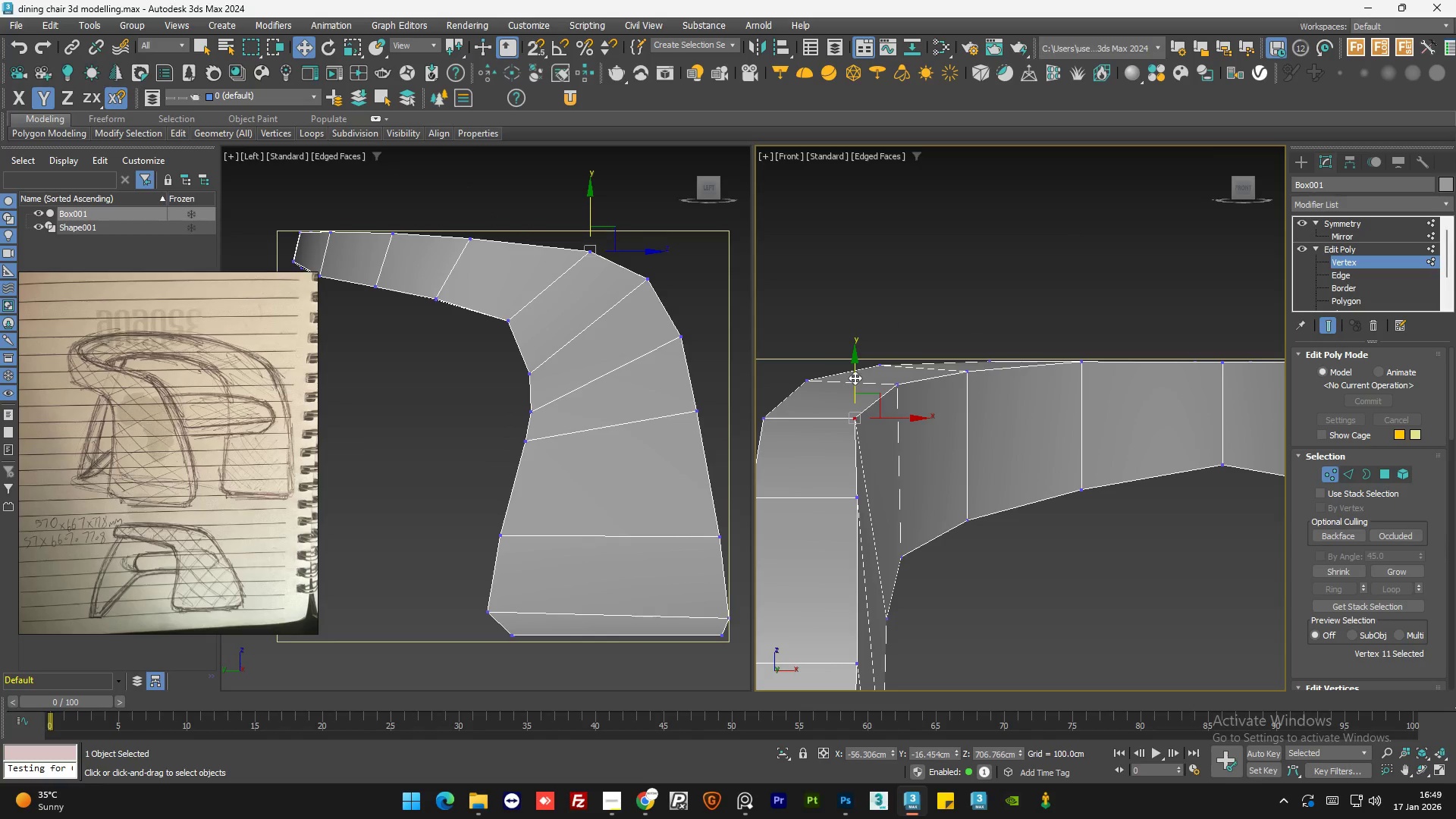 
left_click_drag(start_coordinate=[855, 378], to_coordinate=[857, 383])
 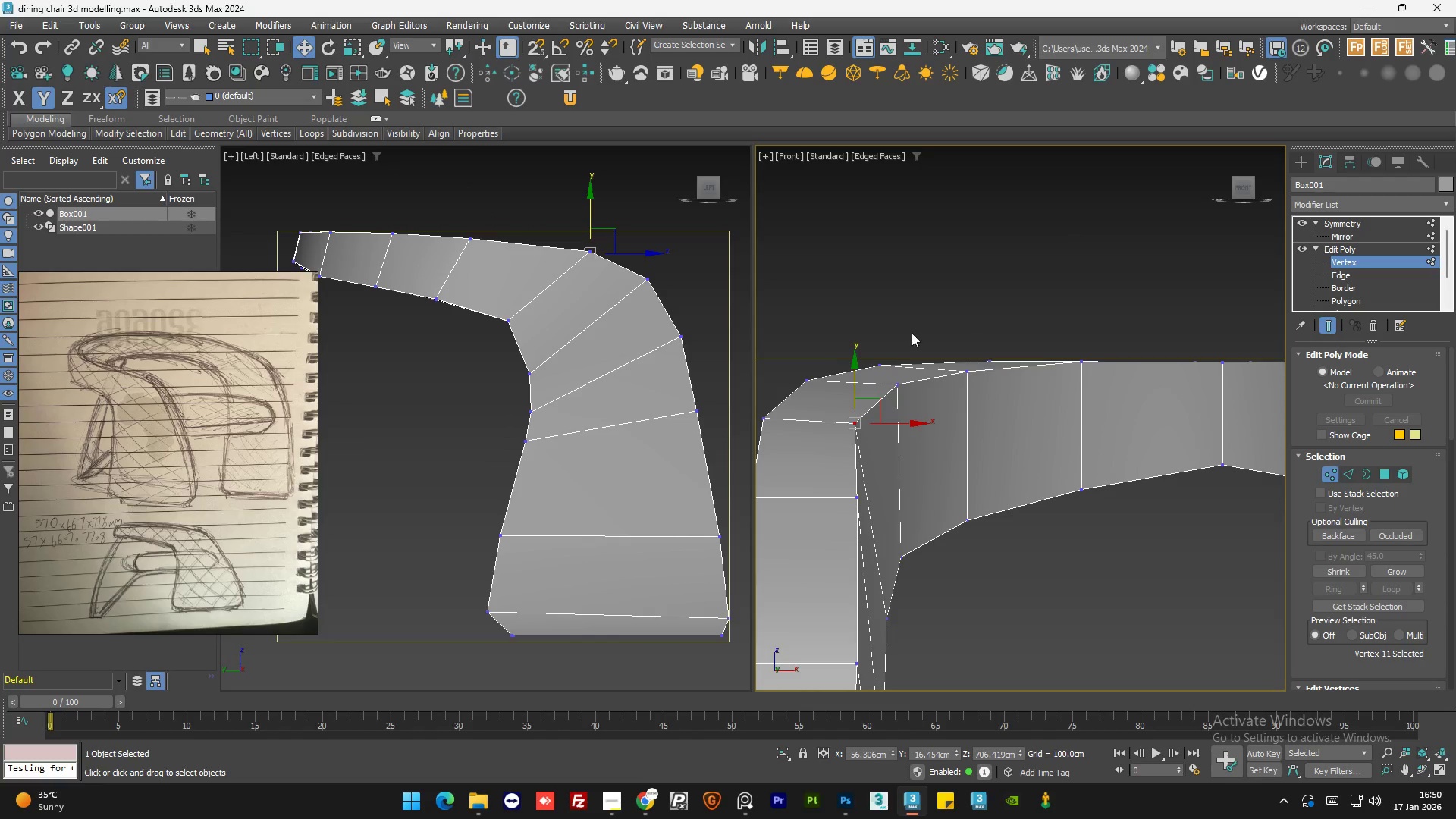 
scroll: coordinate [880, 416], scroll_direction: none, amount: 0.0
 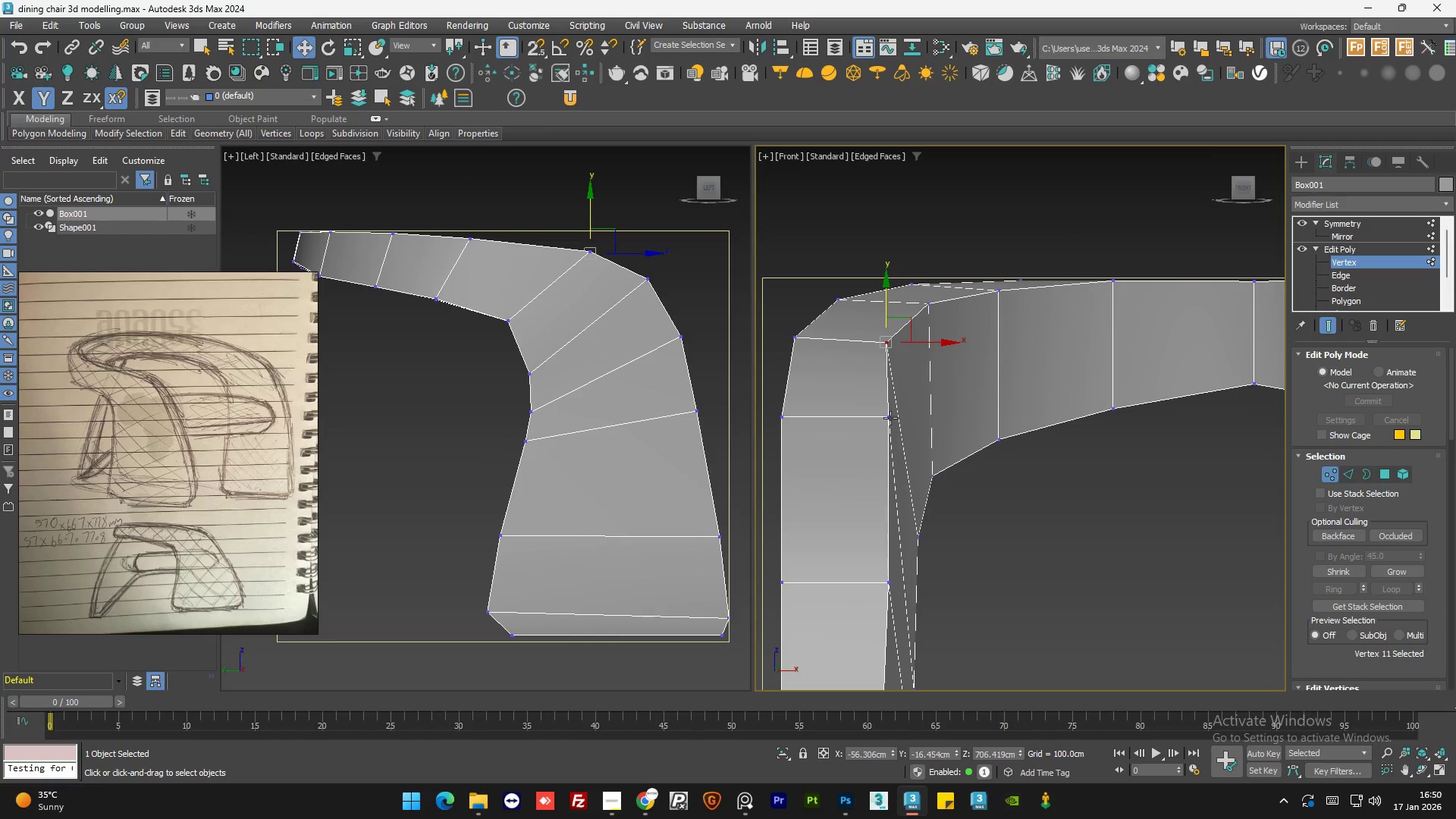 
left_click([890, 418])
 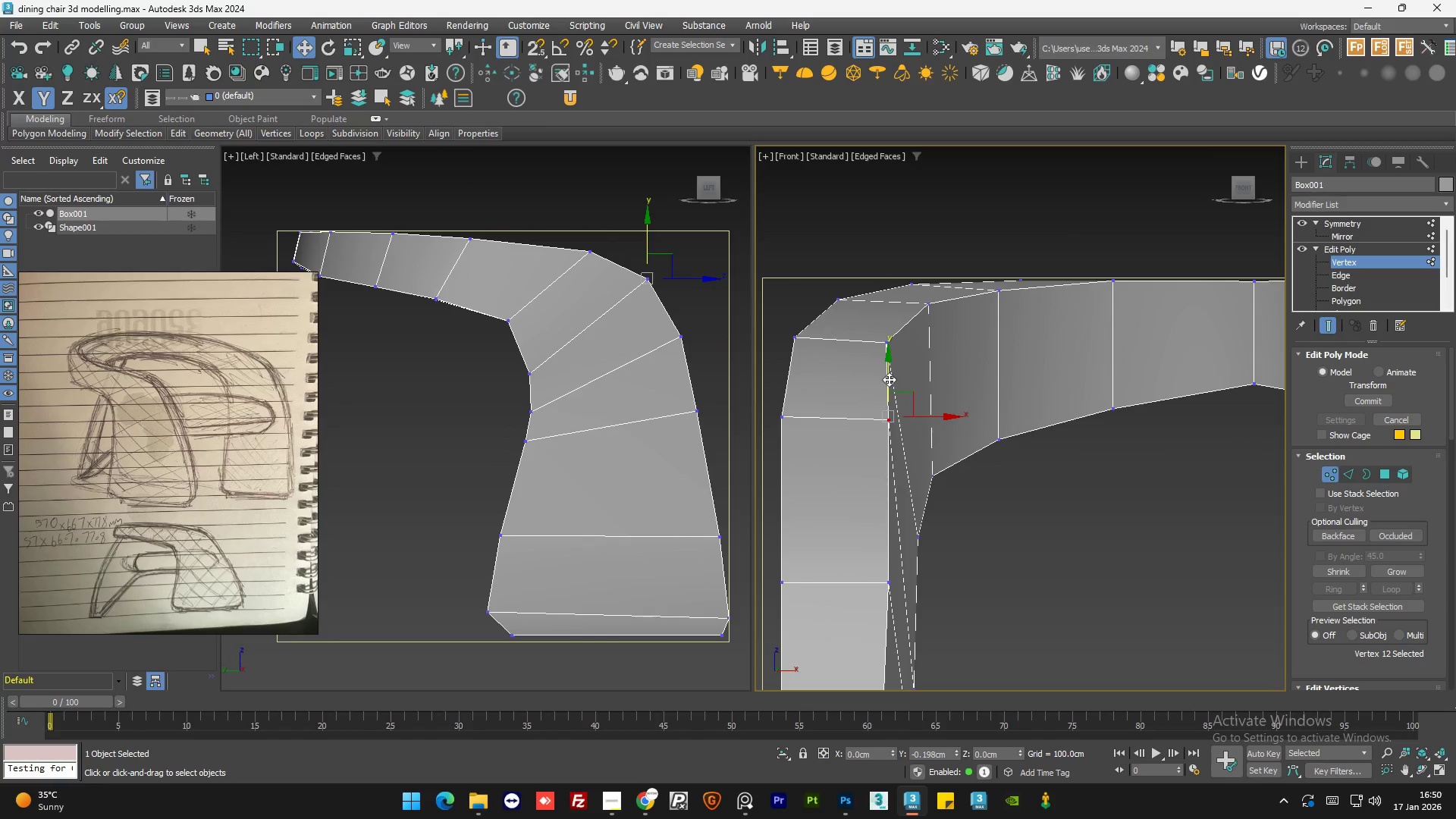 
scroll: coordinate [883, 414], scroll_direction: none, amount: 0.0
 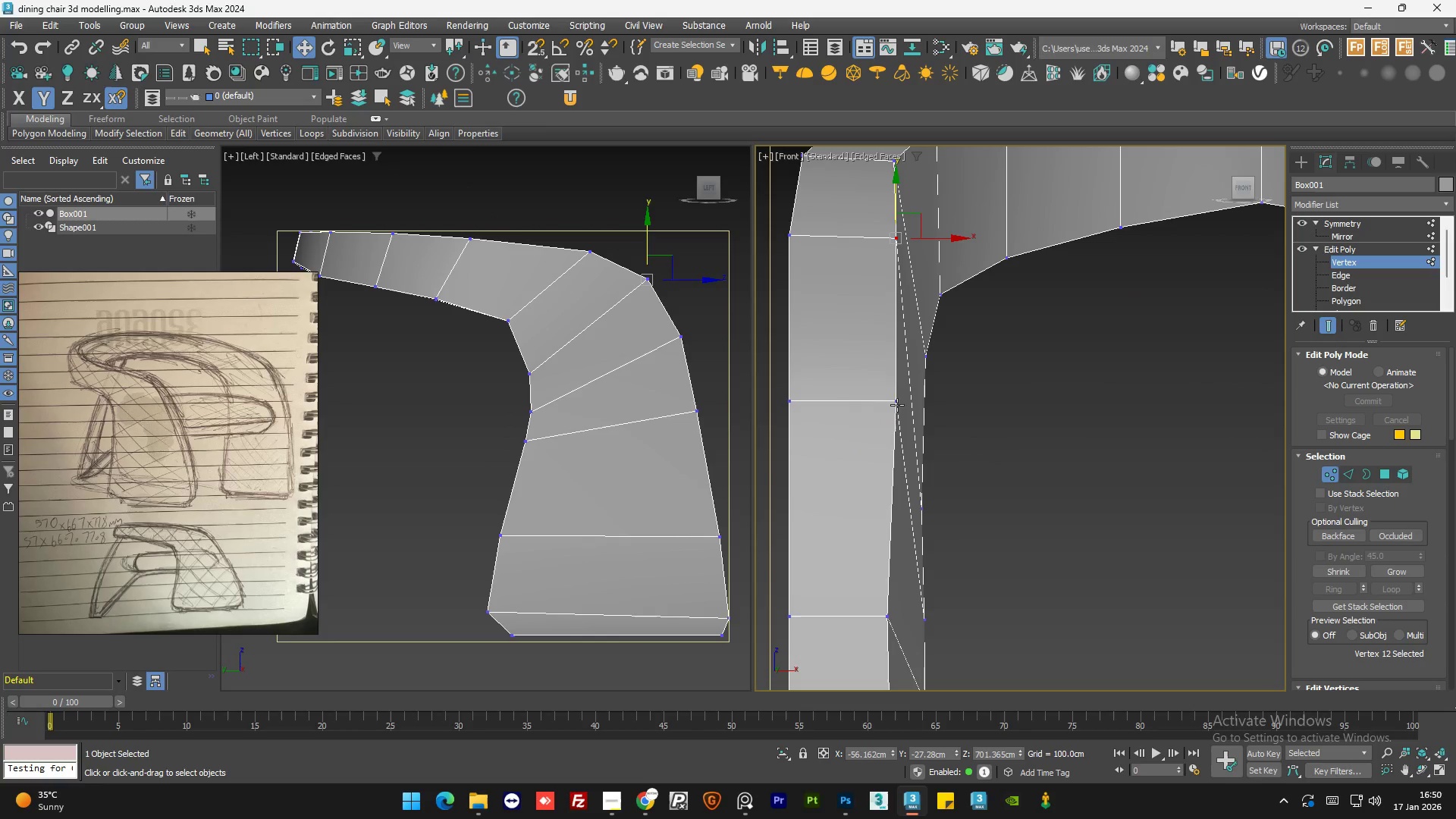 
left_click([898, 403])
 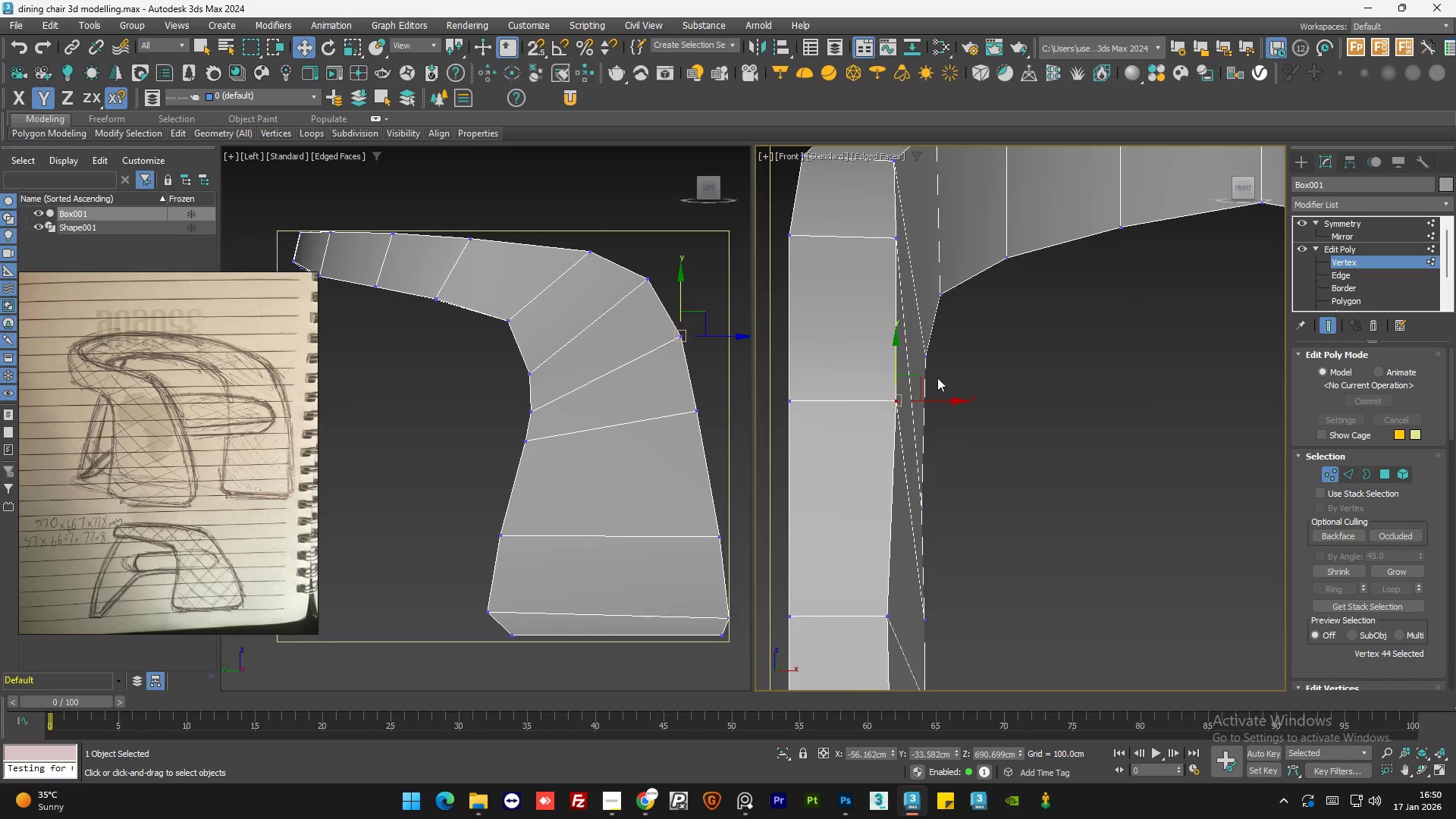 
scroll: coordinate [937, 378], scroll_direction: down, amount: 3.0
 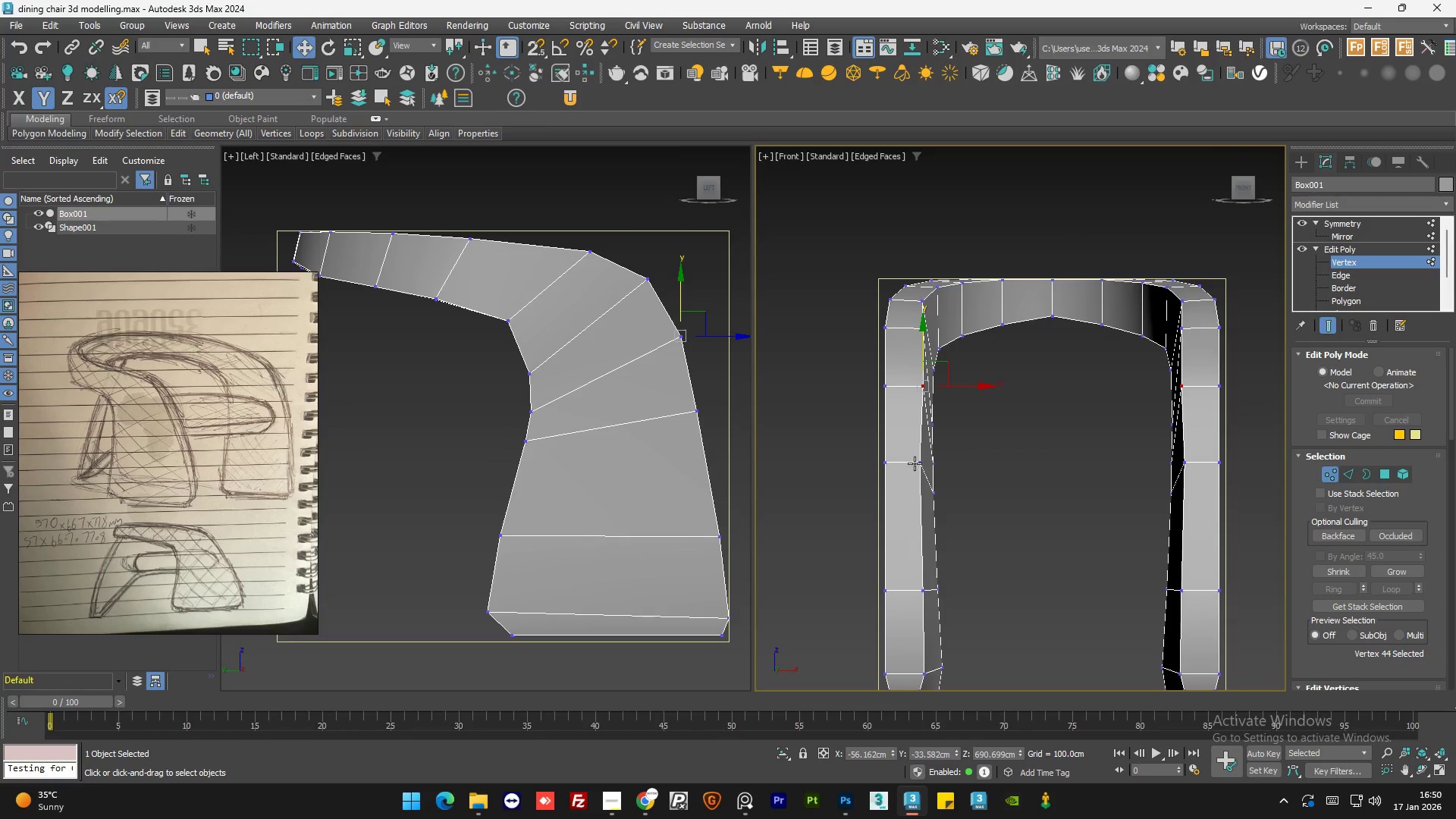 
scroll: coordinate [922, 466], scroll_direction: up, amount: 2.0
 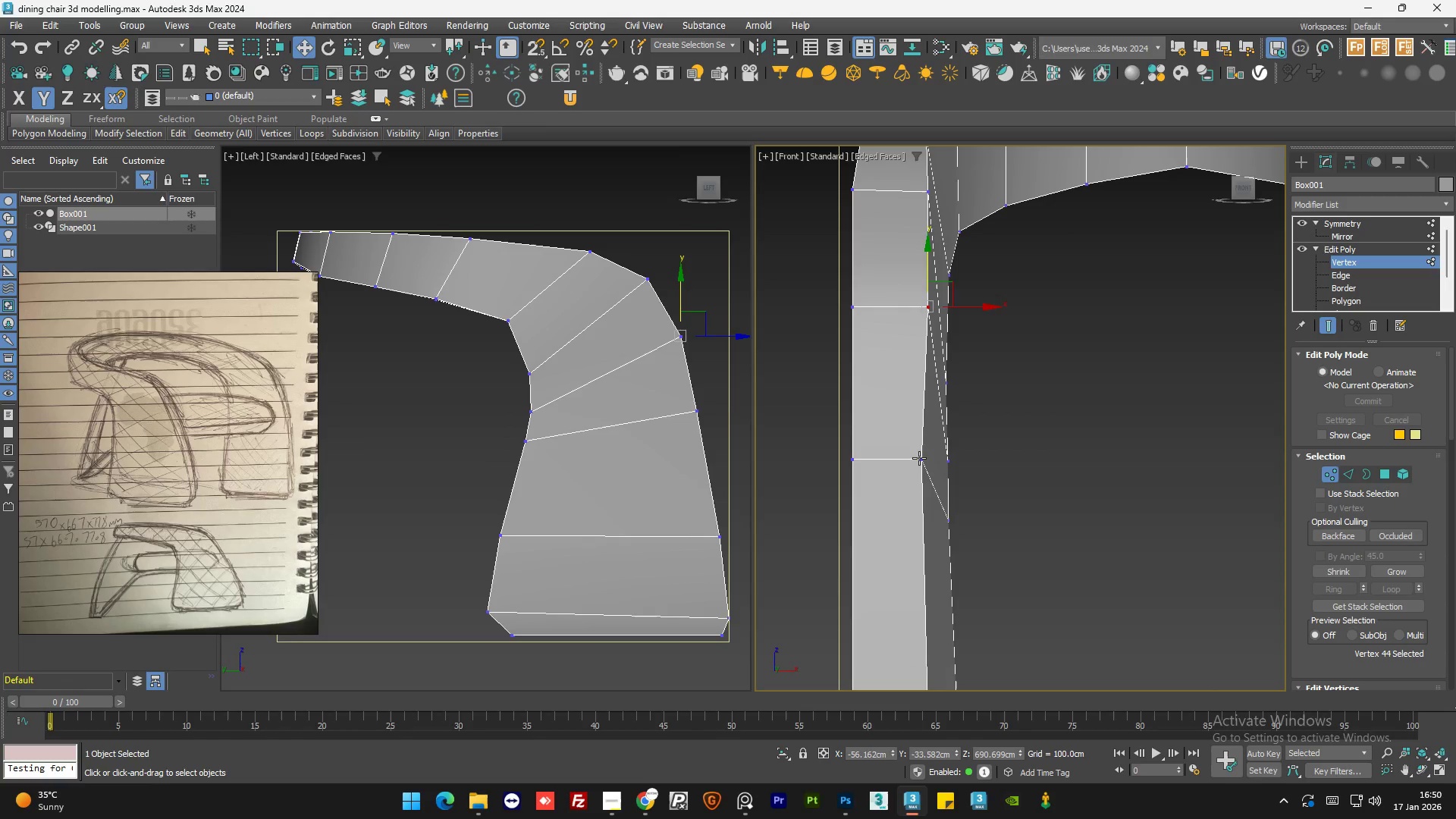 
left_click([919, 458])
 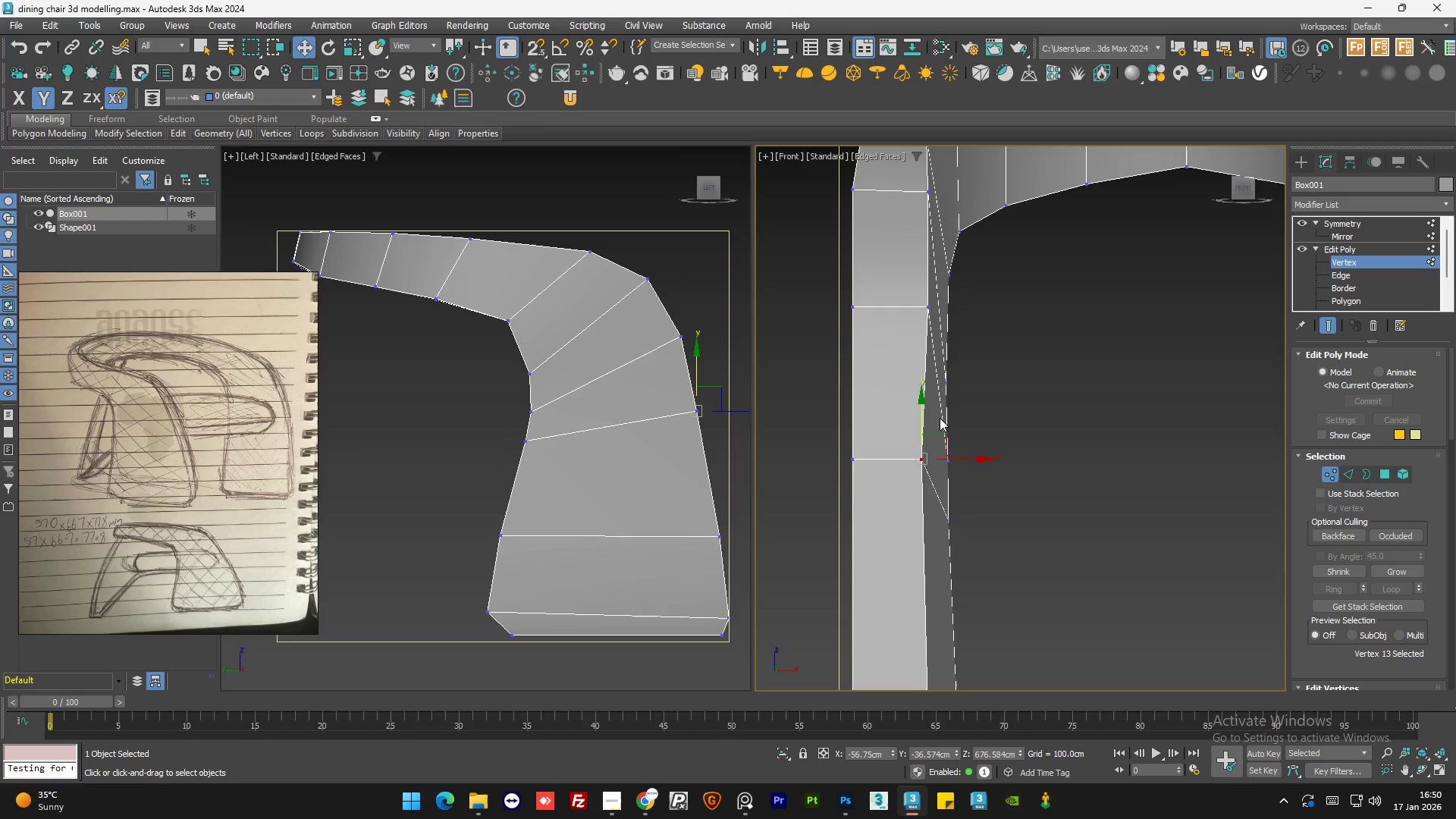 
hold_key(key=AltLeft, duration=1.45)
 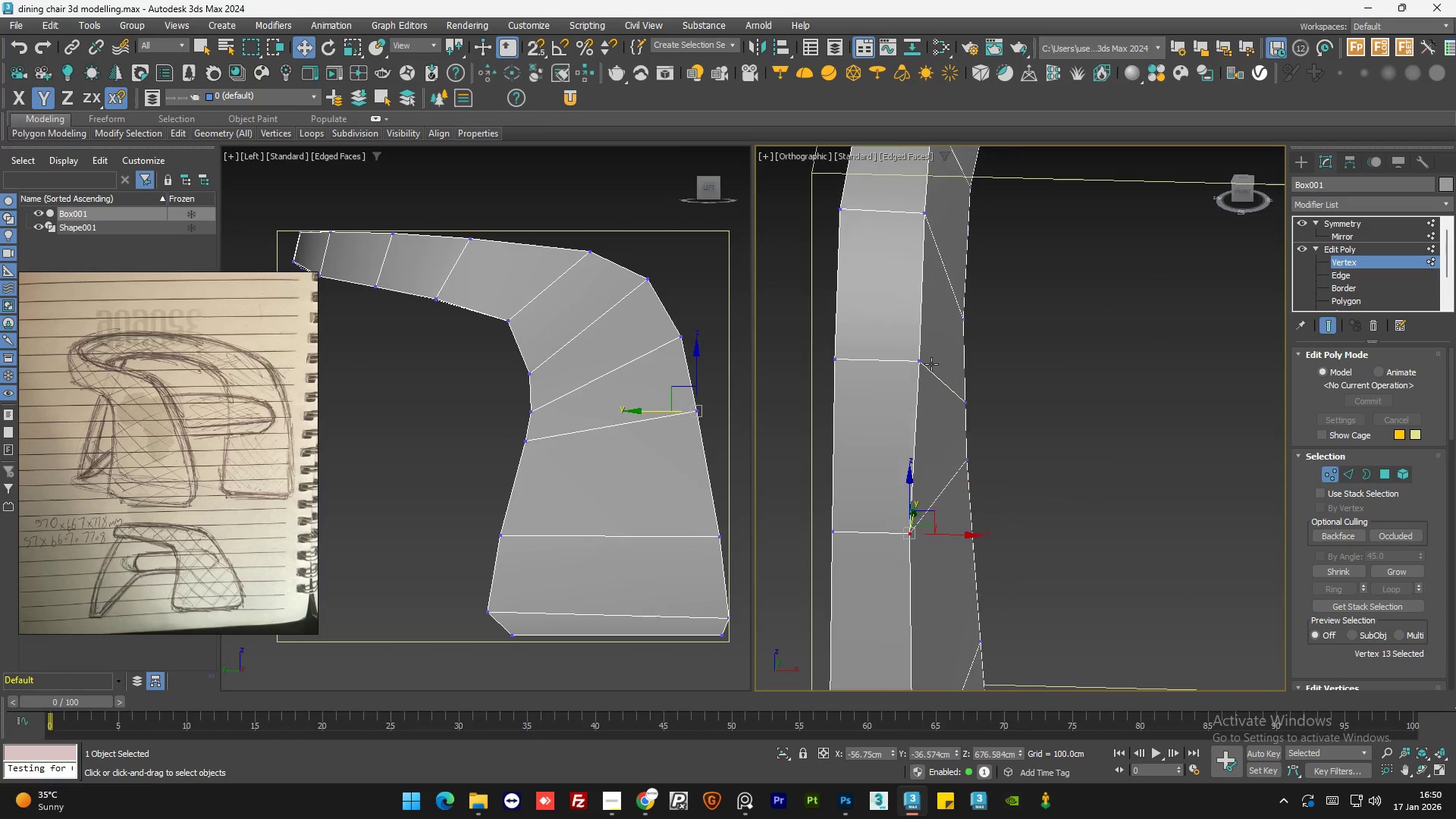 
scroll: coordinate [942, 418], scroll_direction: down, amount: 3.0
 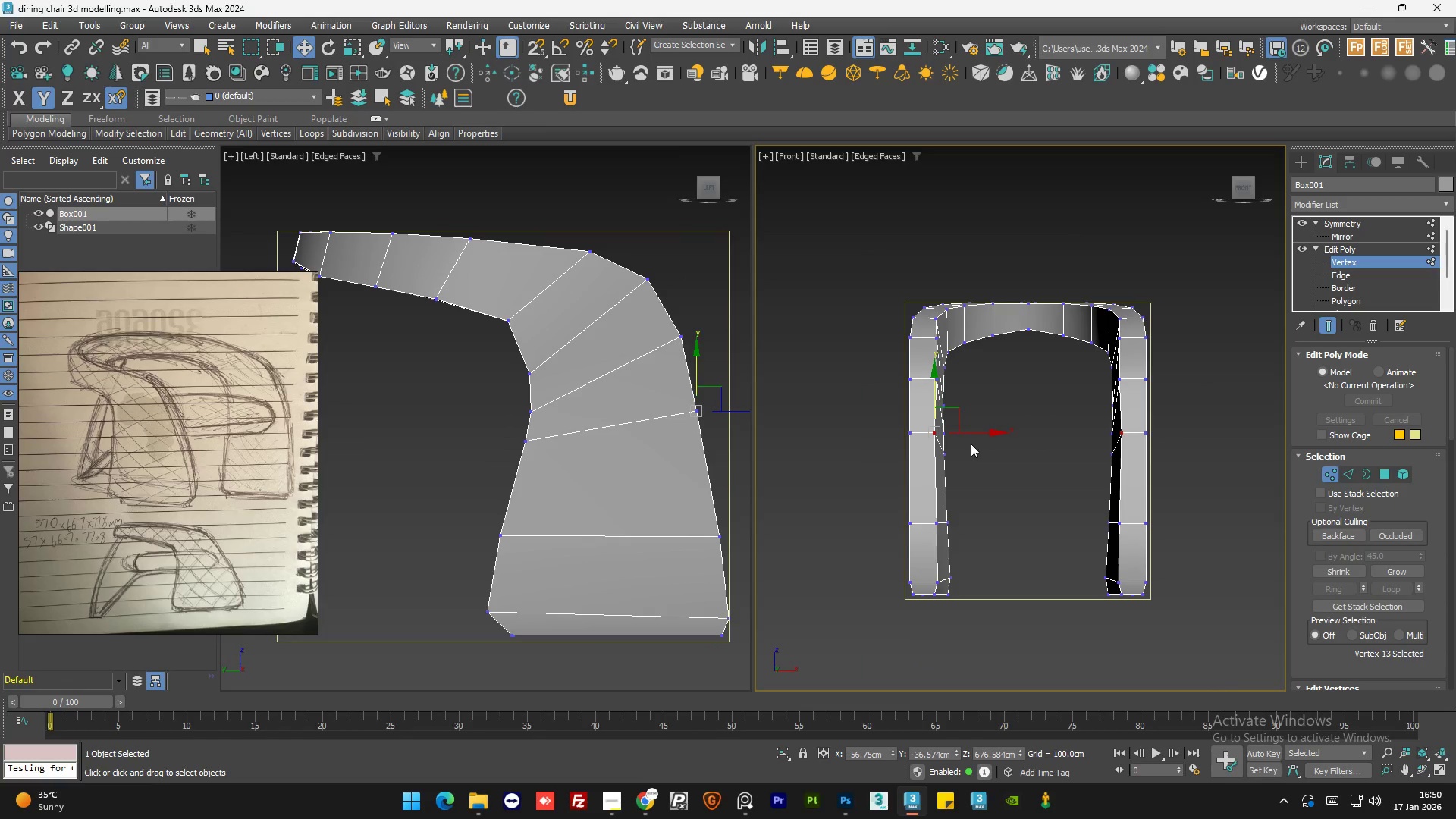 
scroll: coordinate [941, 369], scroll_direction: up, amount: 4.0
 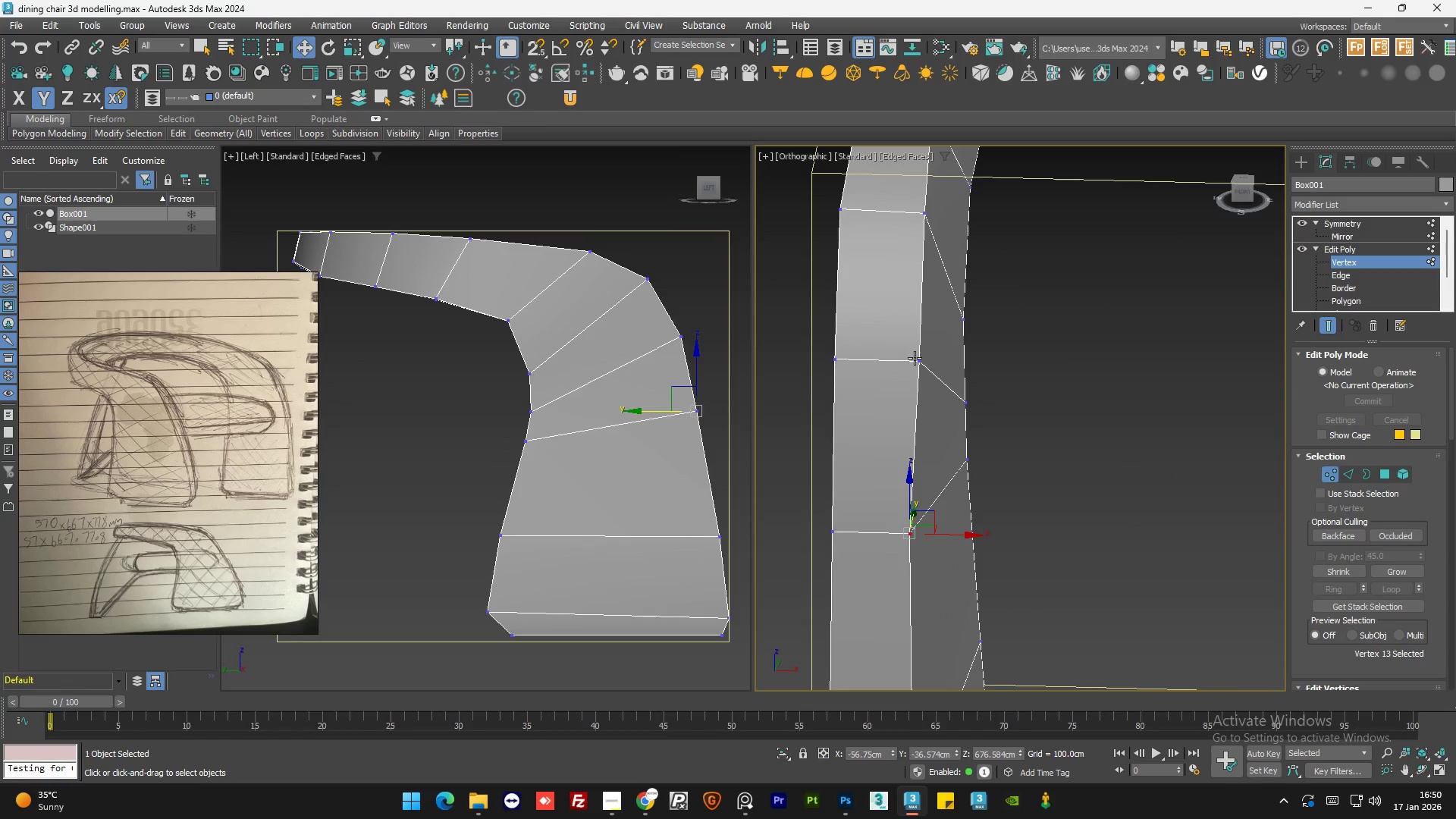 
left_click([916, 360])
 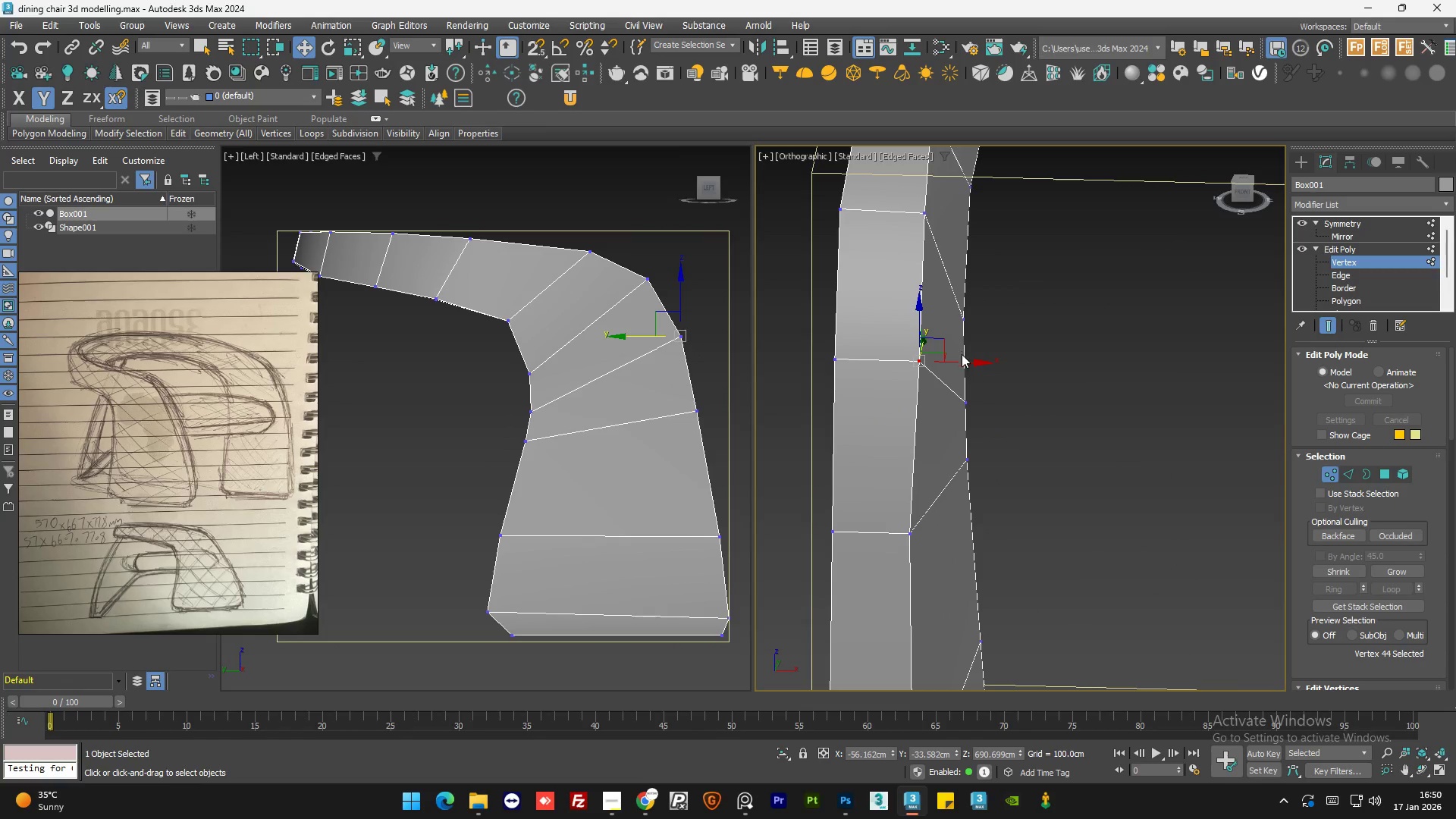 
left_click_drag(start_coordinate=[962, 363], to_coordinate=[956, 363])
 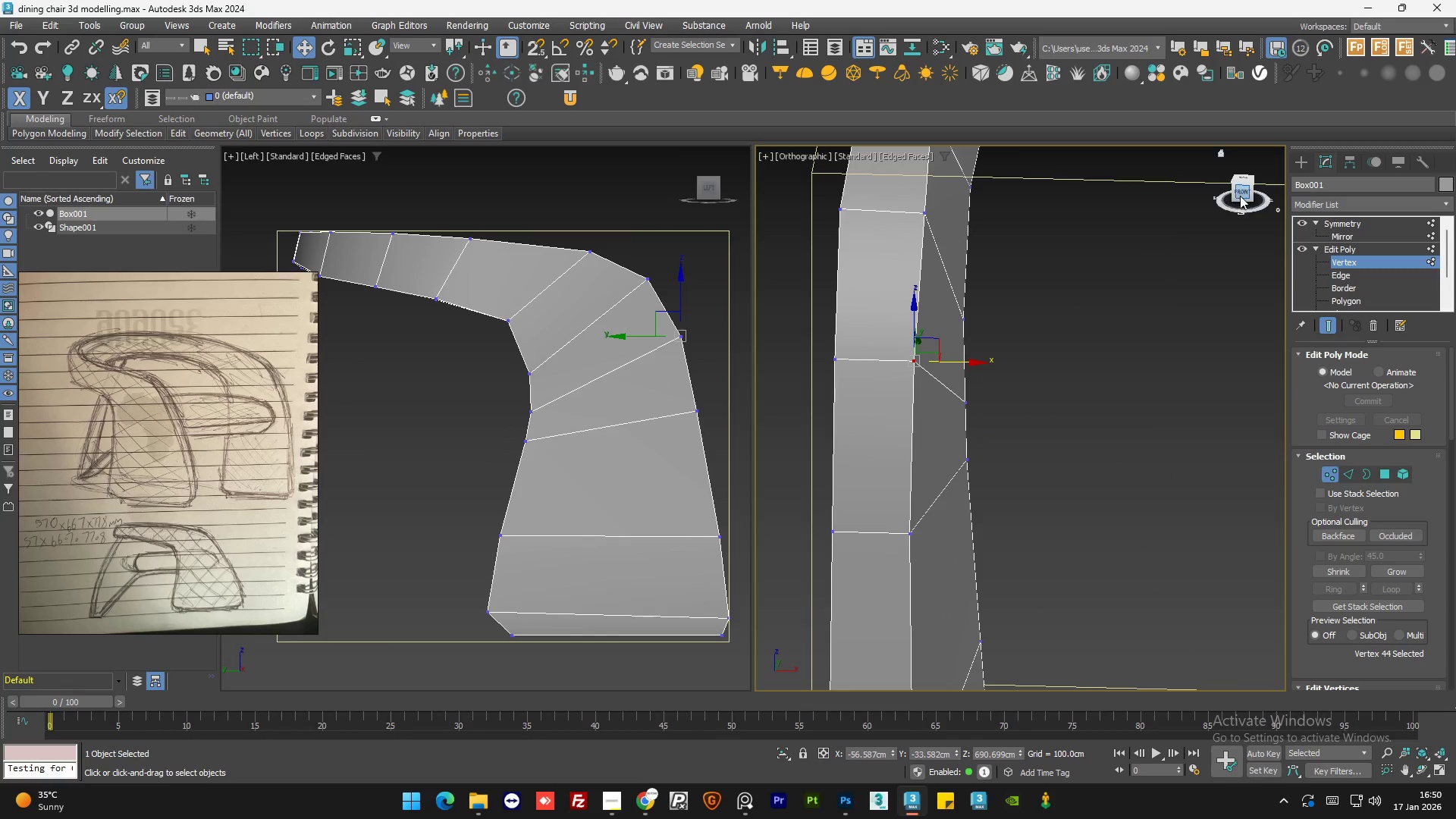 
left_click([1244, 193])
 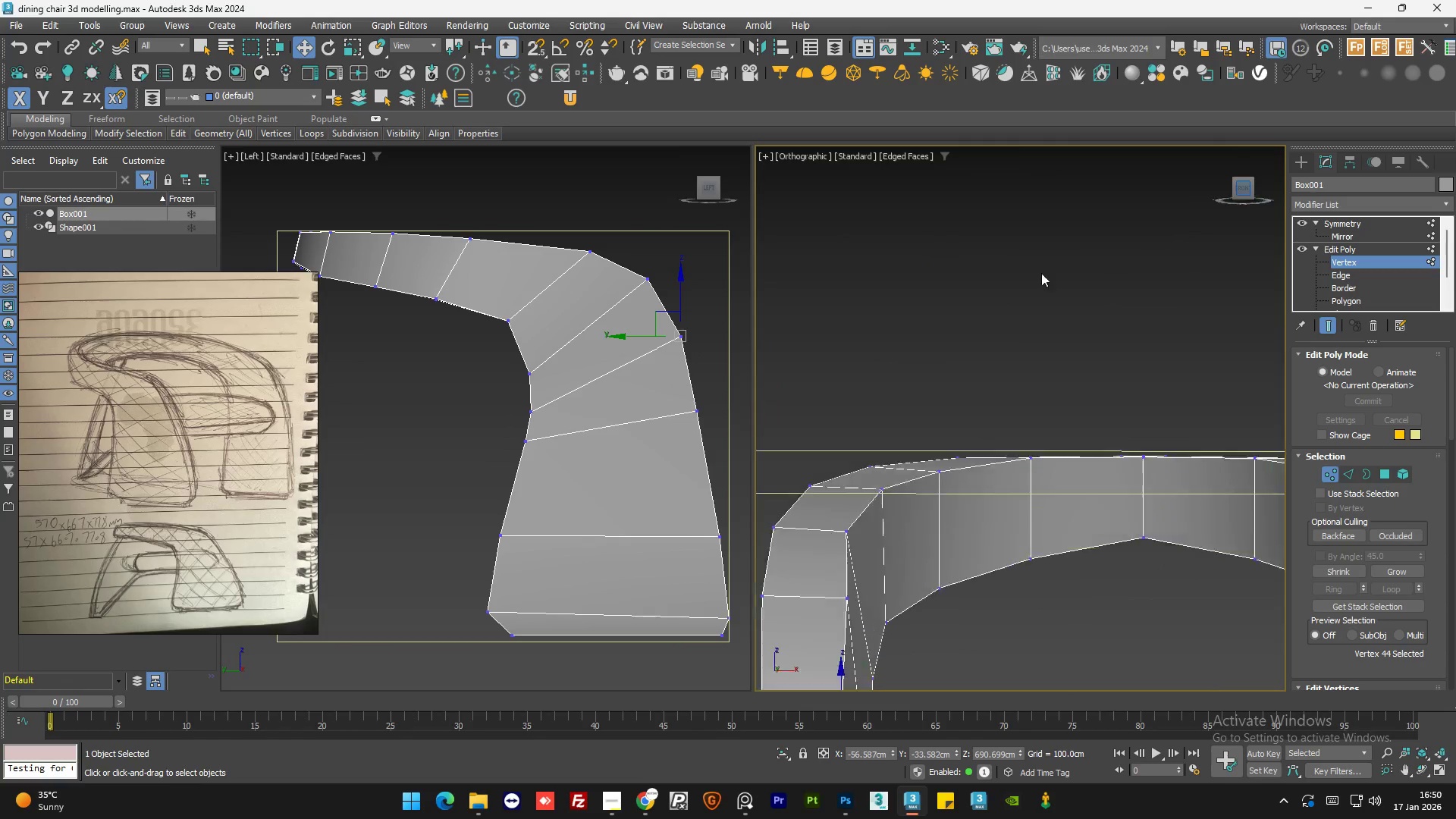 
scroll: coordinate [908, 506], scroll_direction: none, amount: 0.0
 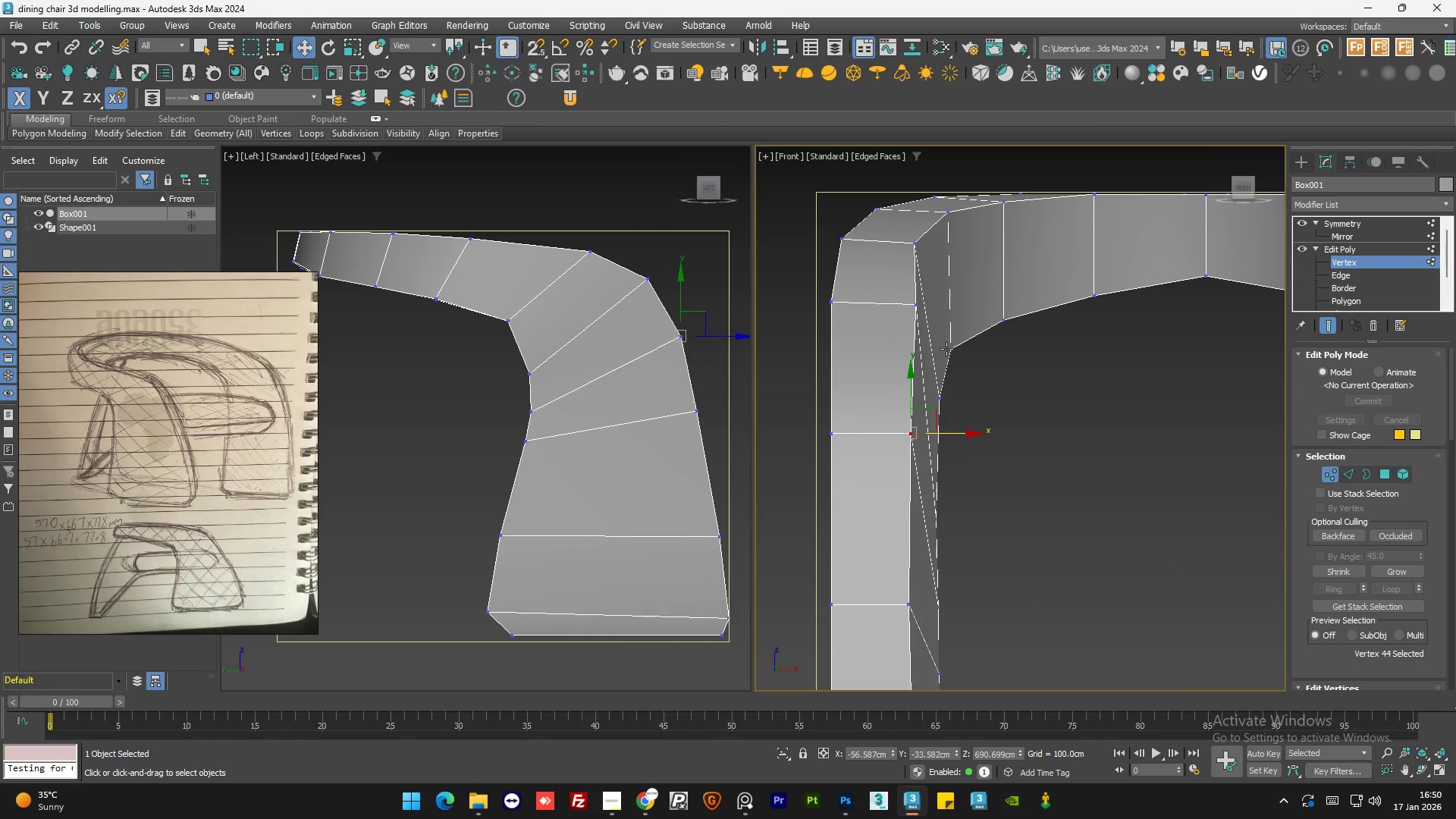 
left_click([1000, 464])
 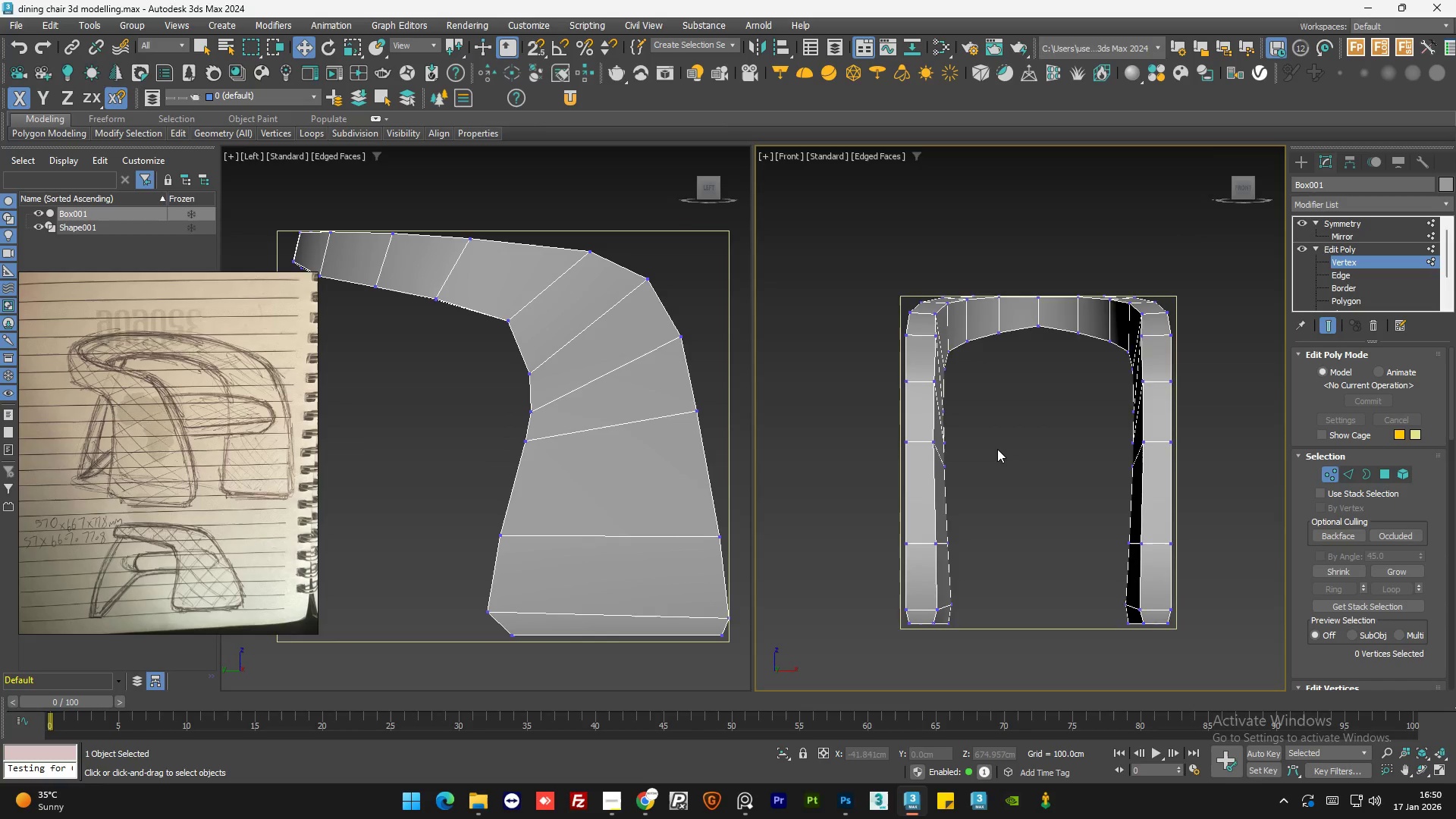 
scroll: coordinate [946, 357], scroll_direction: down, amount: 3.0
 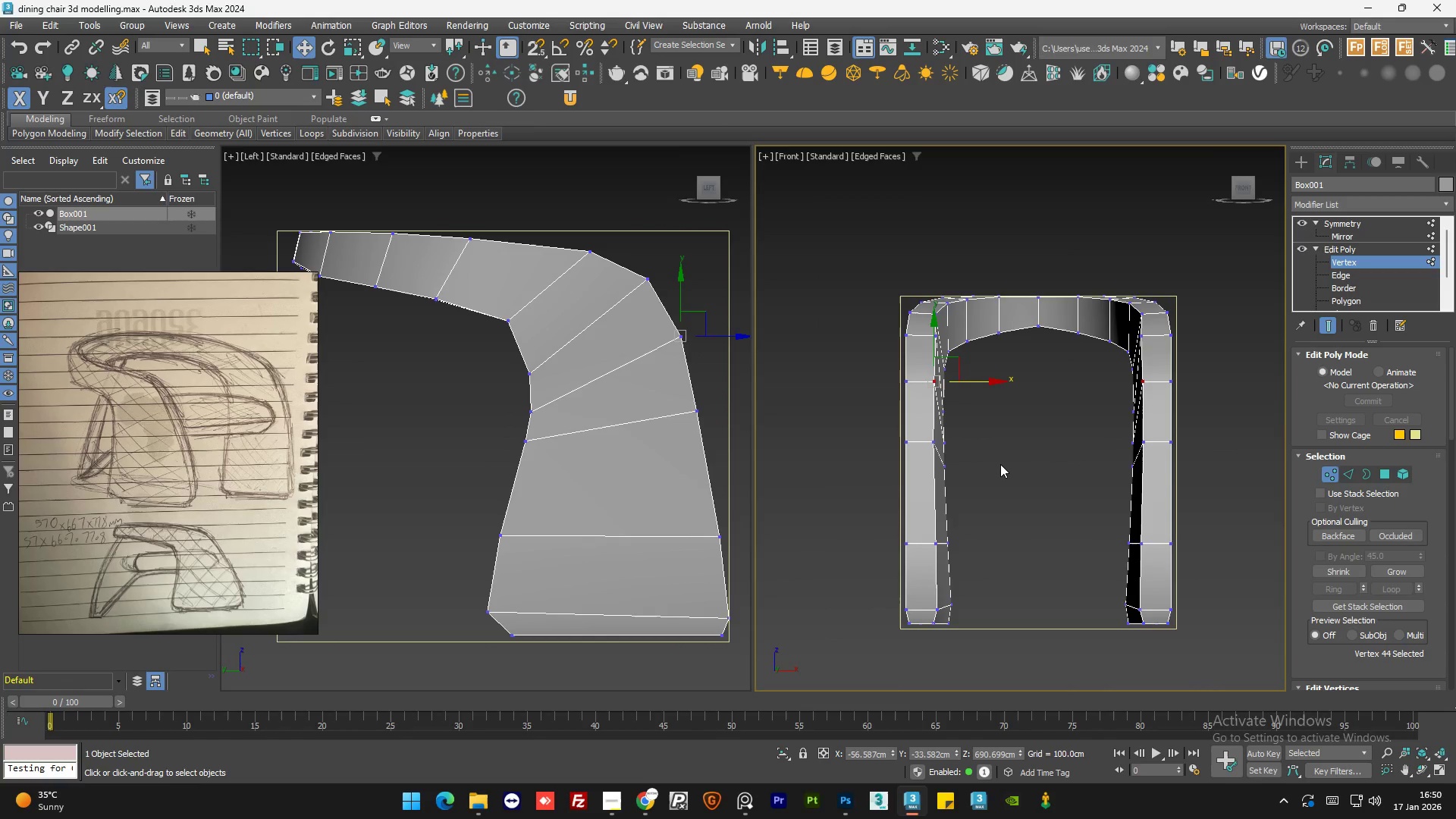 
hold_key(key=AltLeft, duration=0.94)
 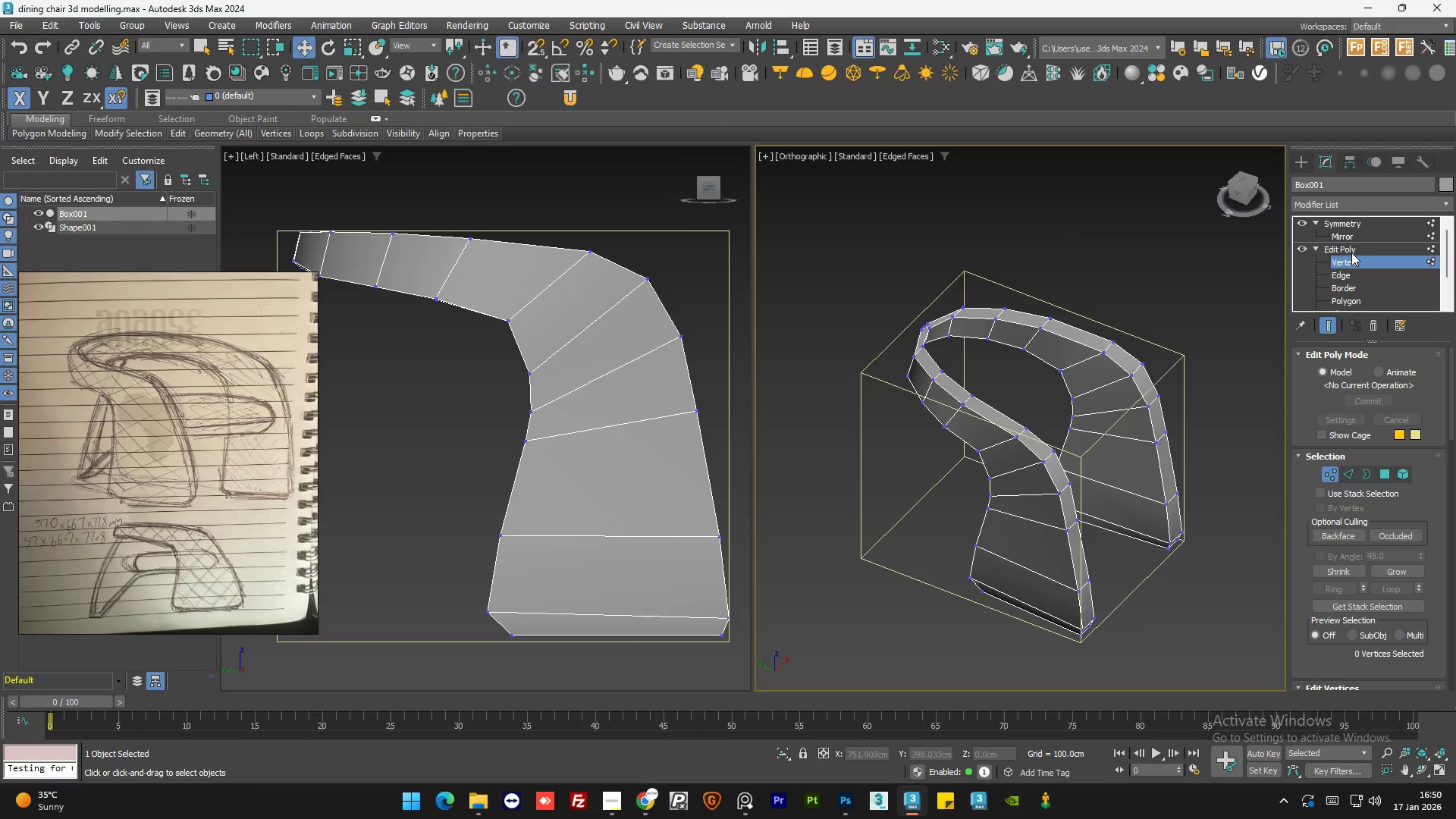 
scroll: coordinate [997, 449], scroll_direction: down, amount: 1.0
 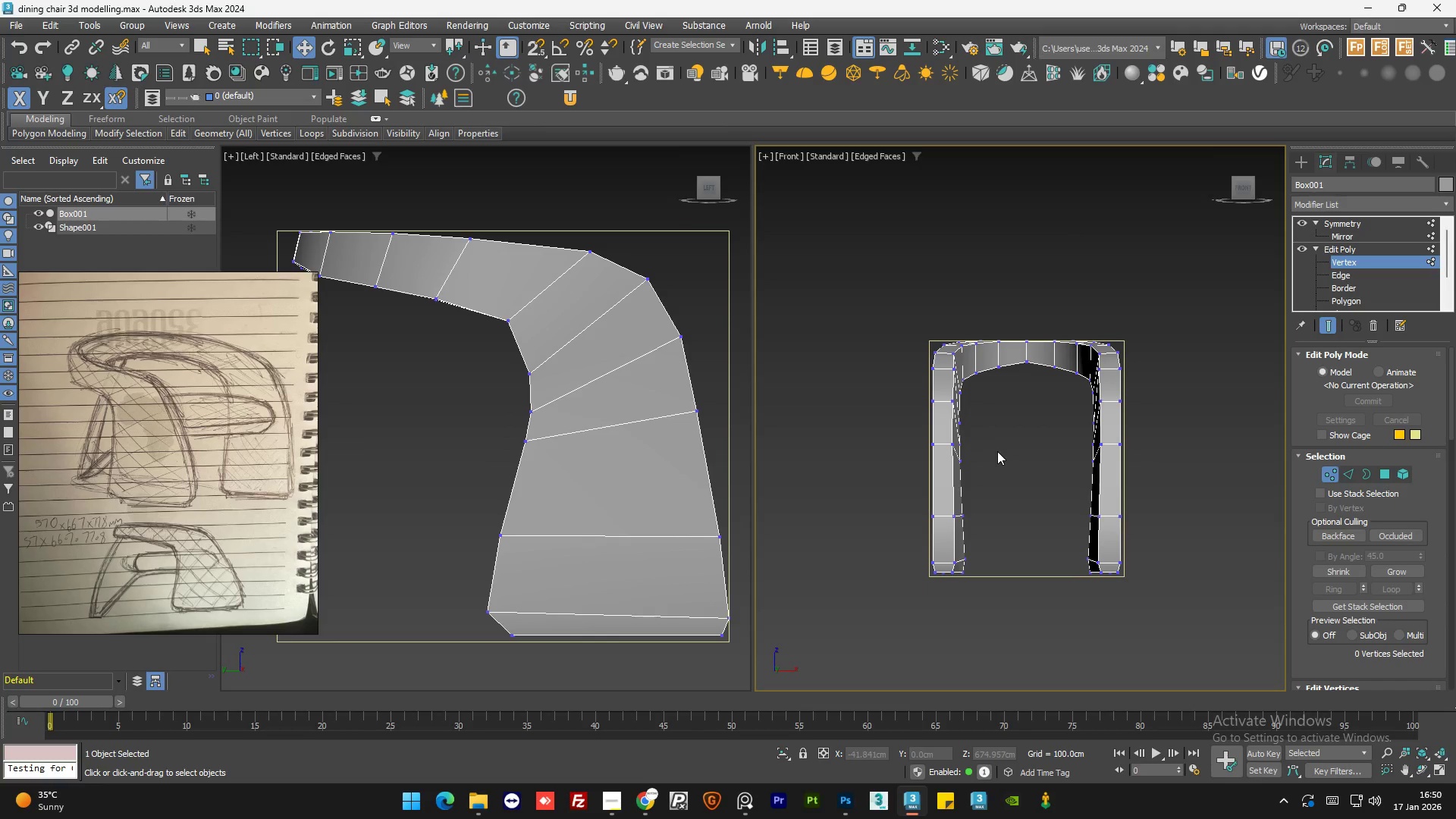 
left_click([1353, 249])
 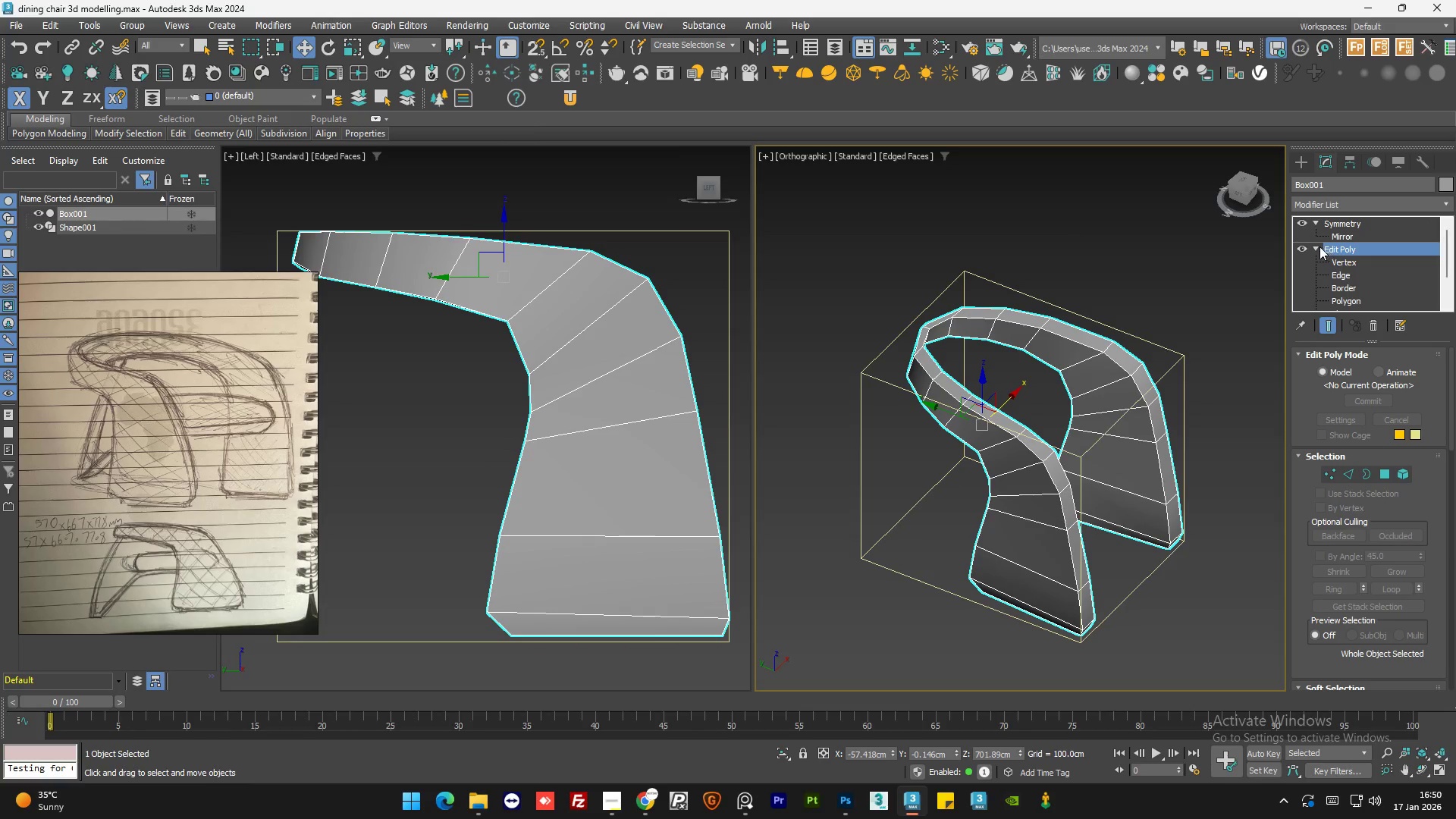 
left_click([1316, 246])
 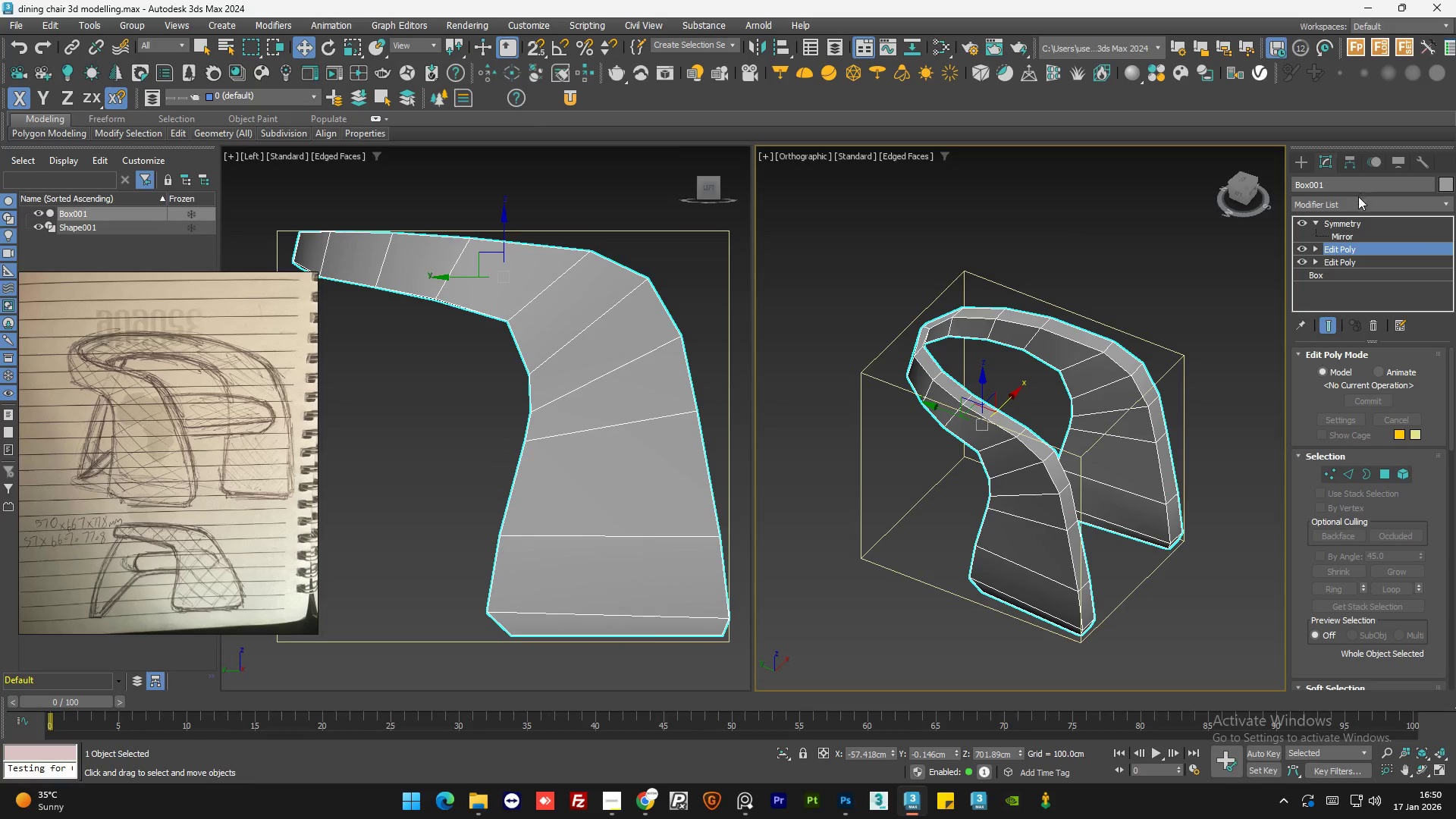 
left_click([1355, 203])
 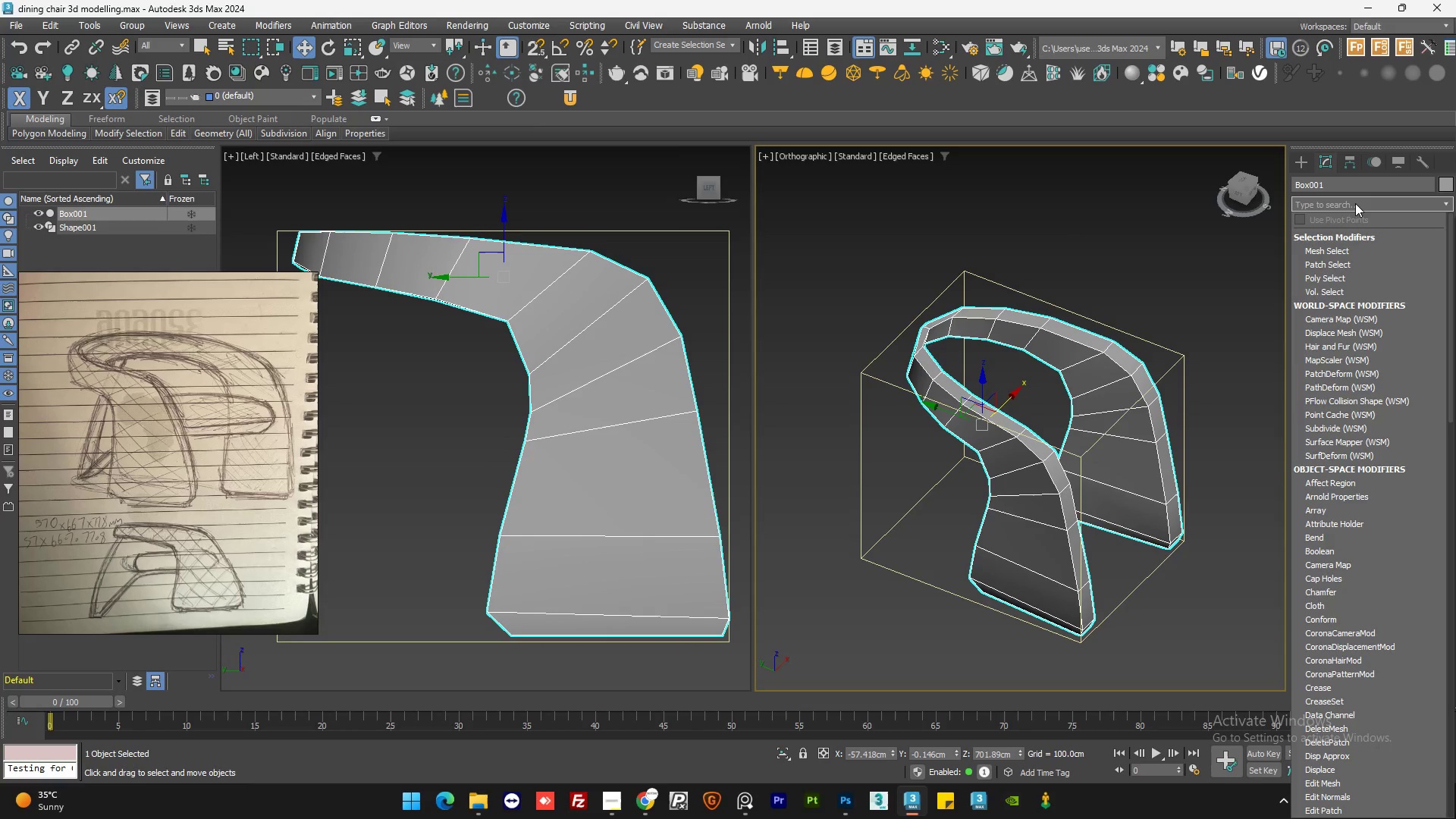 
type(ed)
 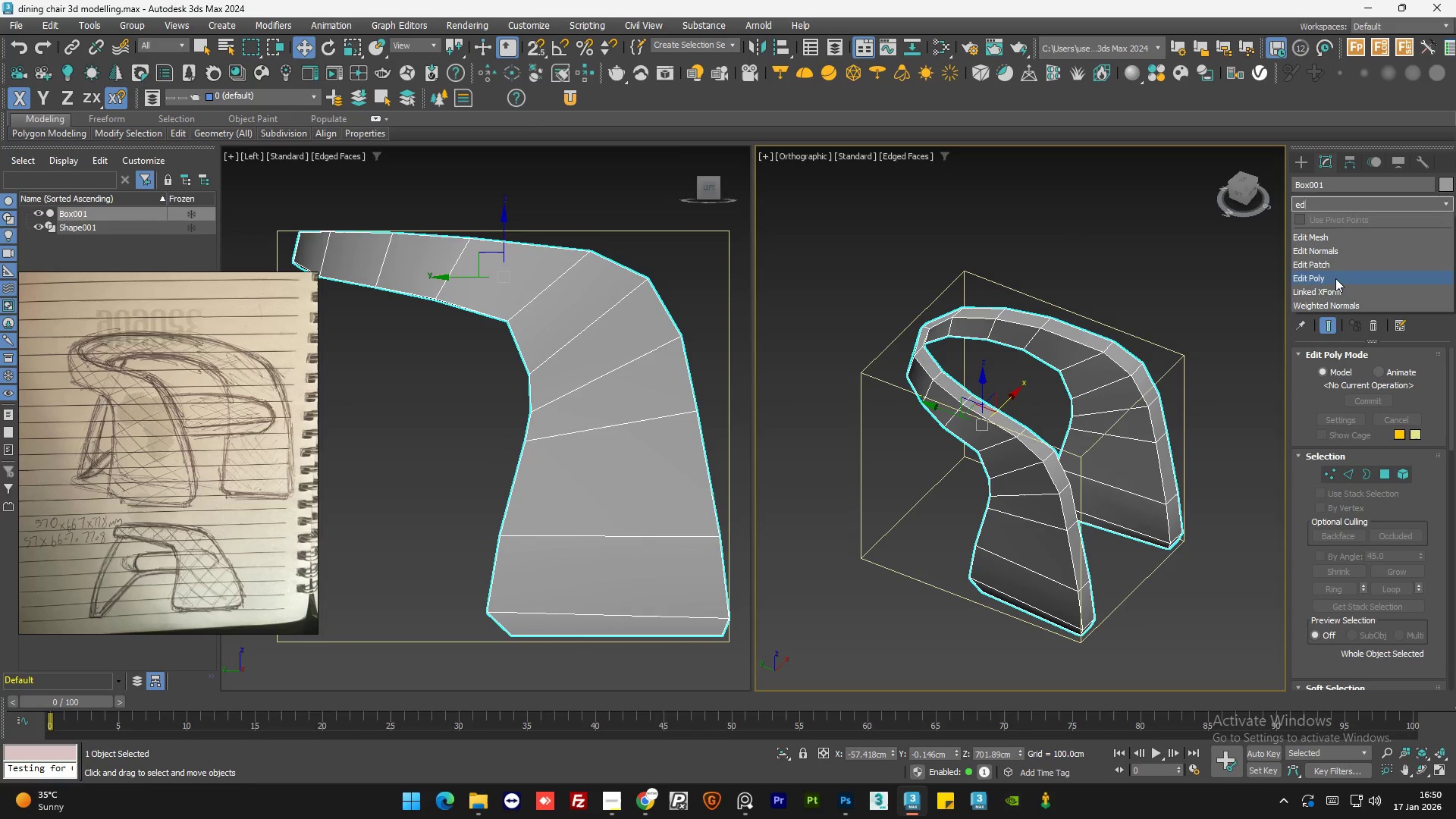 
left_click([1335, 278])
 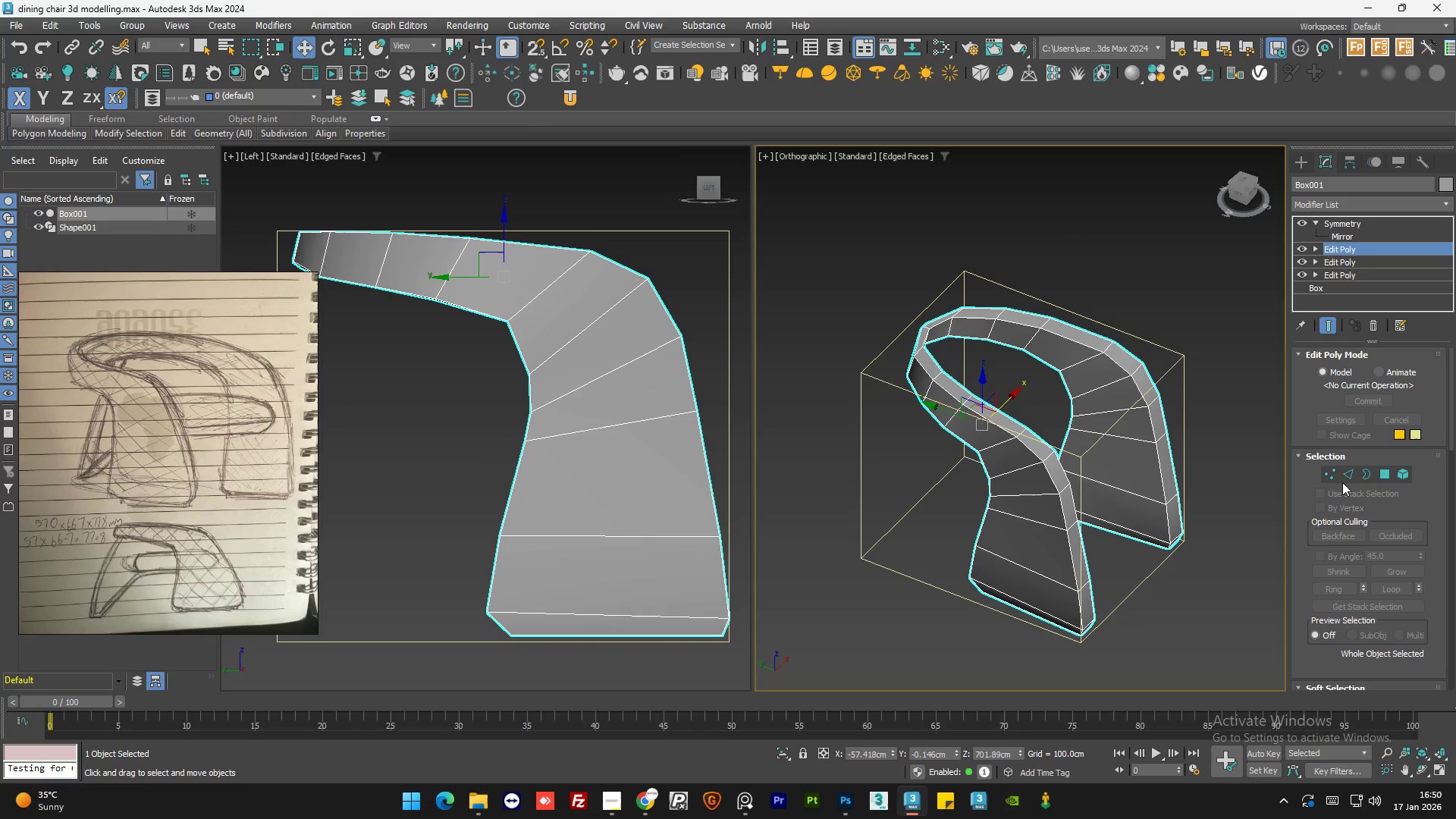 
left_click([1349, 472])
 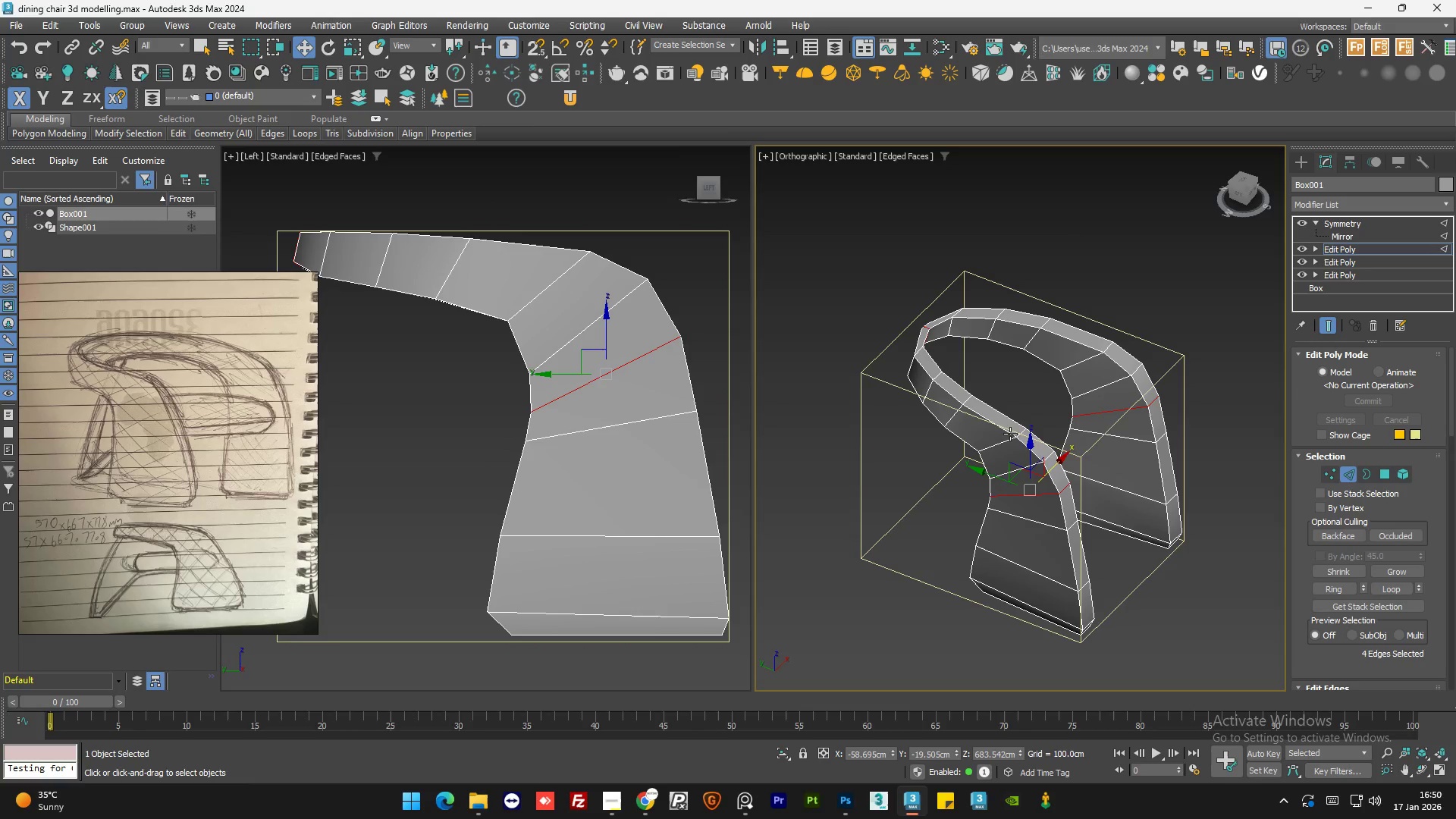 
hold_key(key=AltLeft, duration=0.69)
scroll: coordinate [1025, 441], scroll_direction: up, amount: 1.0
 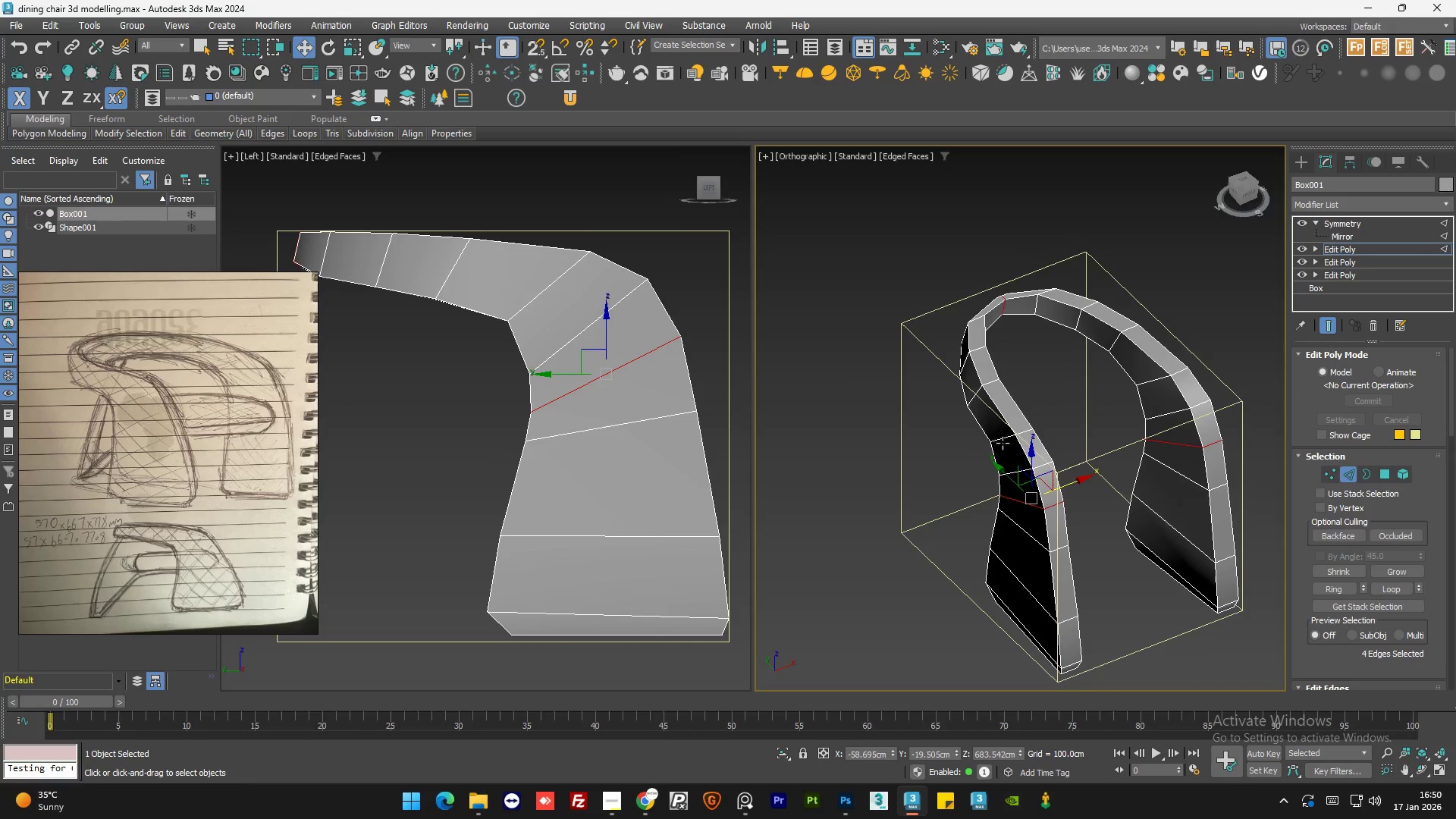 
key(Alt+1)
 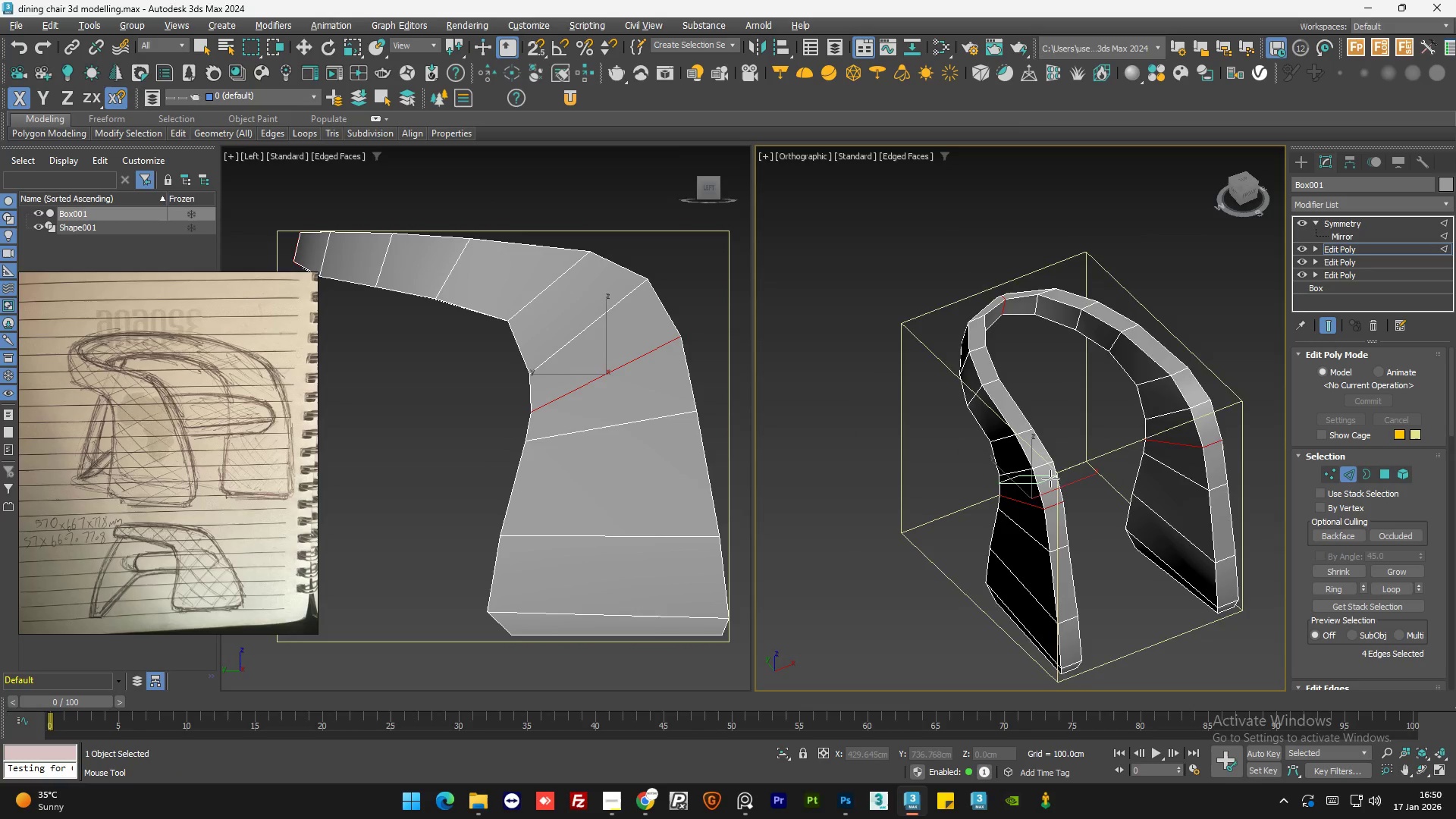 
scroll: coordinate [1050, 477], scroll_direction: up, amount: 1.0
 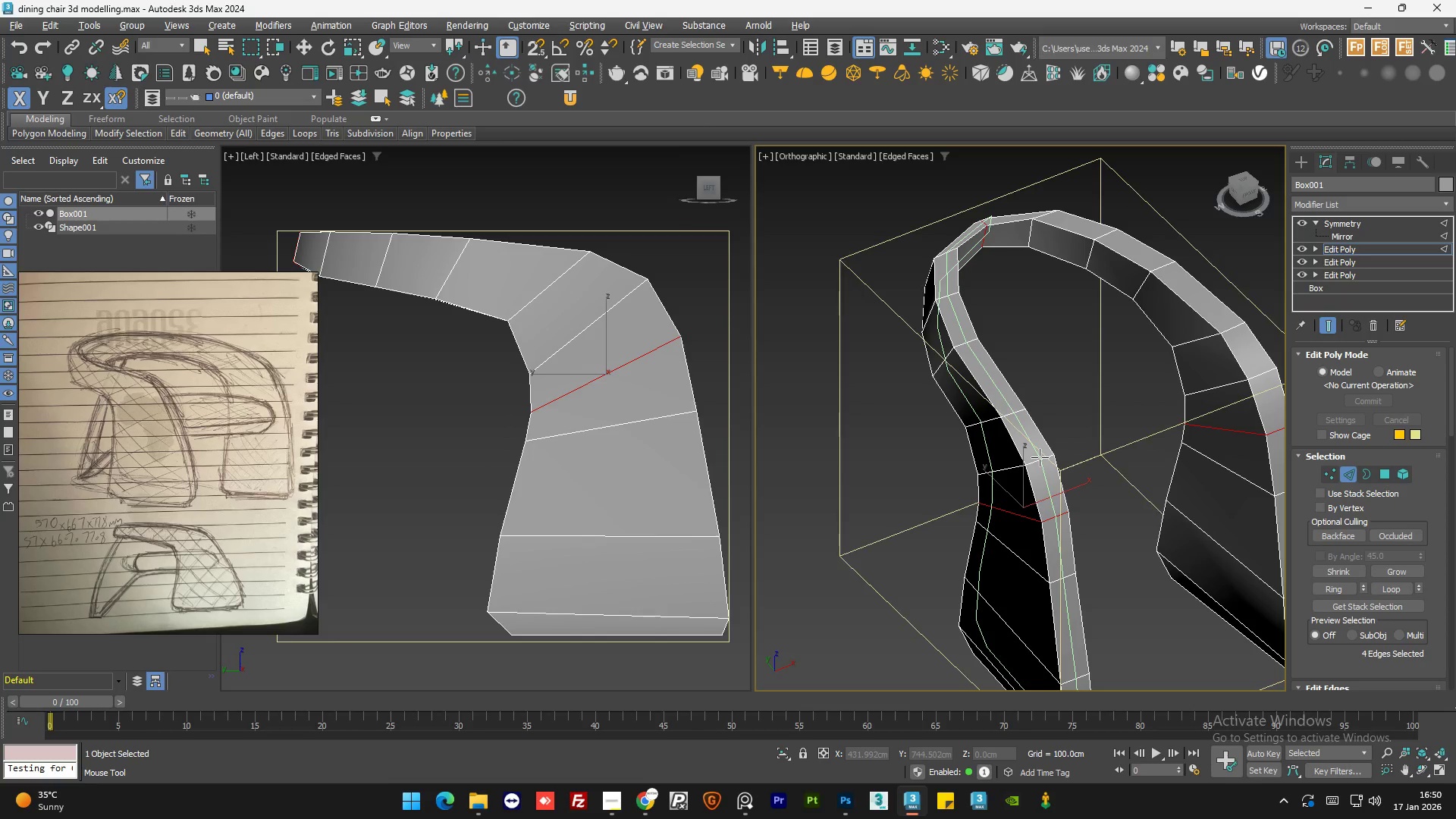 
hold_key(key=AltLeft, duration=1.44)
 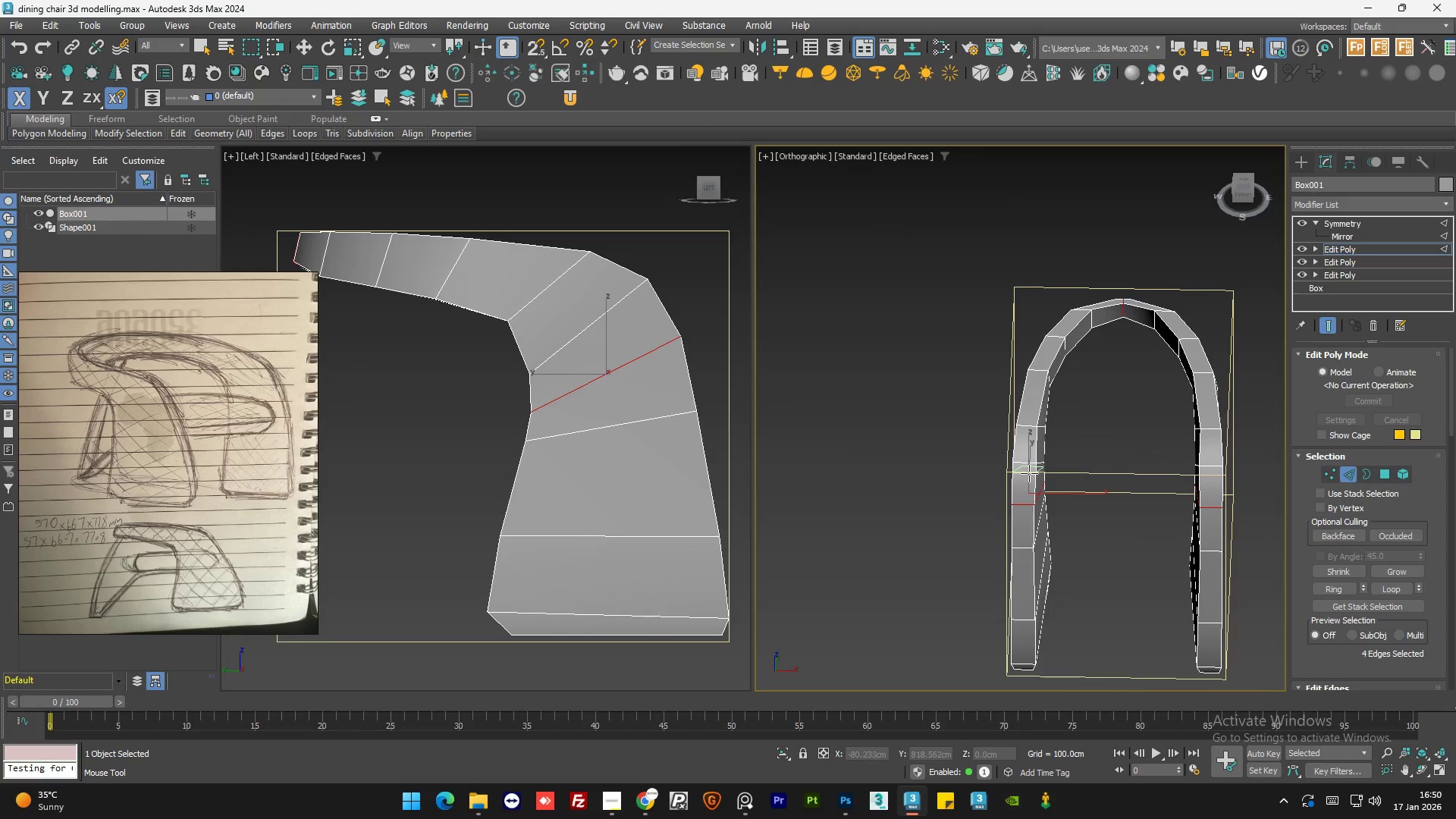 
scroll: coordinate [1040, 457], scroll_direction: down, amount: 1.0
 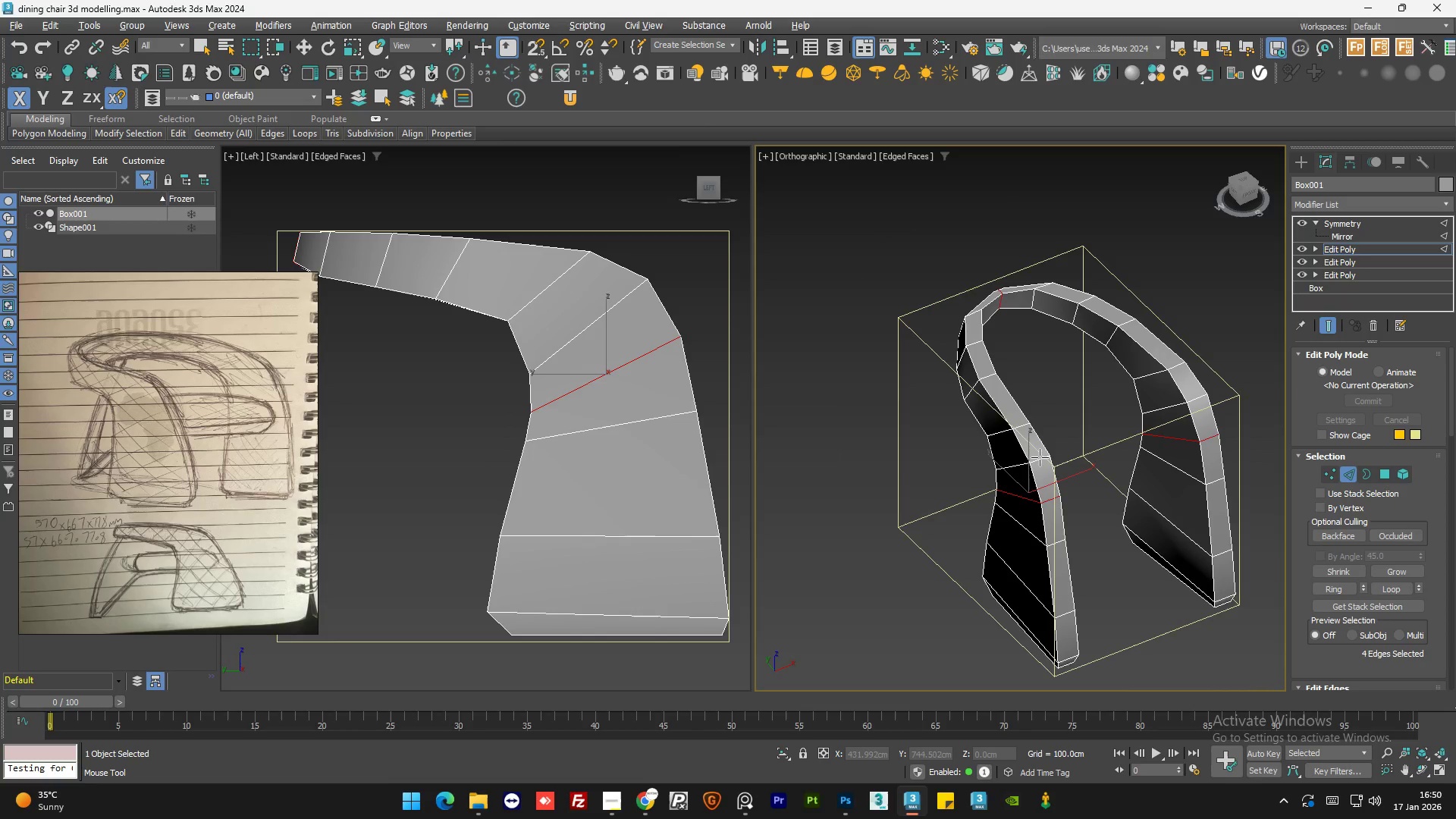 
scroll: coordinate [1028, 472], scroll_direction: up, amount: 3.0
 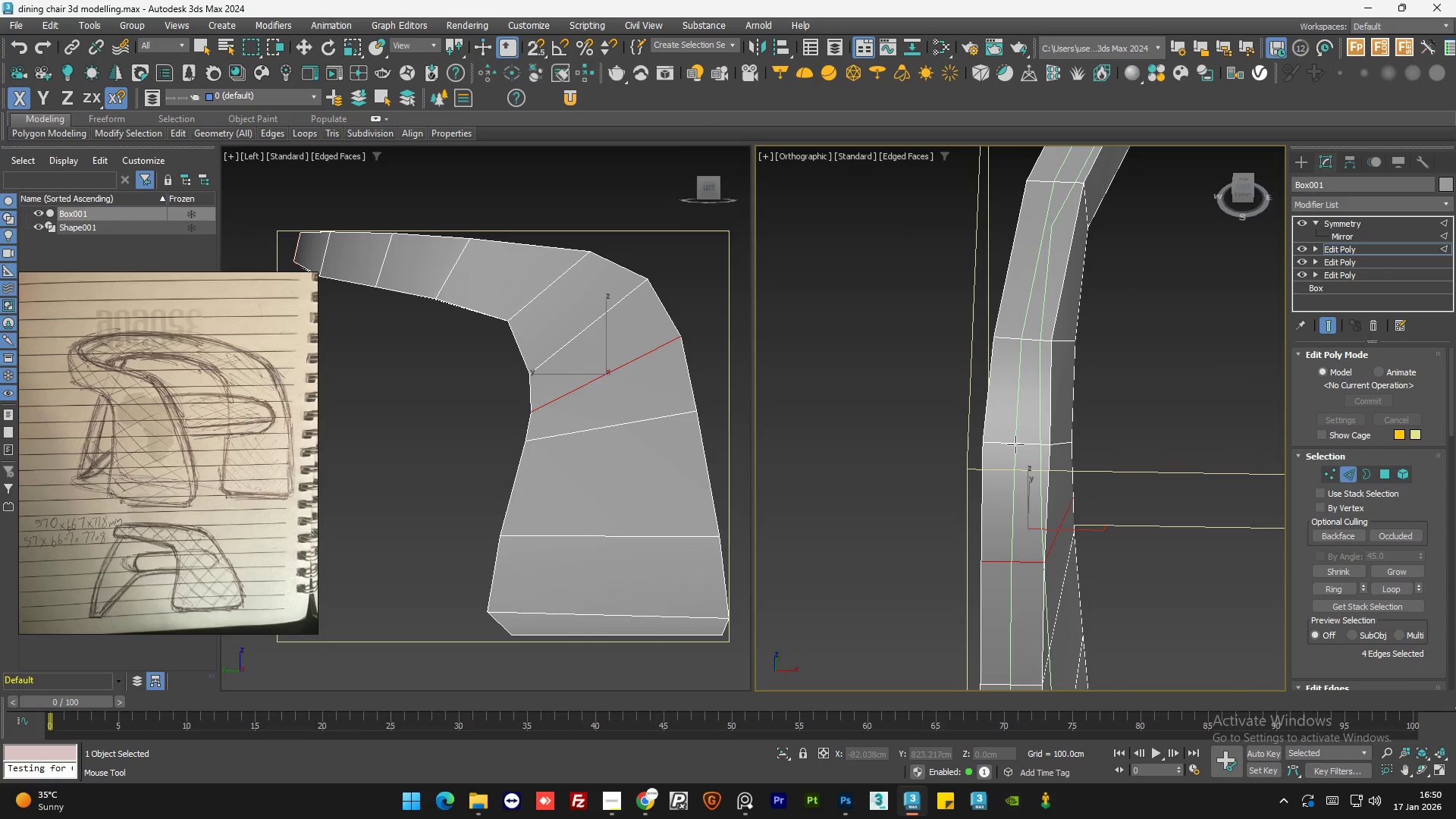 
left_click([1015, 444])
 